 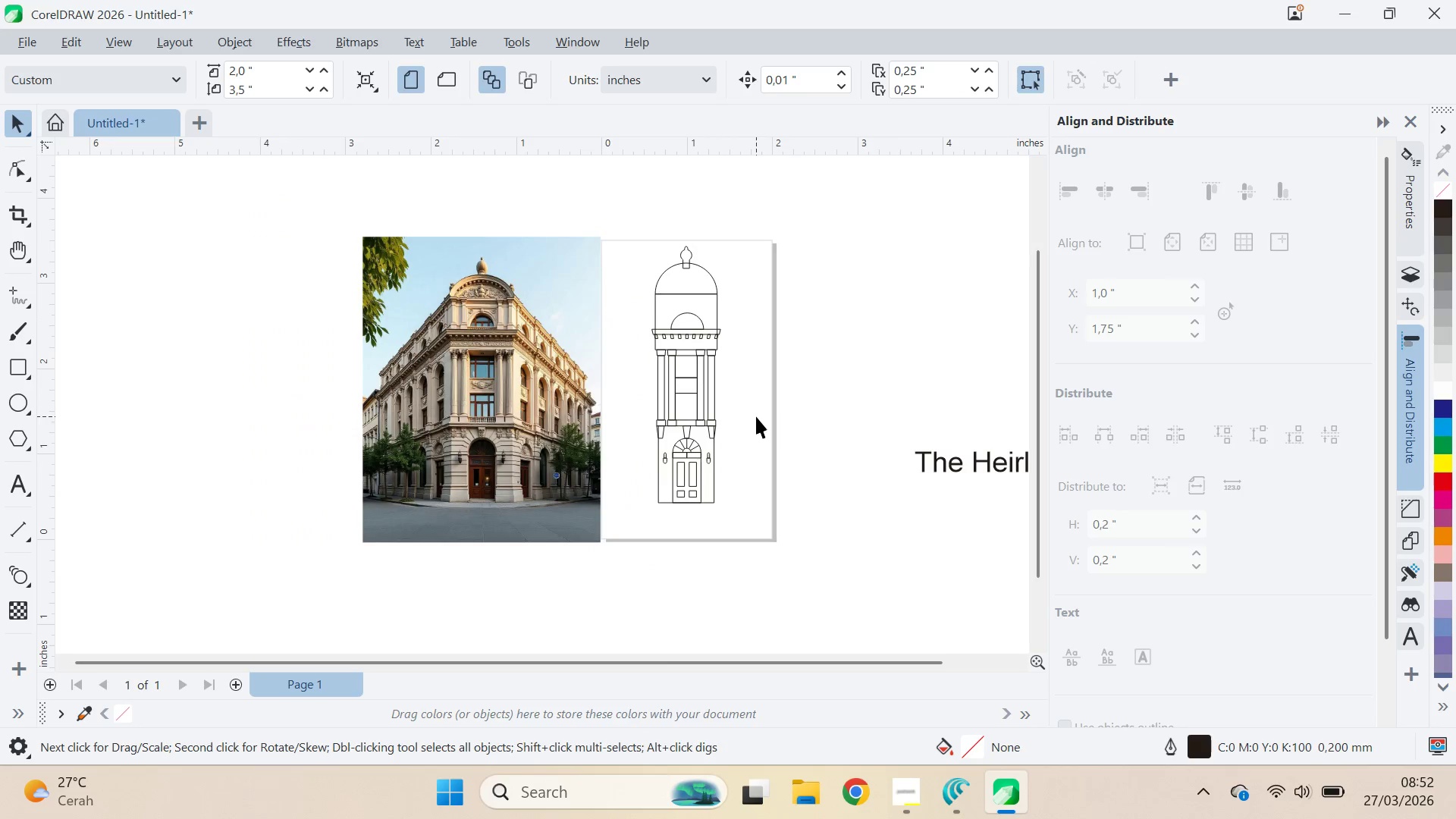 
key(Alt+Tab)
 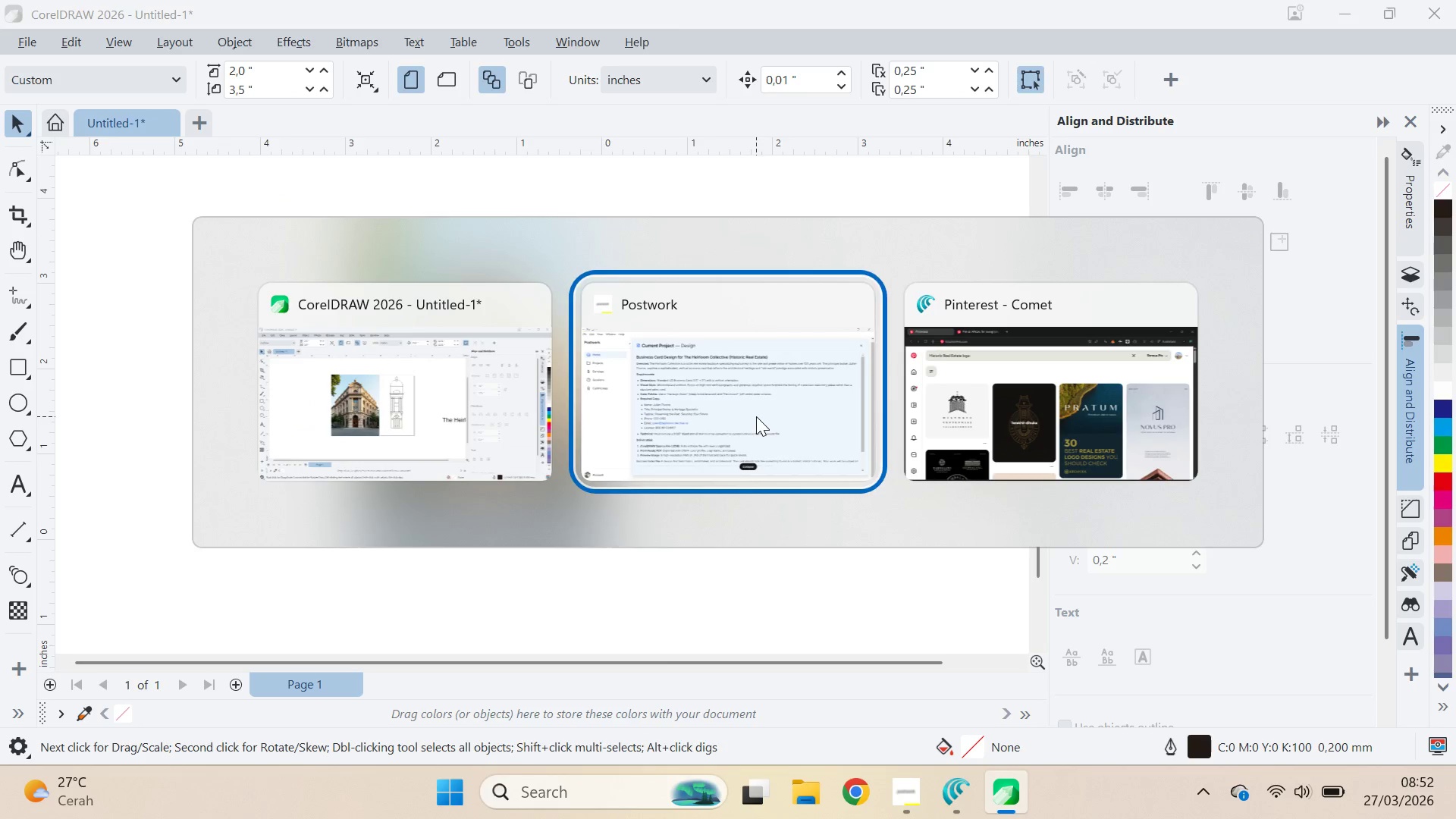 
key(Alt+Tab)
 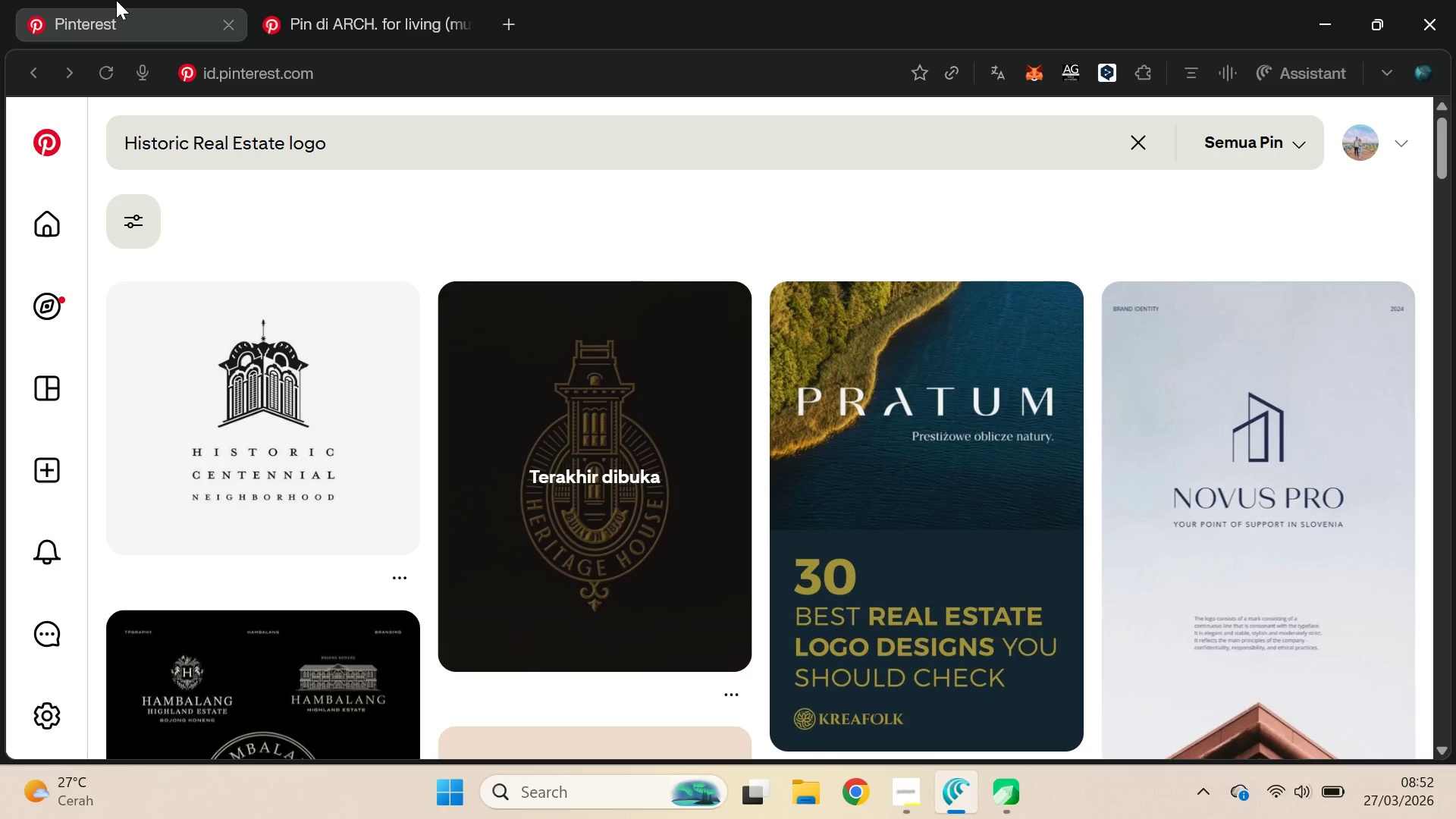 
left_click([116, 0])
 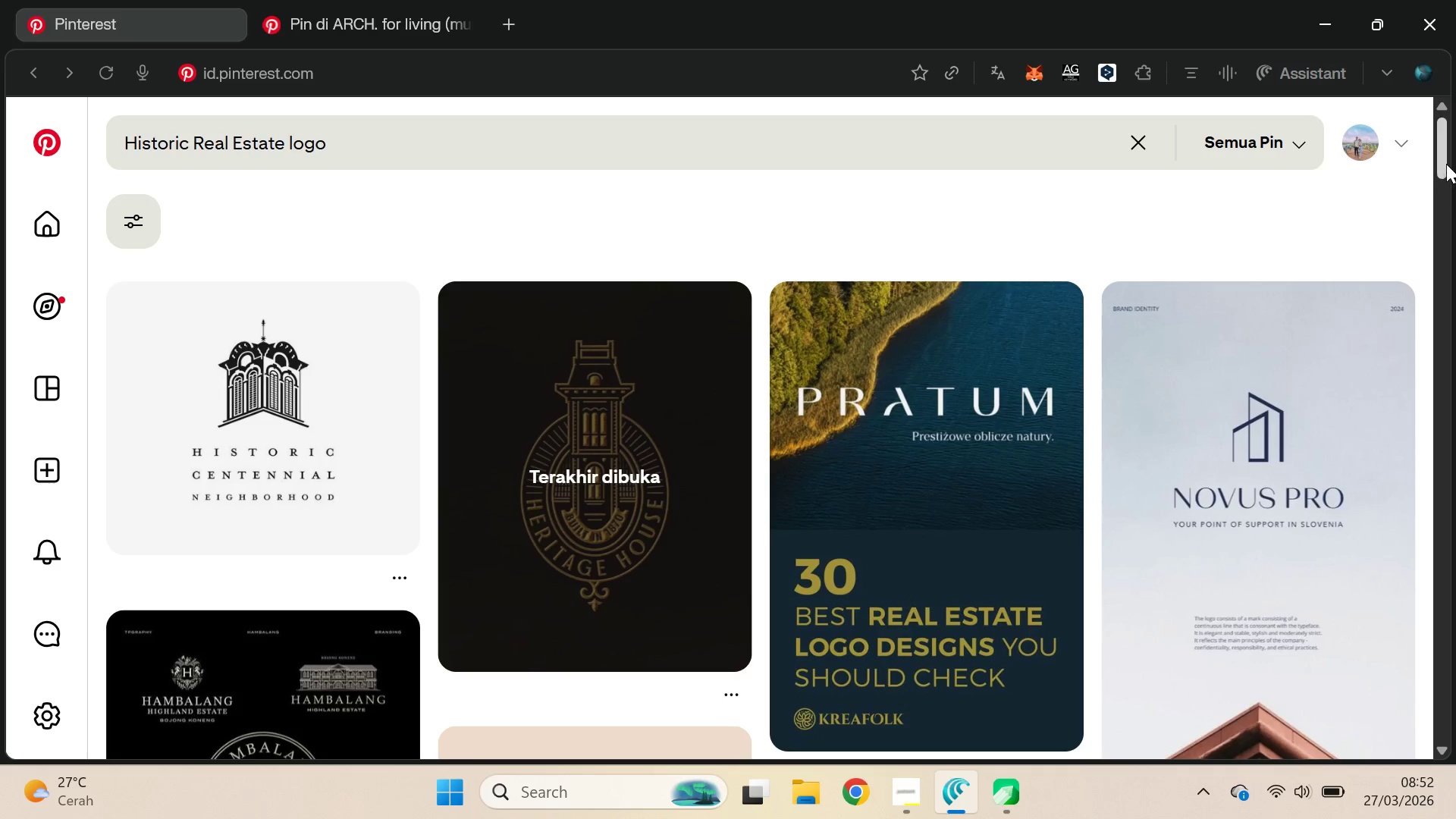 
left_click_drag(start_coordinate=[1448, 159], to_coordinate=[1448, 232])
 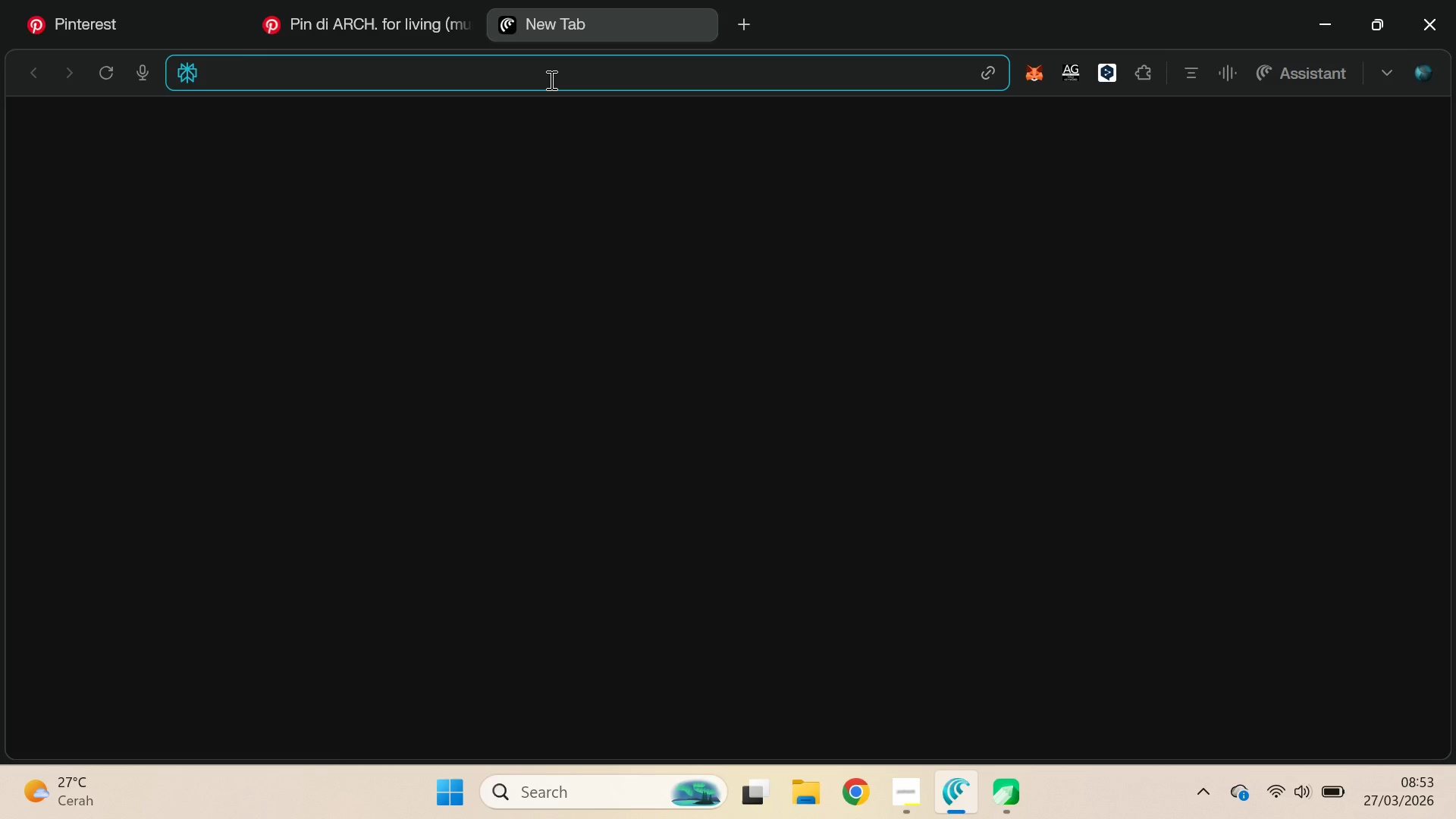 
type(free)
 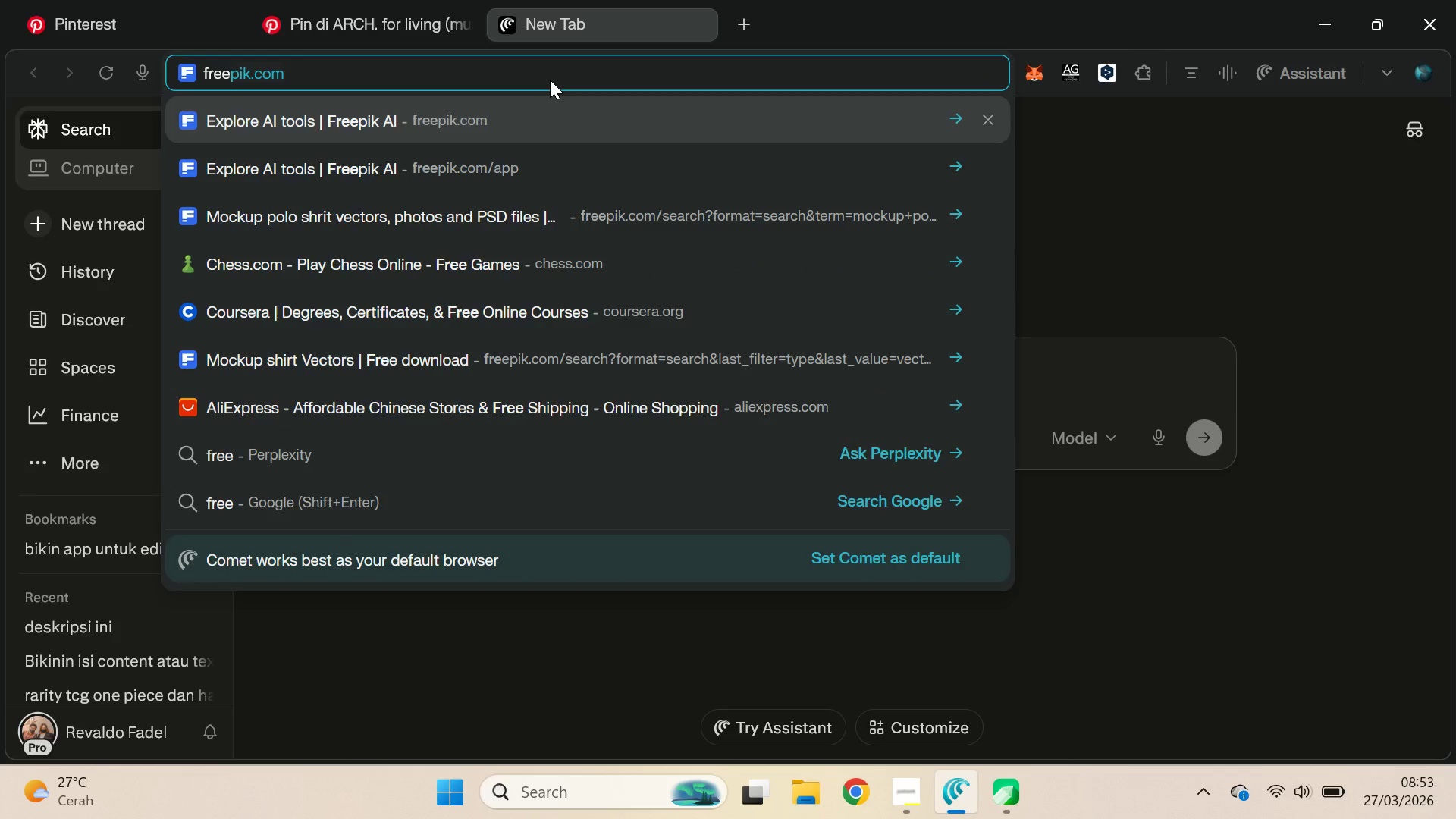 
key(Enter)
 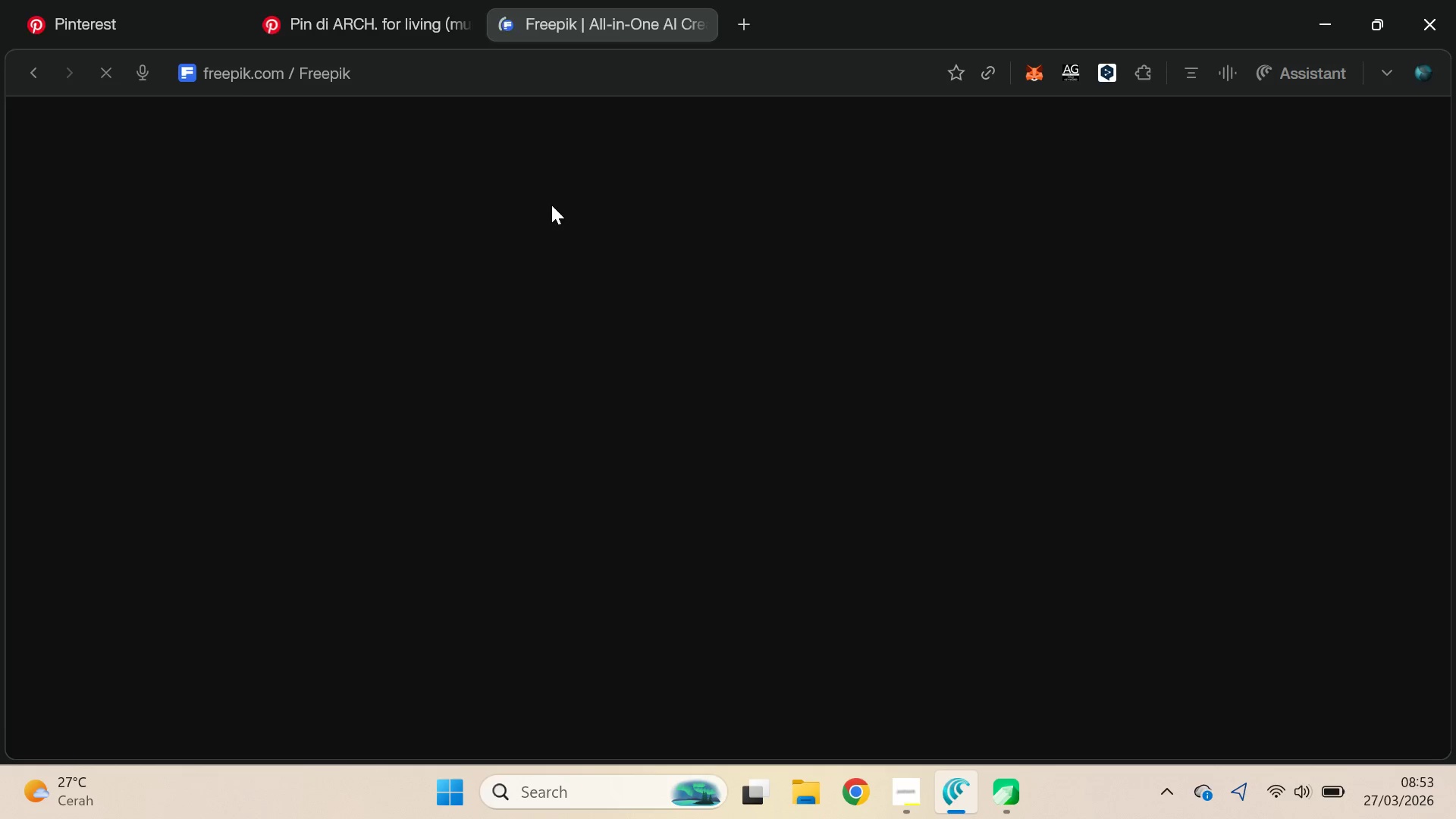 
scroll: coordinate [555, 271], scroll_direction: up, amount: 4.0
 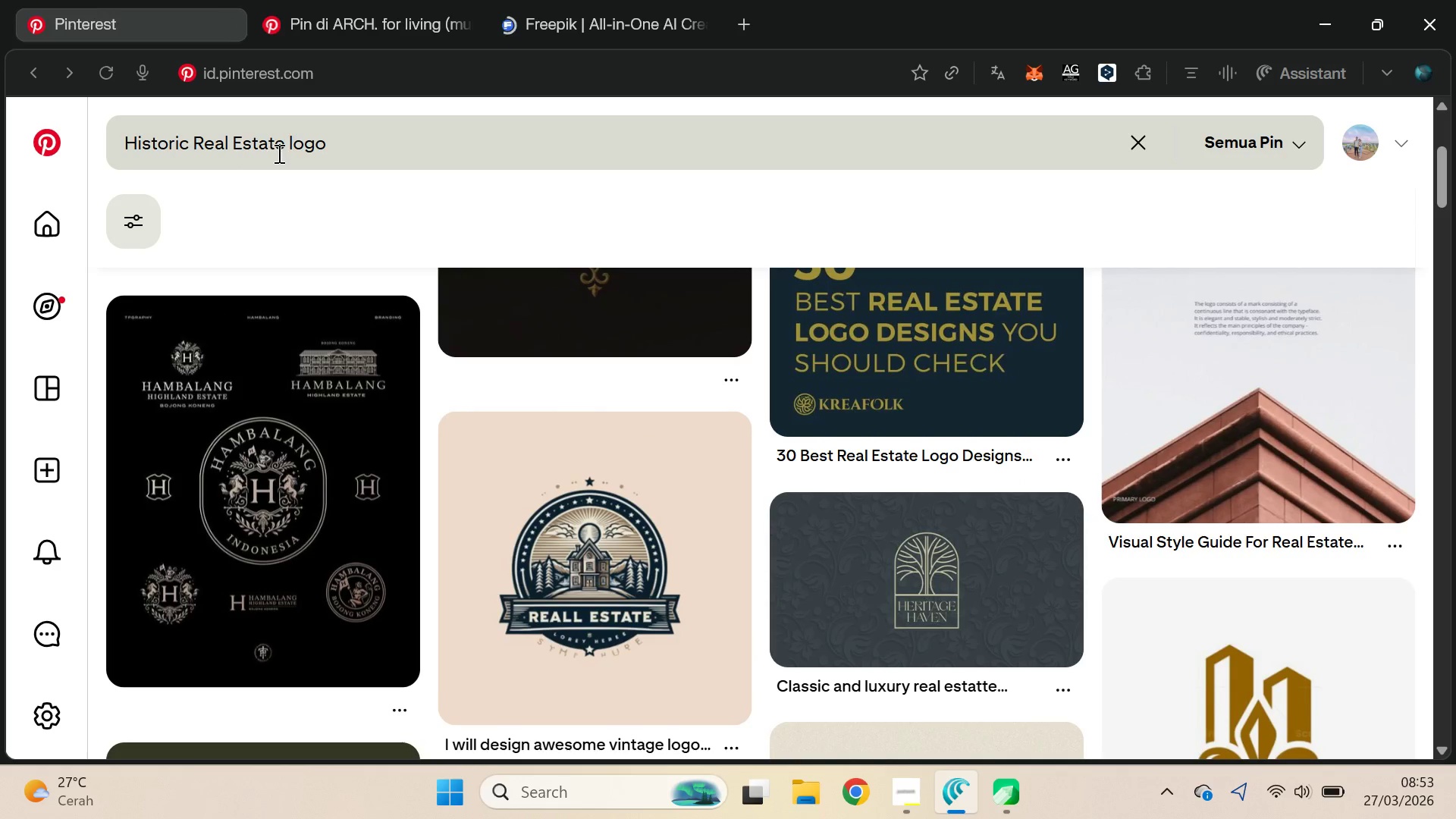 
left_click_drag(start_coordinate=[285, 145], to_coordinate=[124, 131])
 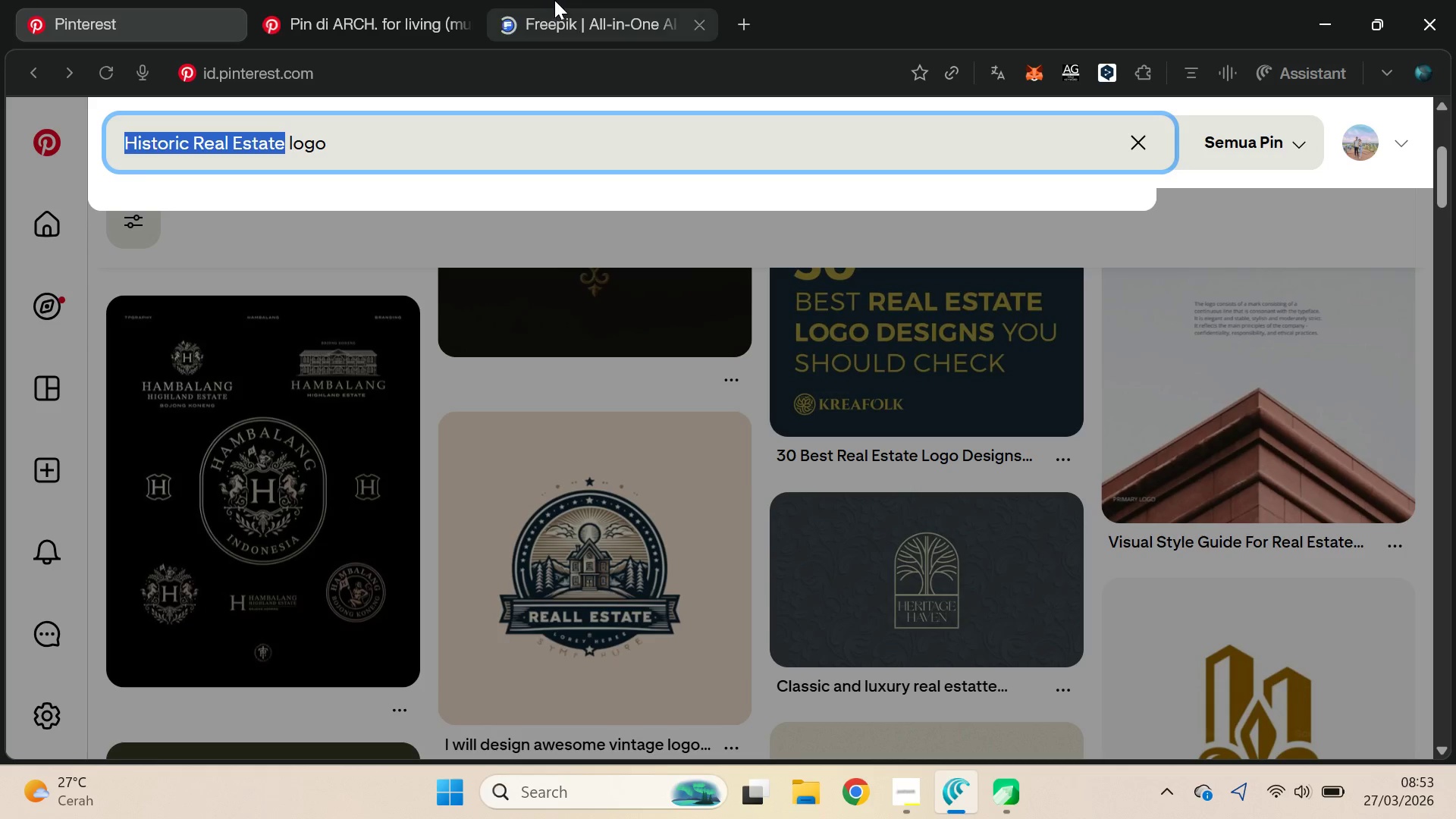 
key(Control+C)
 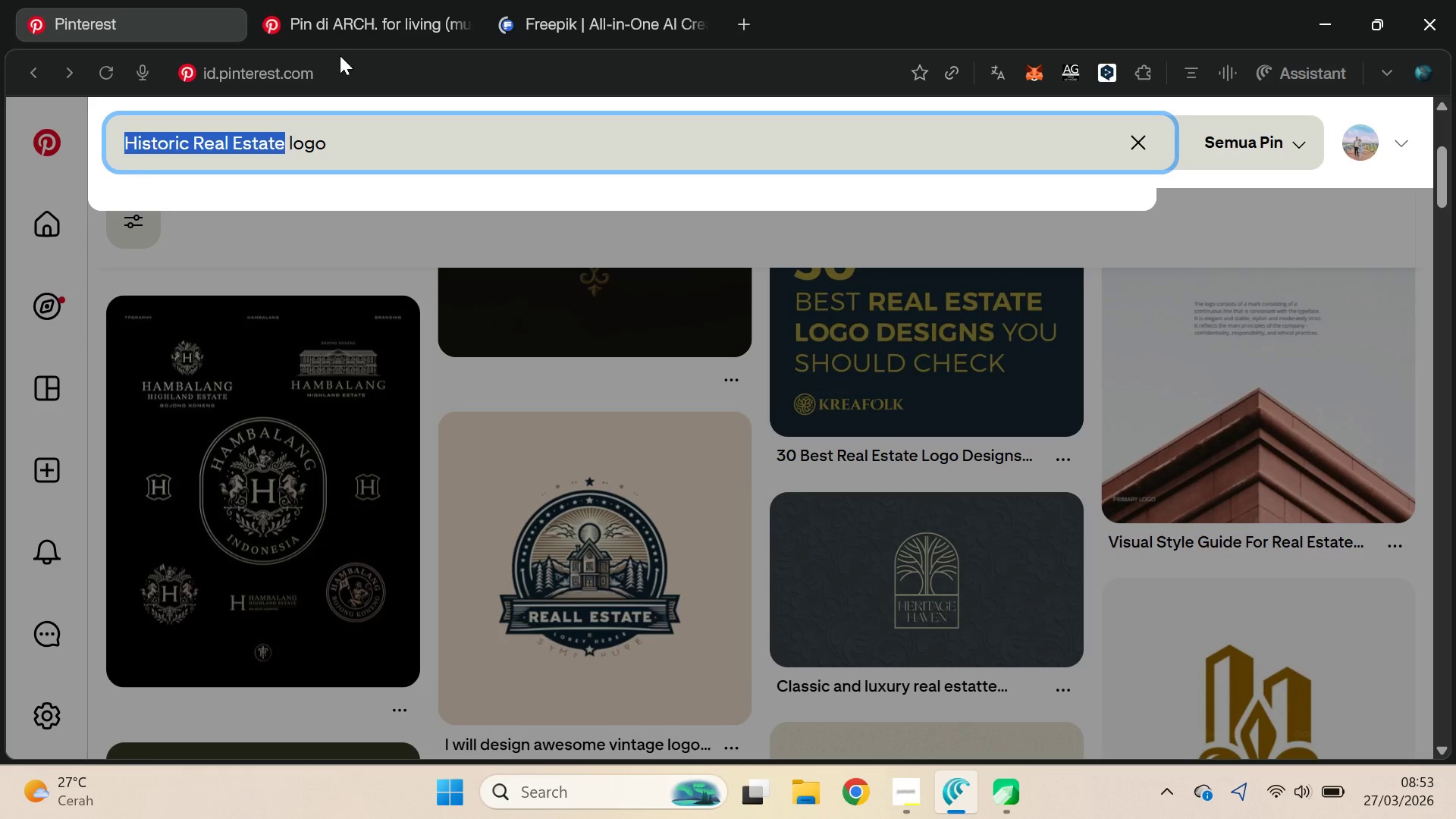 
key(Control+C)
 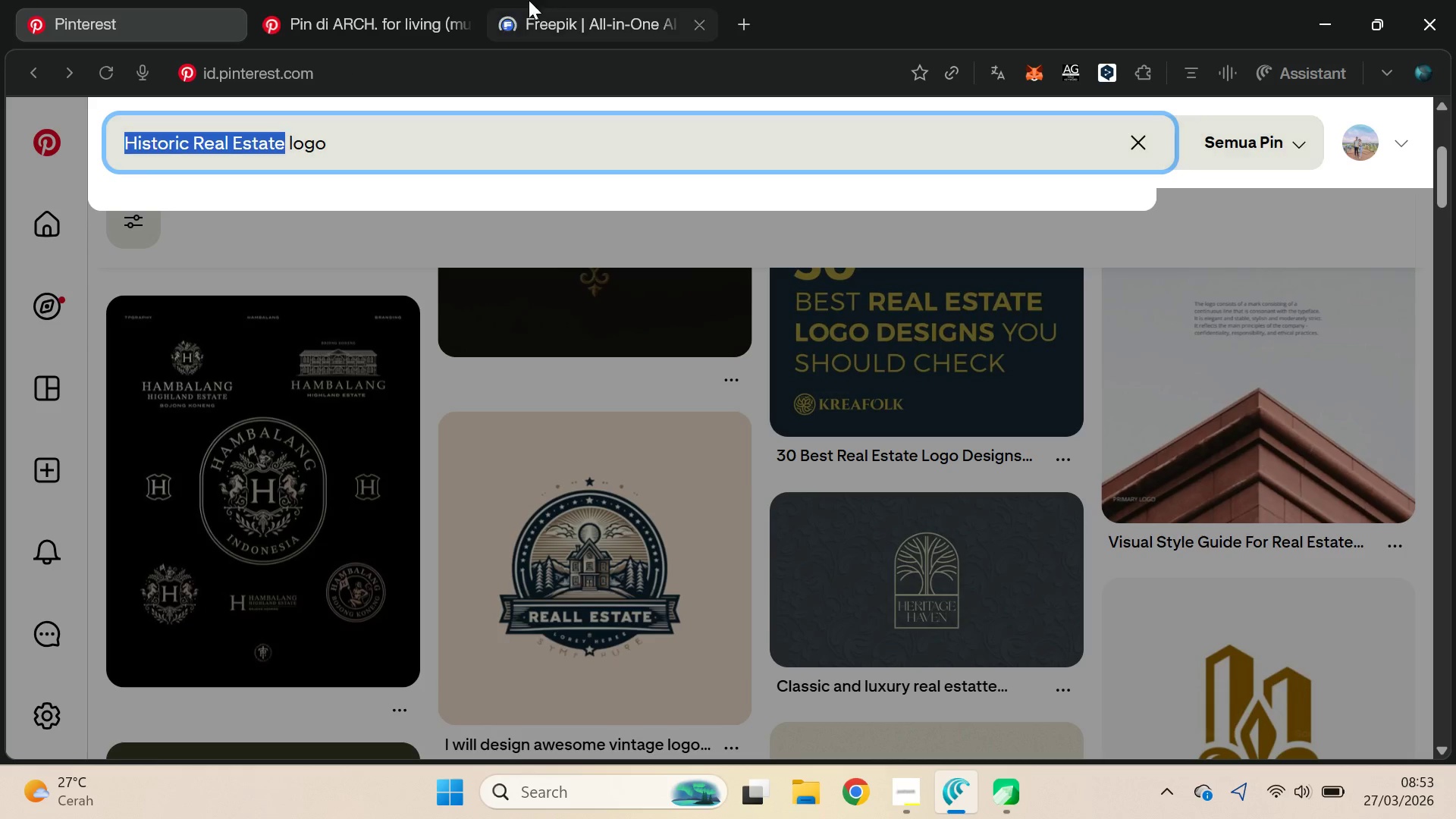 
key(Control+C)
 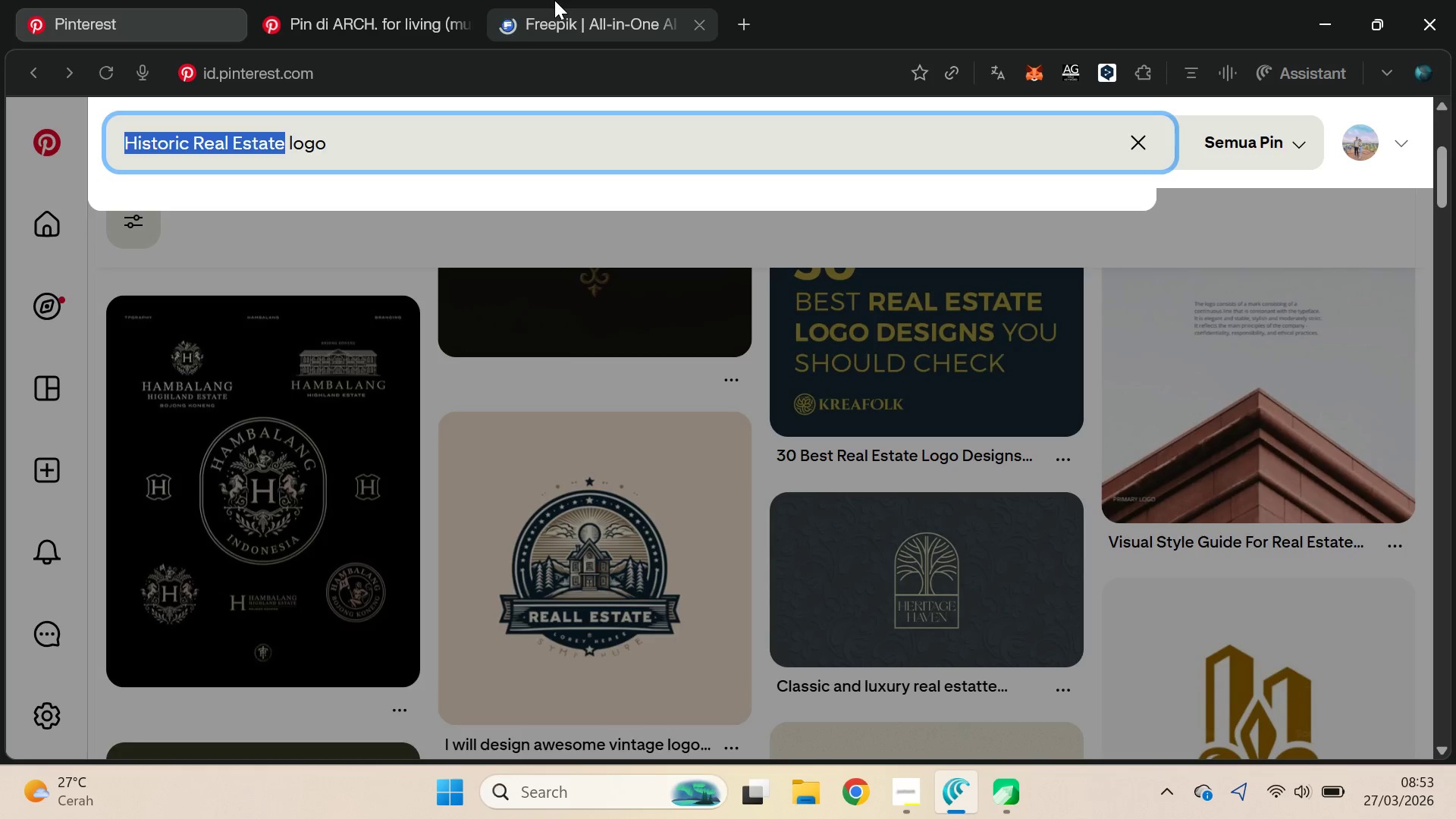 
left_click([554, 0])
 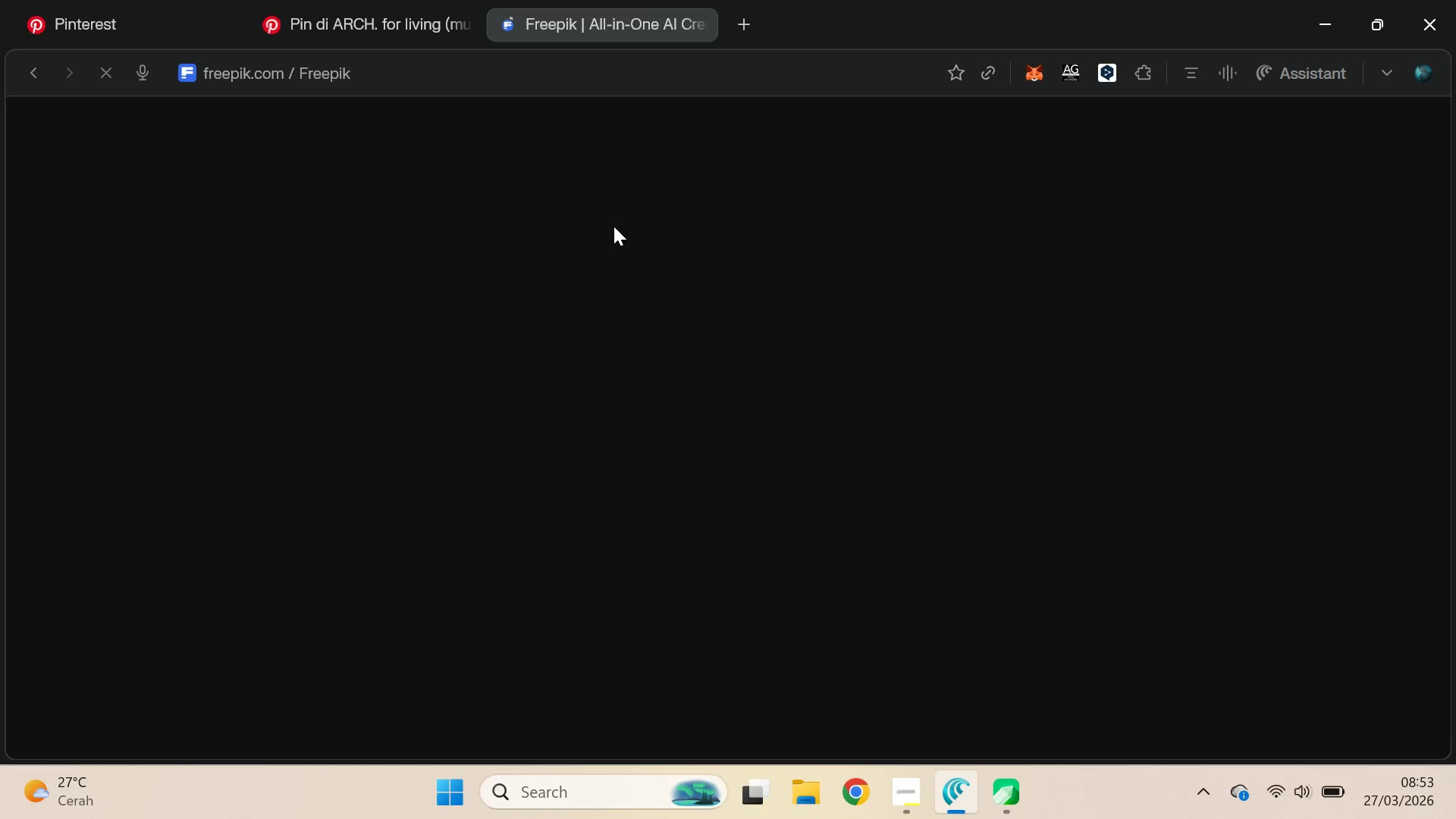 
mouse_move([620, 180])
 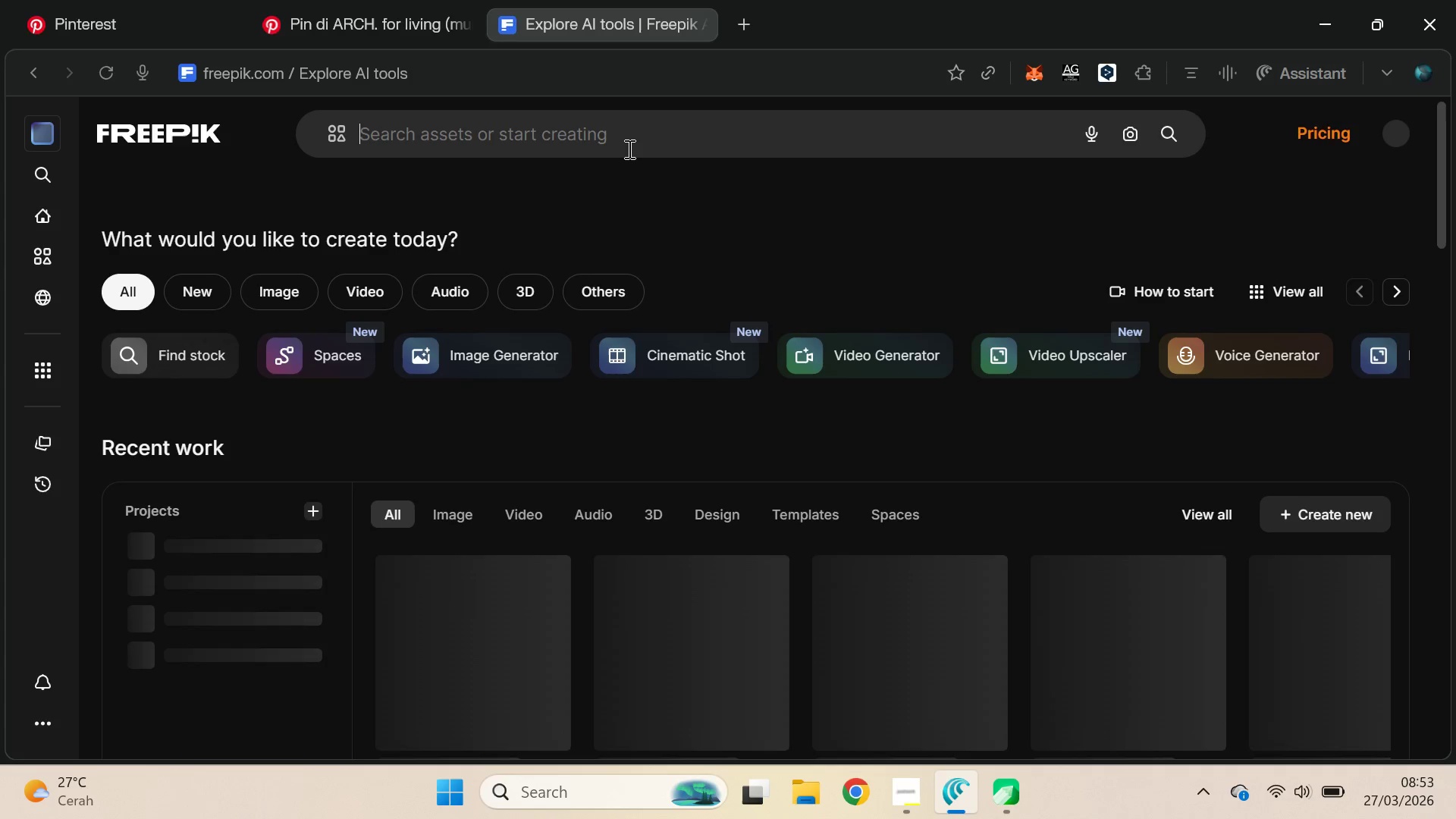 
key(Control+ControlLeft)
 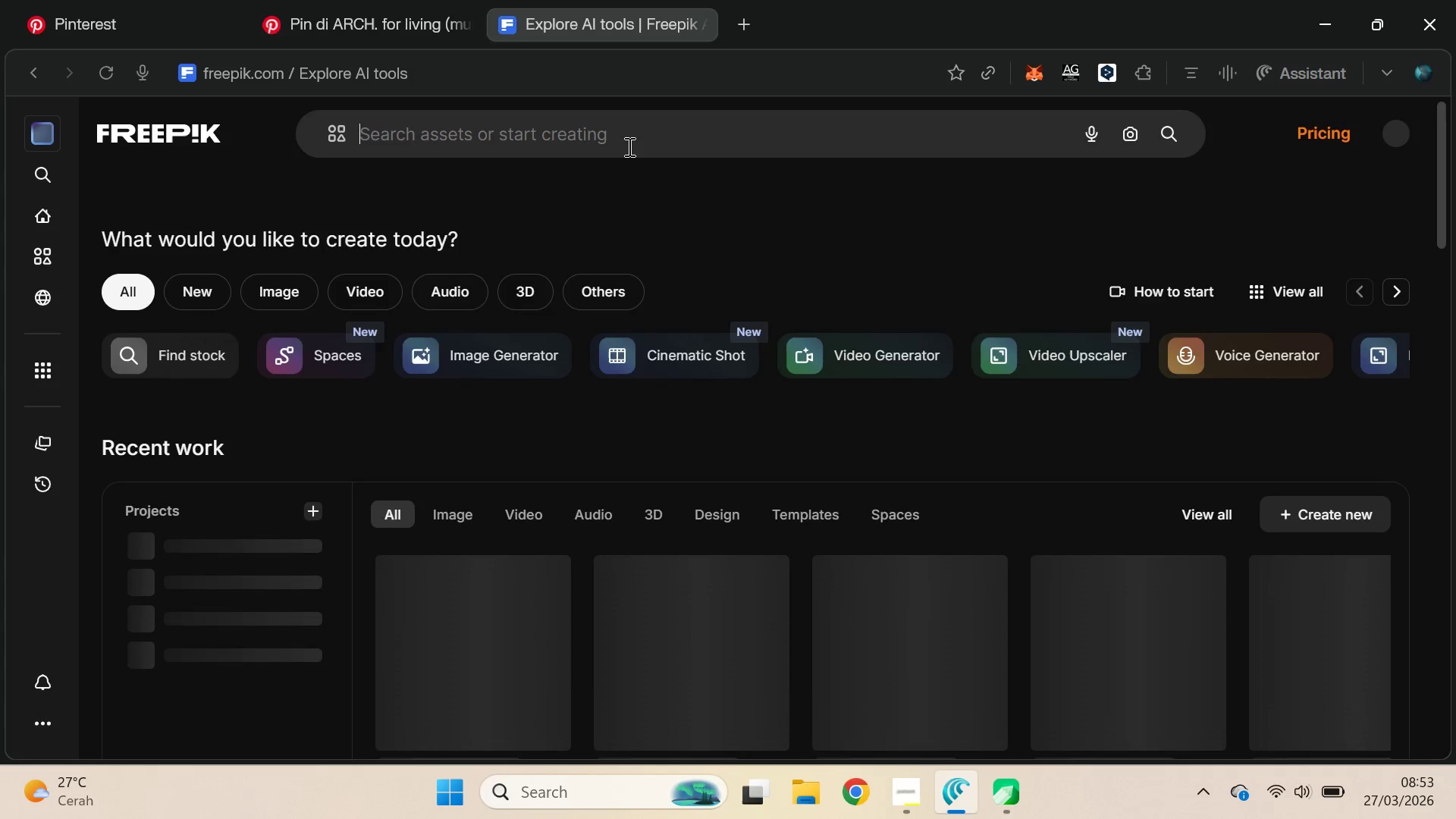 
key(Control+V)
 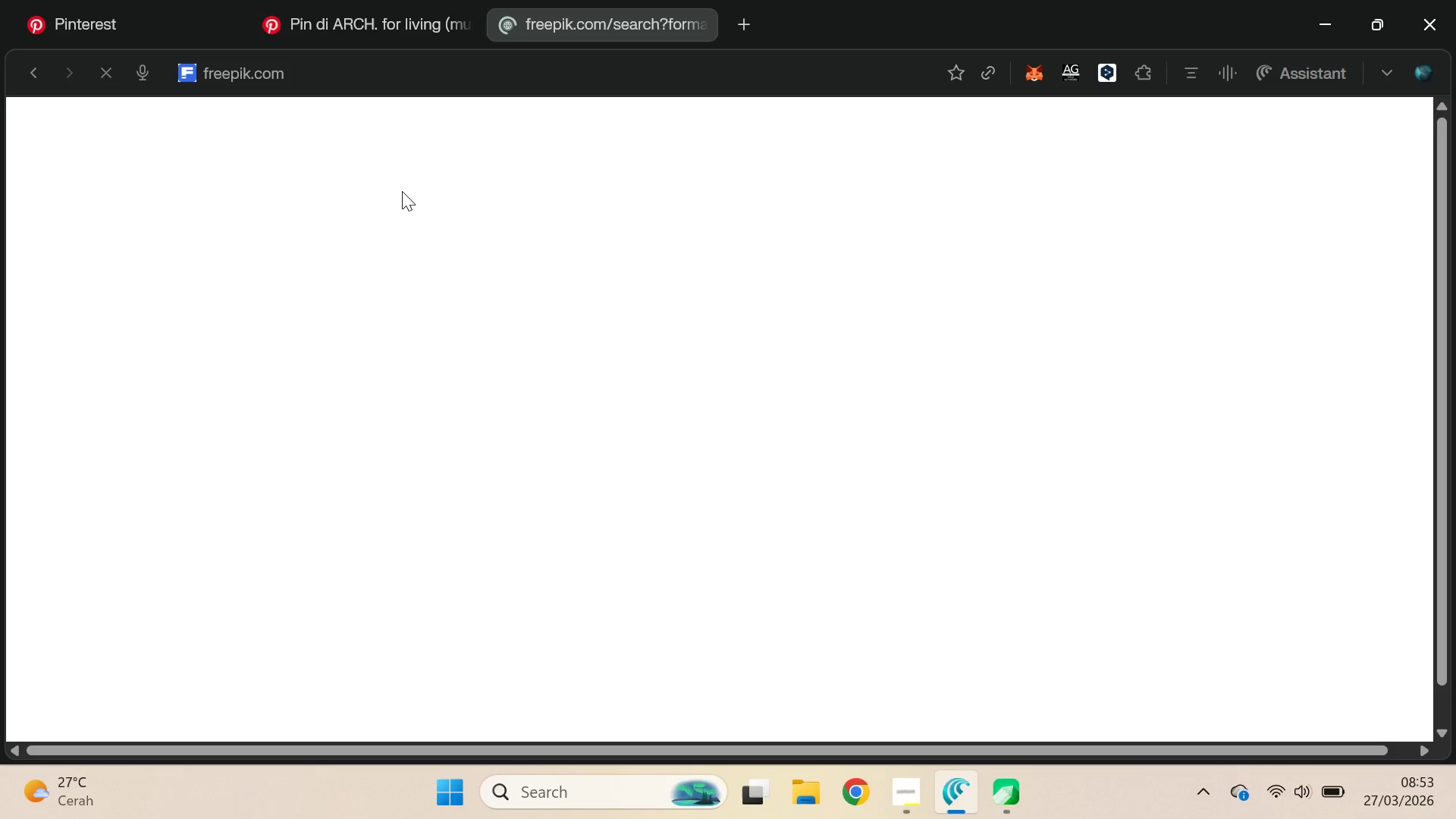 
left_click([373, 265])
 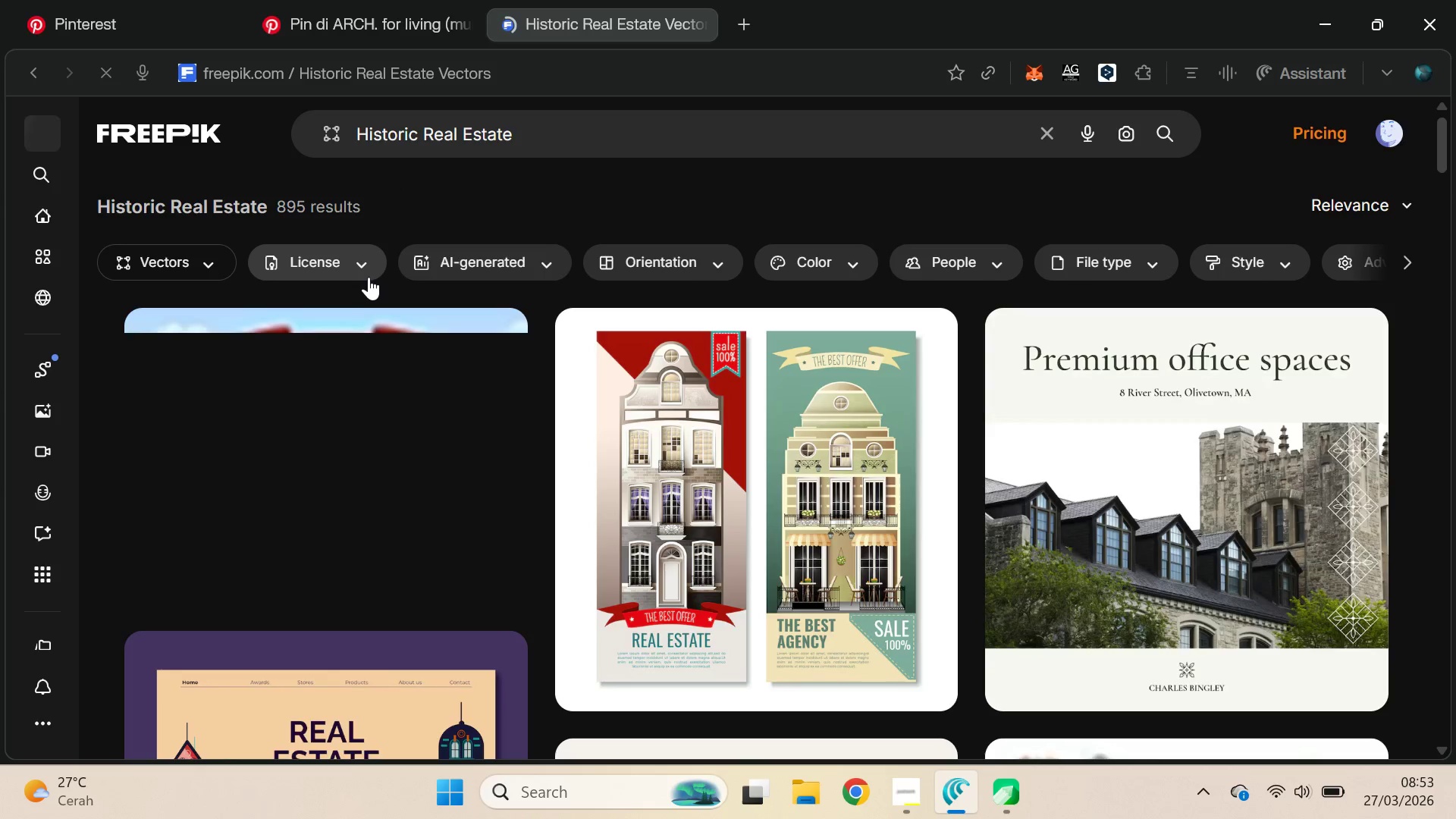 
mouse_move([384, 295])
 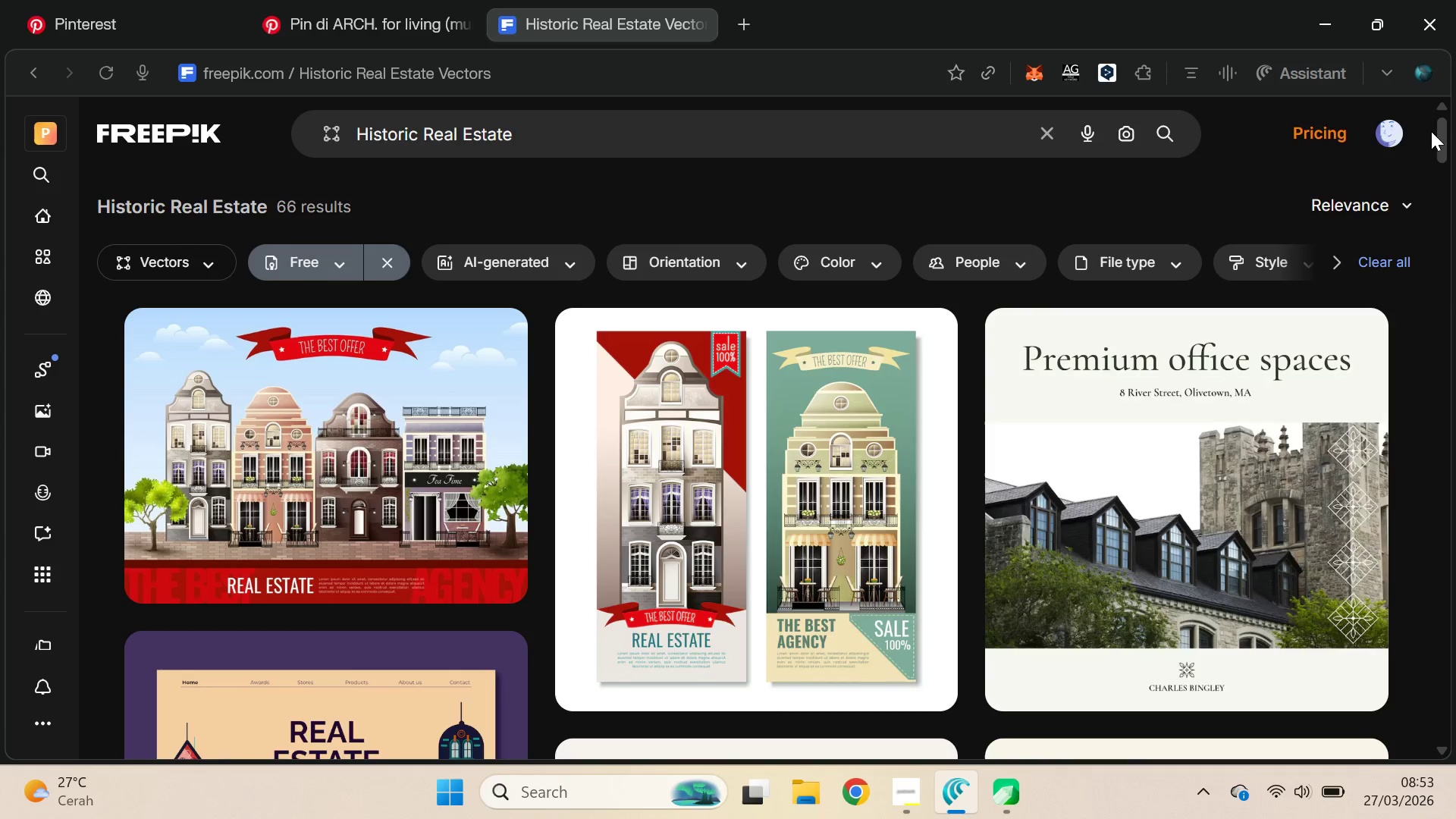 
left_click_drag(start_coordinate=[1445, 133], to_coordinate=[1455, 513])
 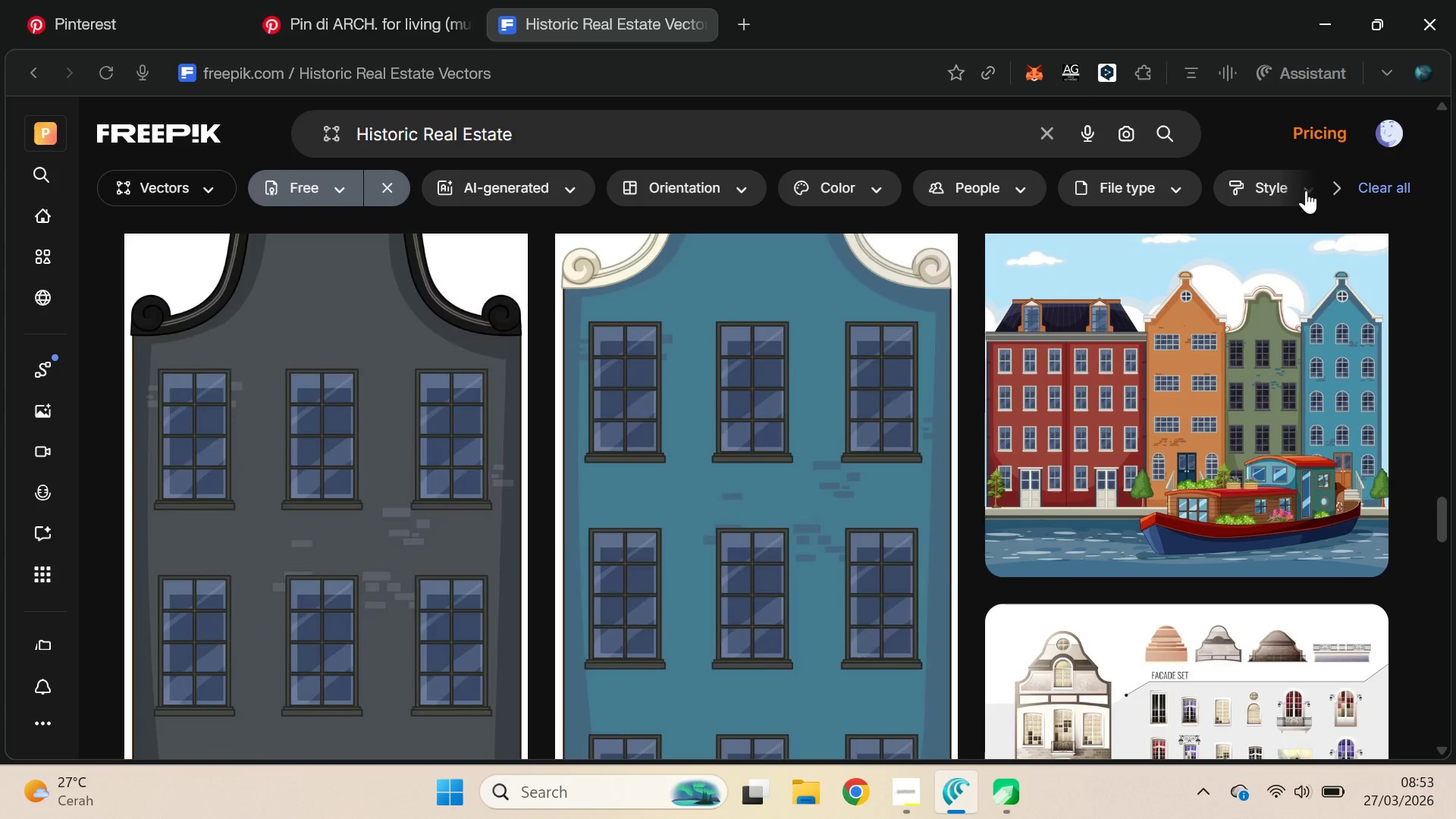 
left_click([1302, 190])
 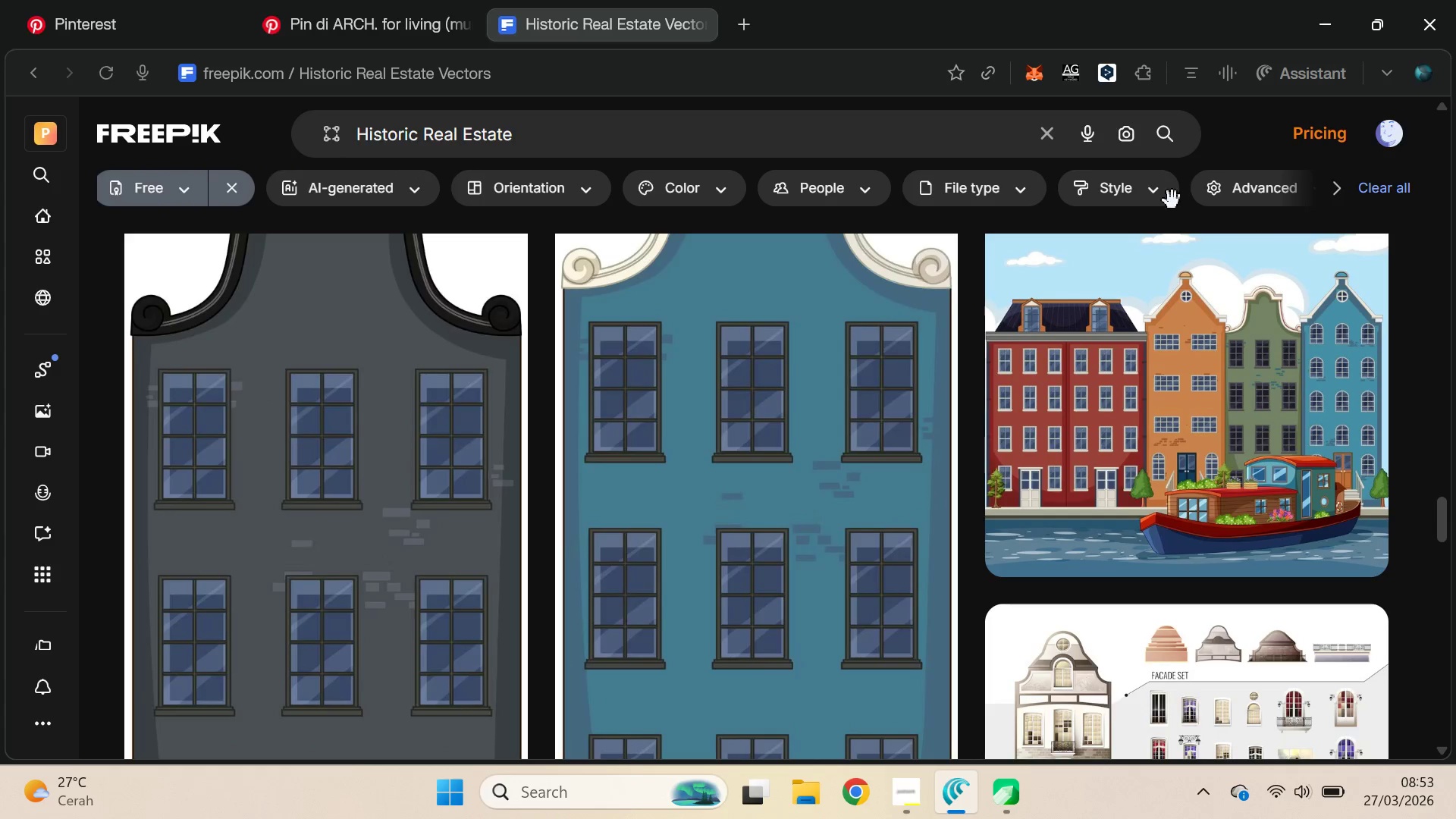 
left_click([1154, 192])
 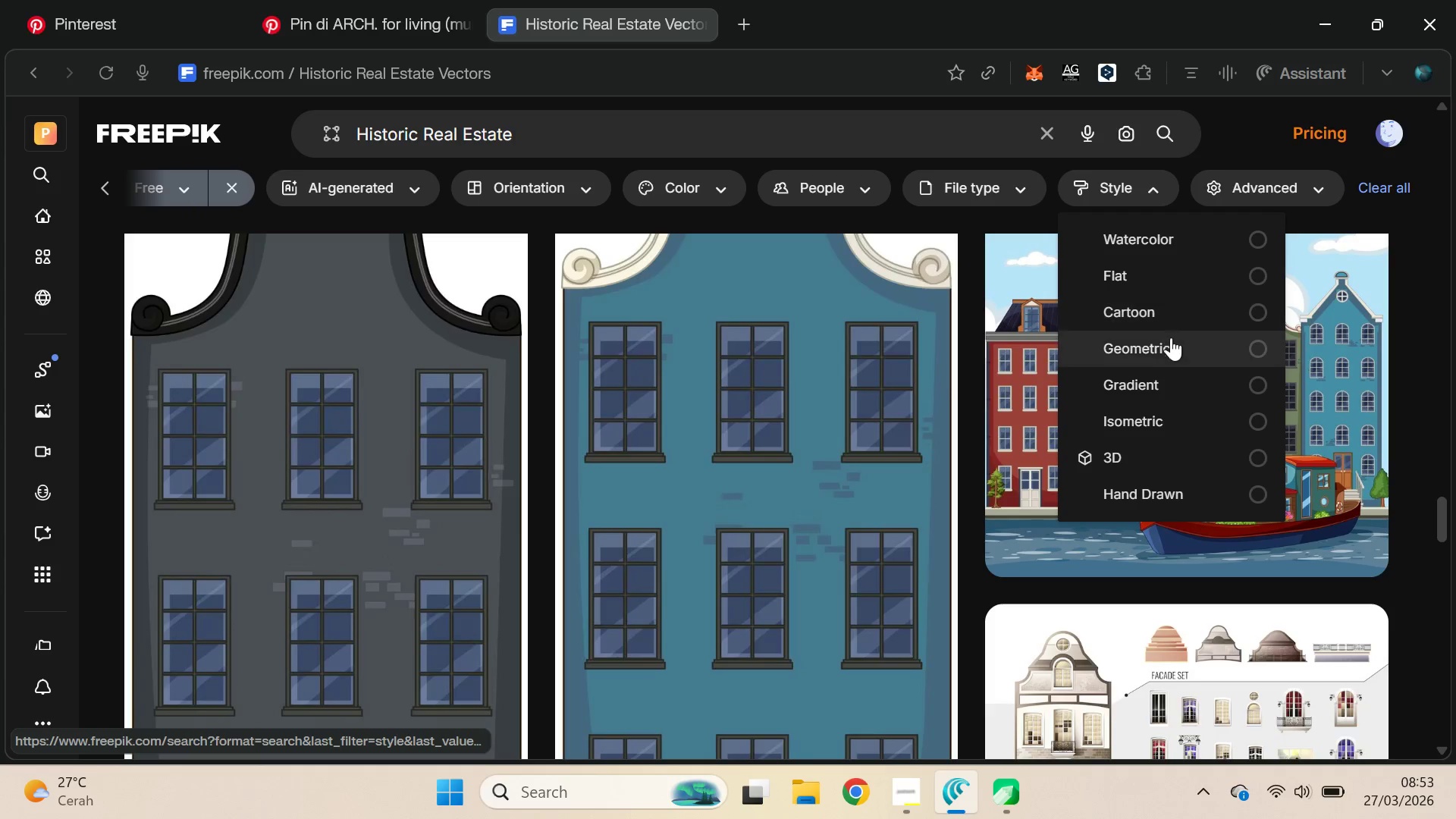 
wait(5.95)
 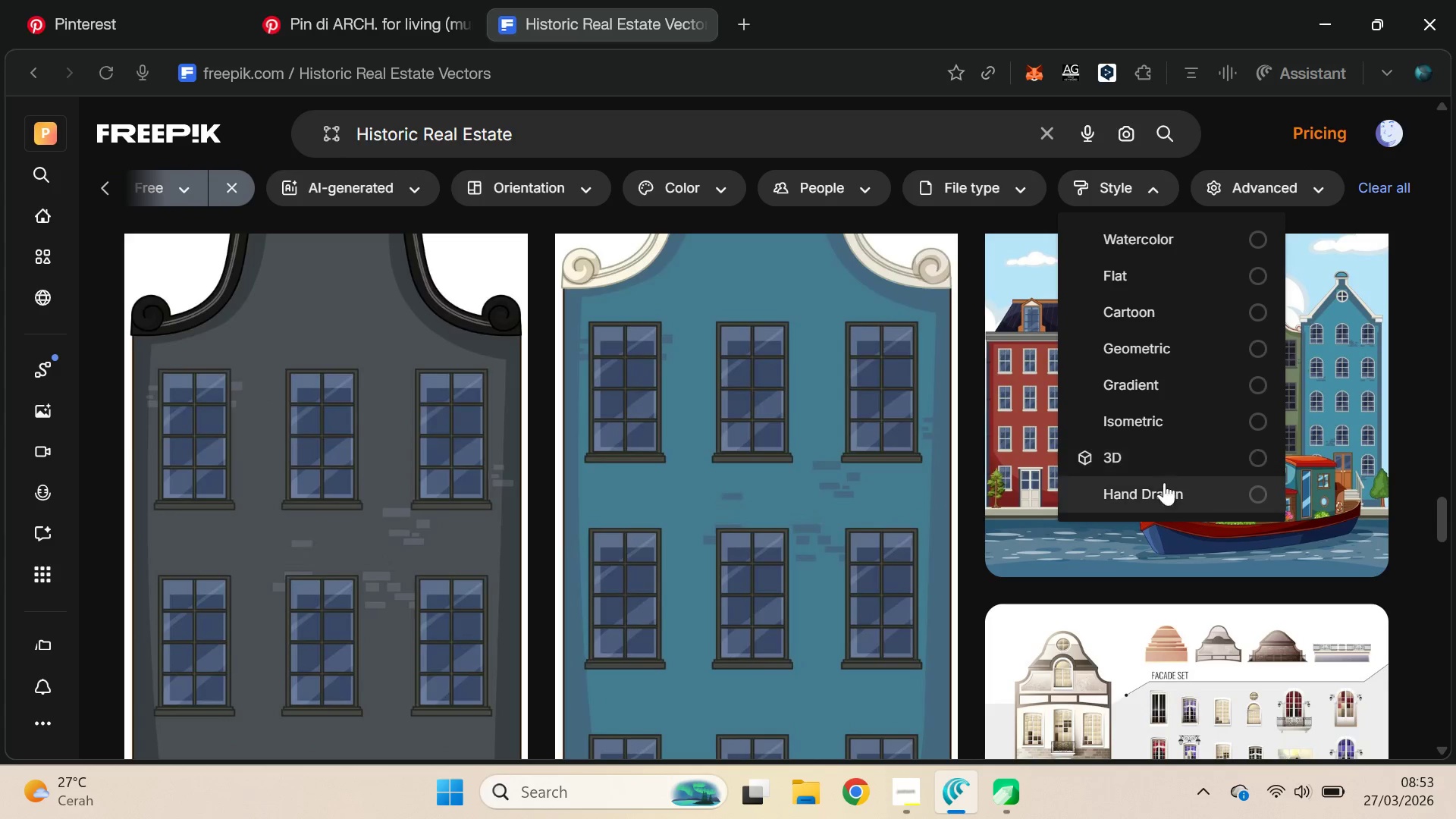 
left_click([765, 143])
 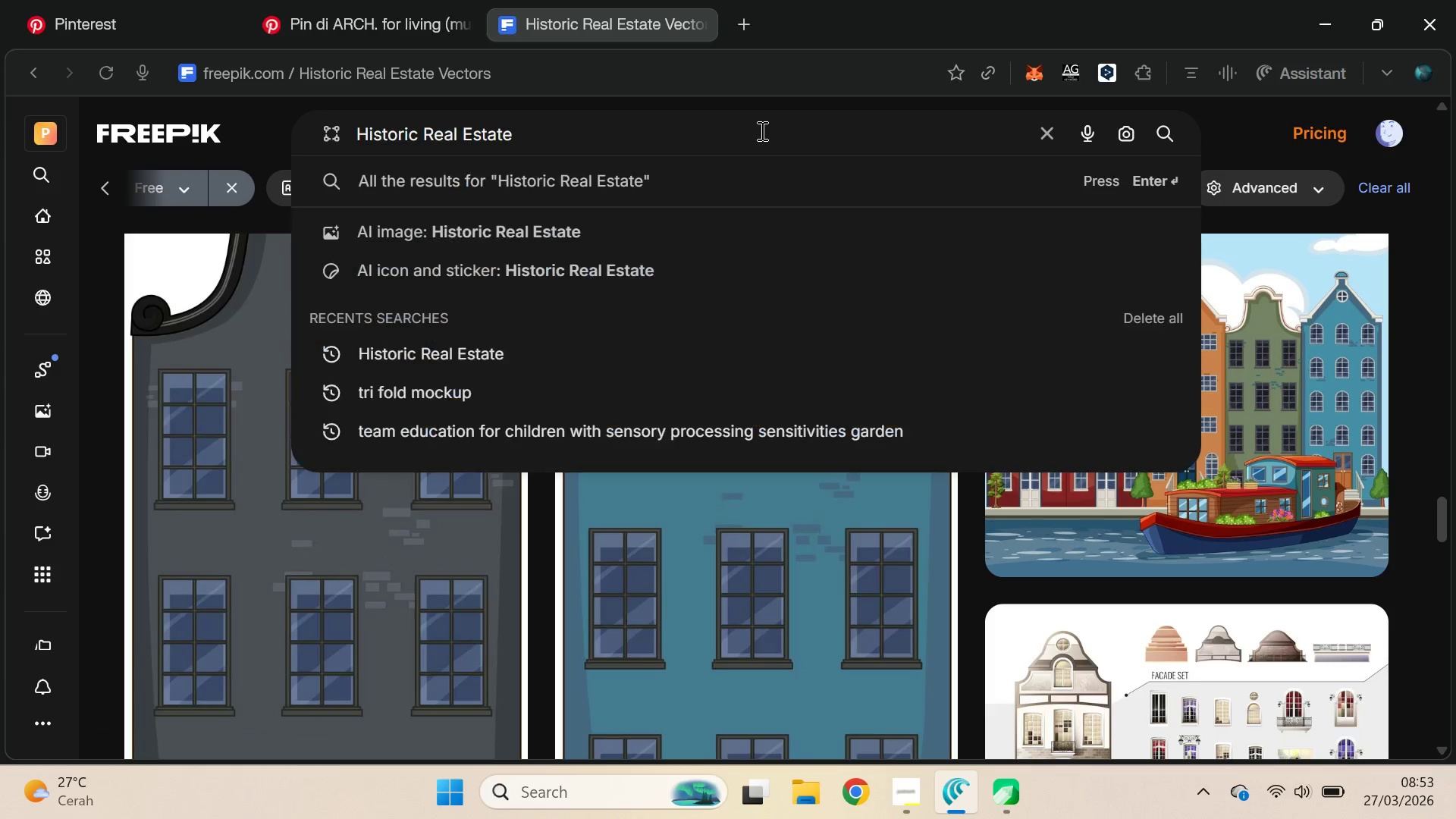 
type( line art)
 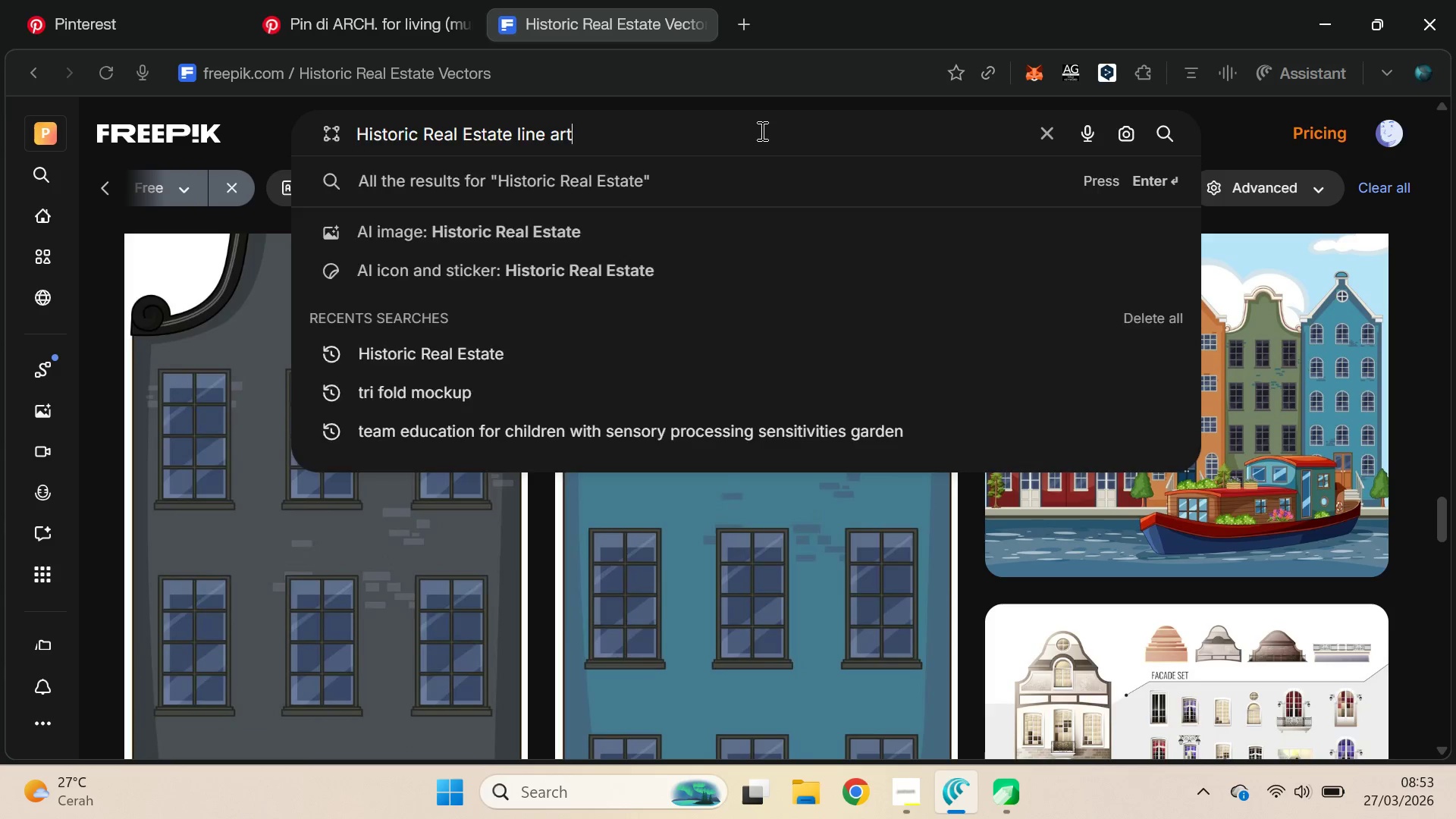 
key(Enter)
 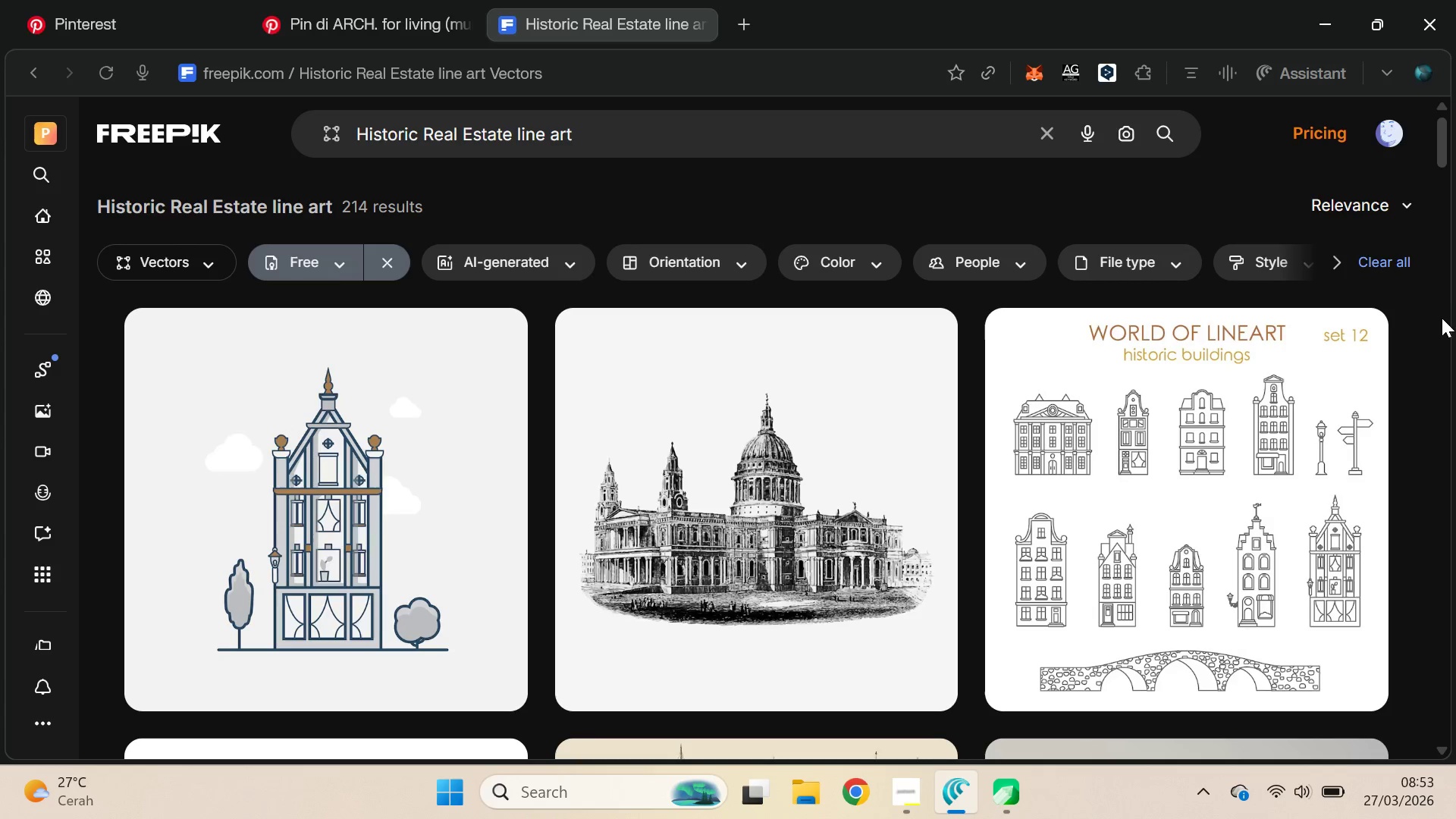 
left_click_drag(start_coordinate=[1445, 131], to_coordinate=[1455, 131])
 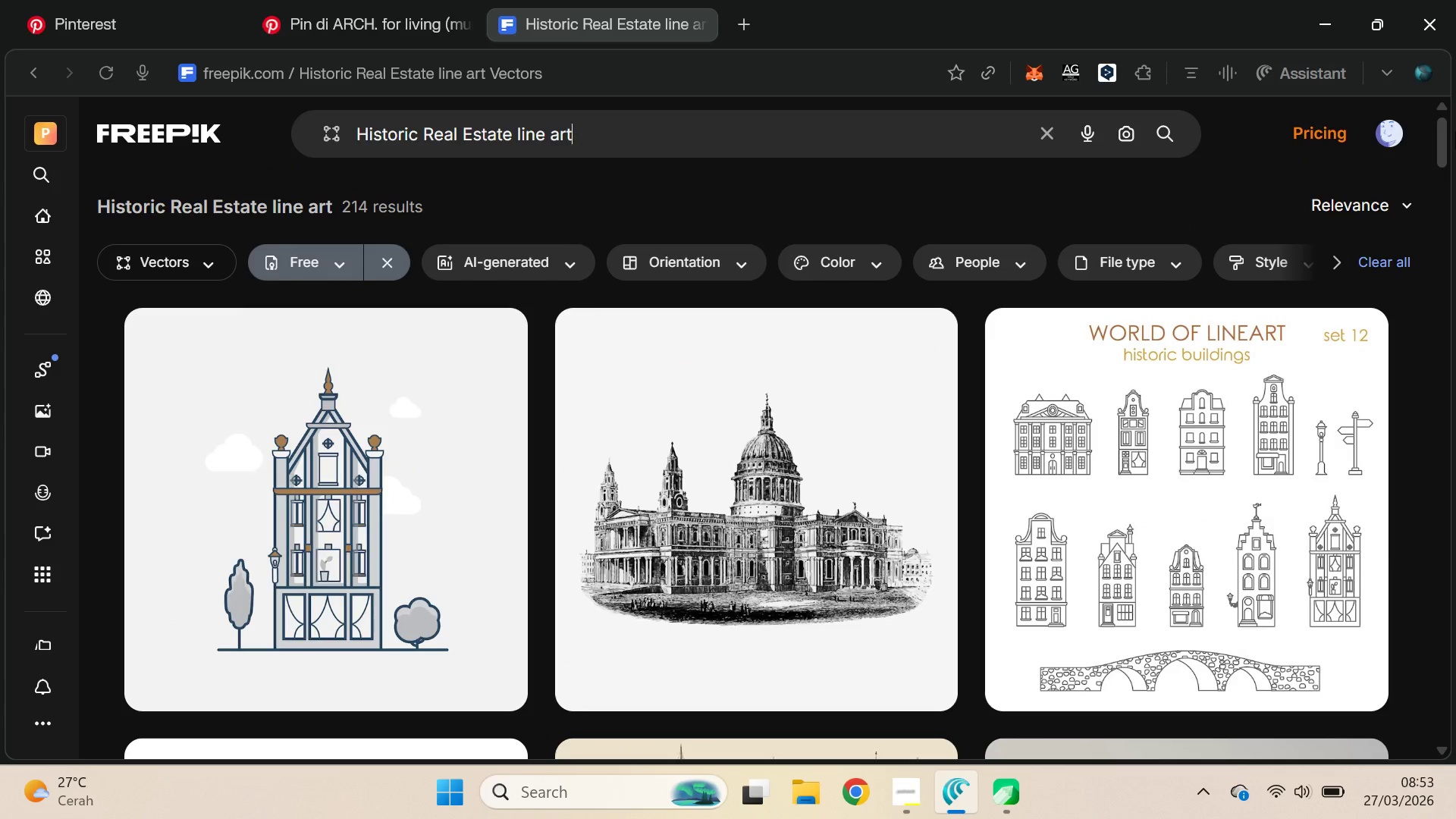 
left_click([1261, 504])
 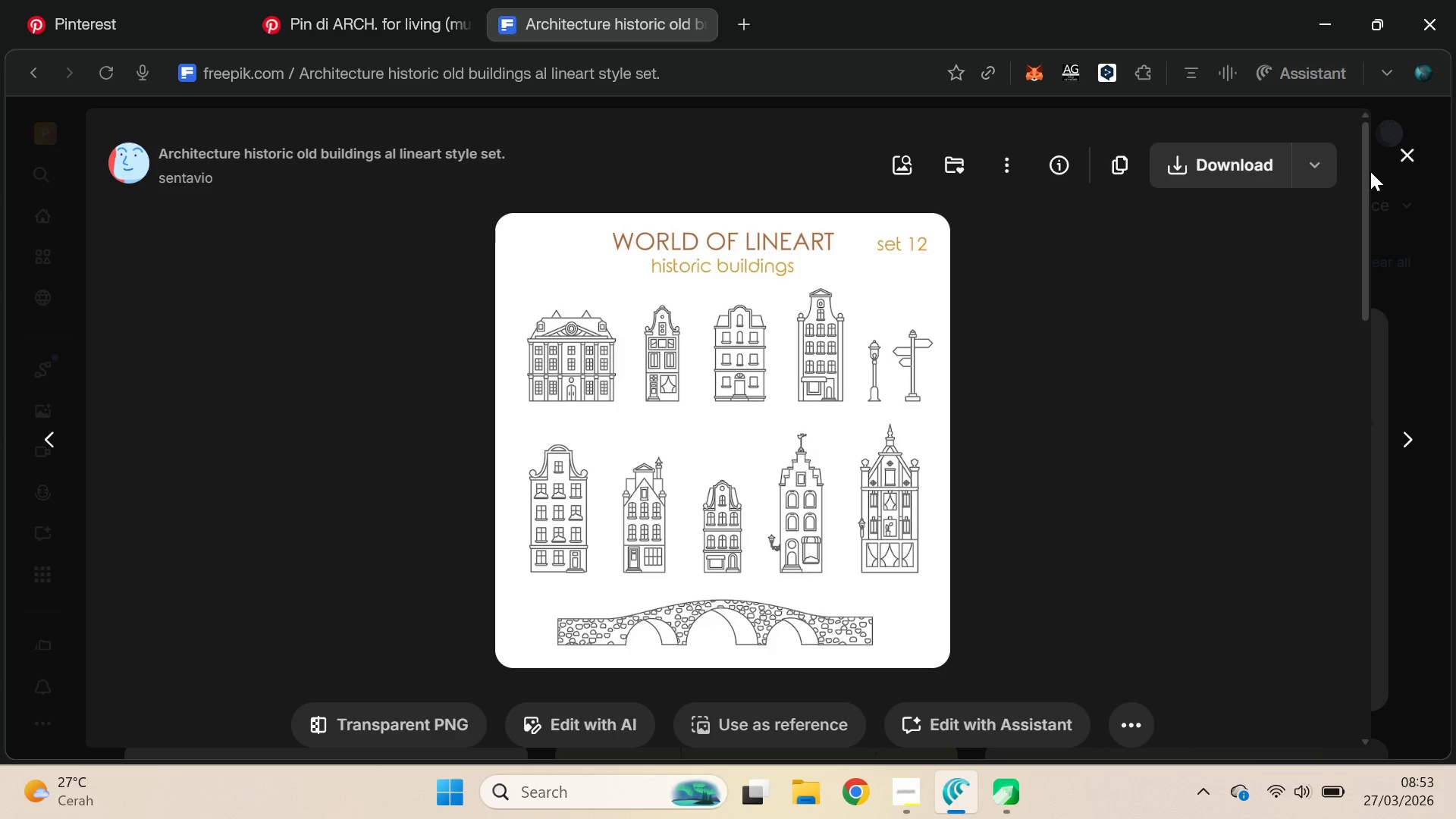 
left_click([1322, 157])
 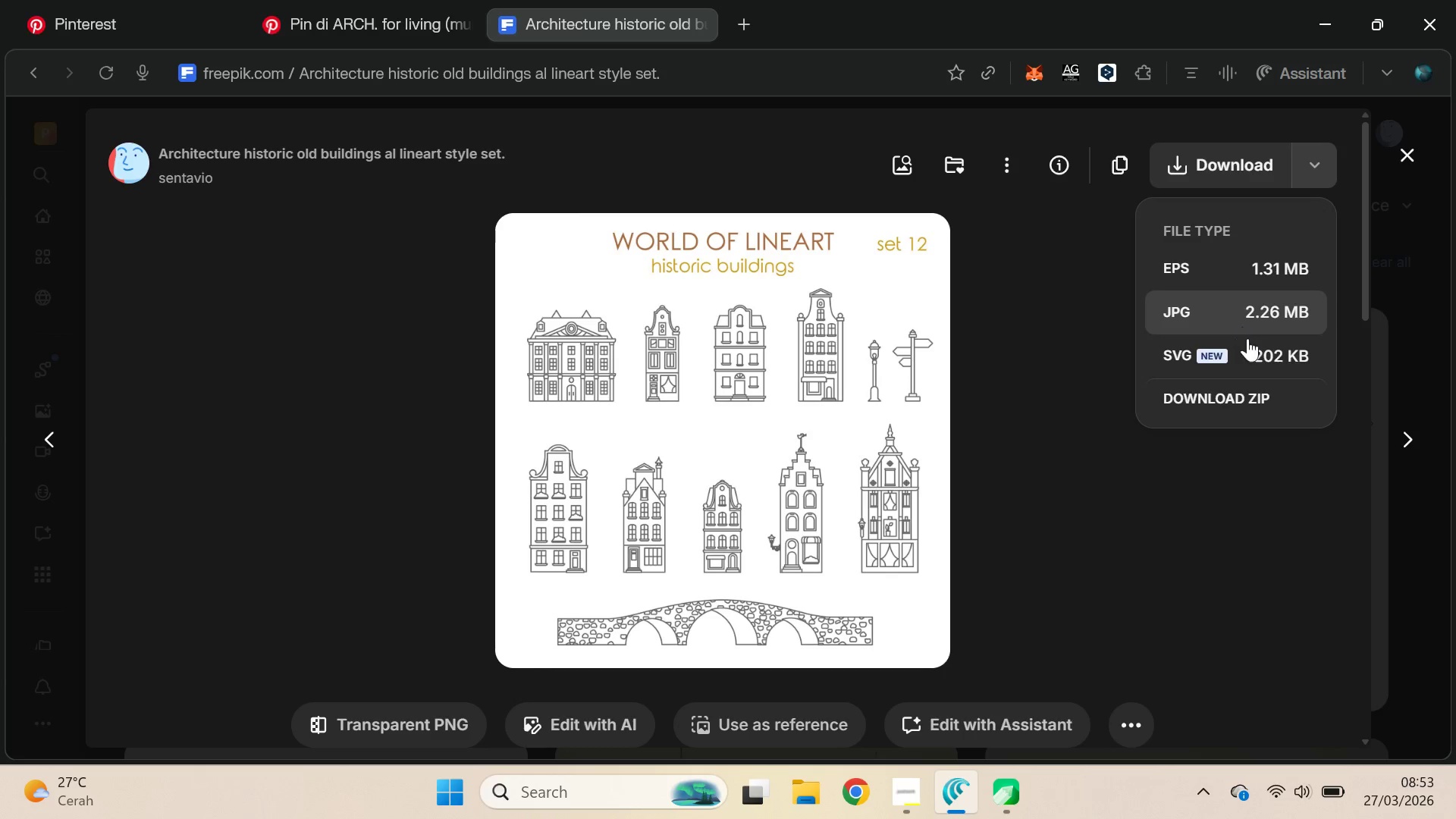 
left_click([1250, 351])
 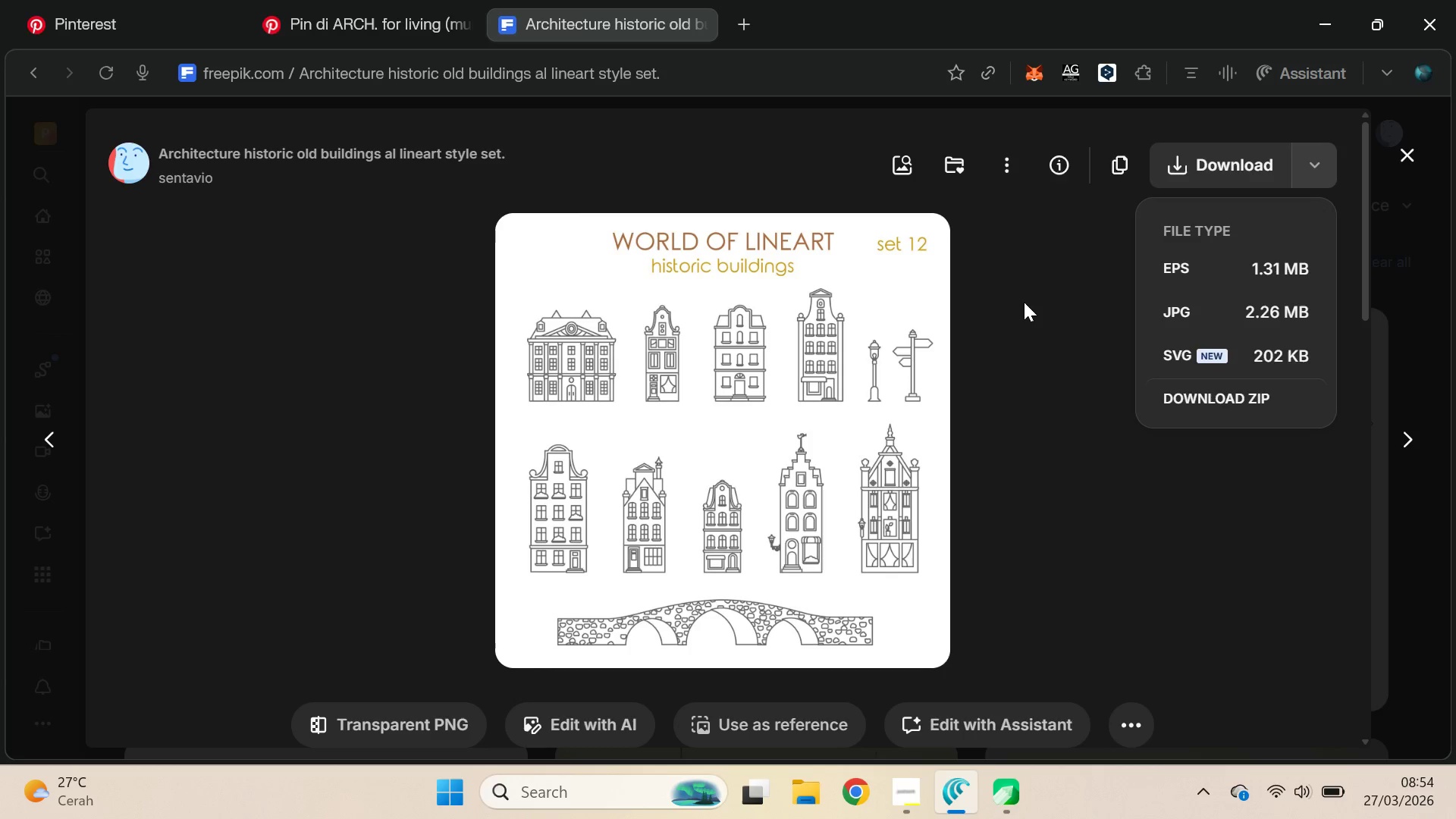 
mouse_move([1038, 255])
 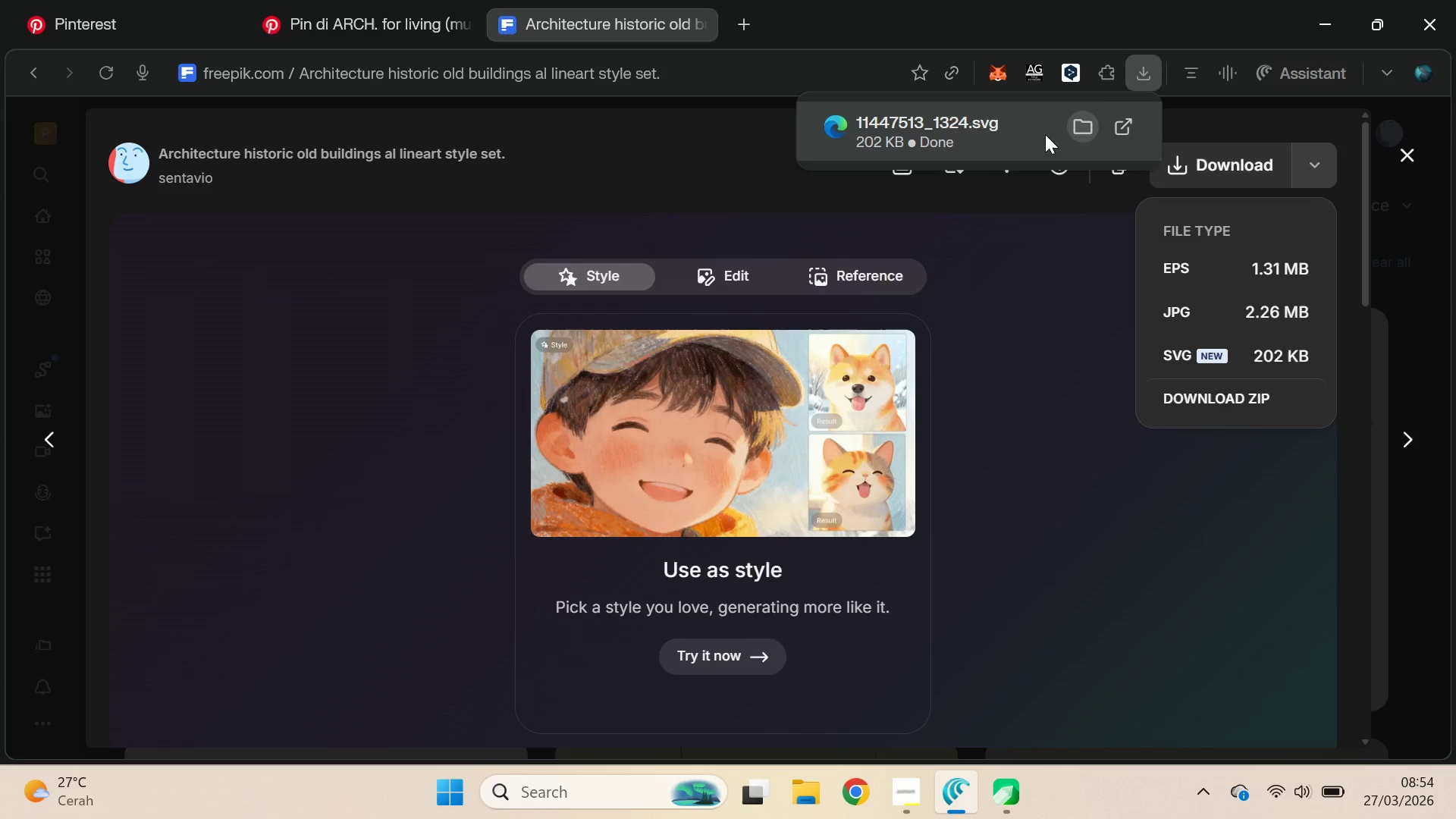 
left_click_drag(start_coordinate=[971, 146], to_coordinate=[151, 434])
 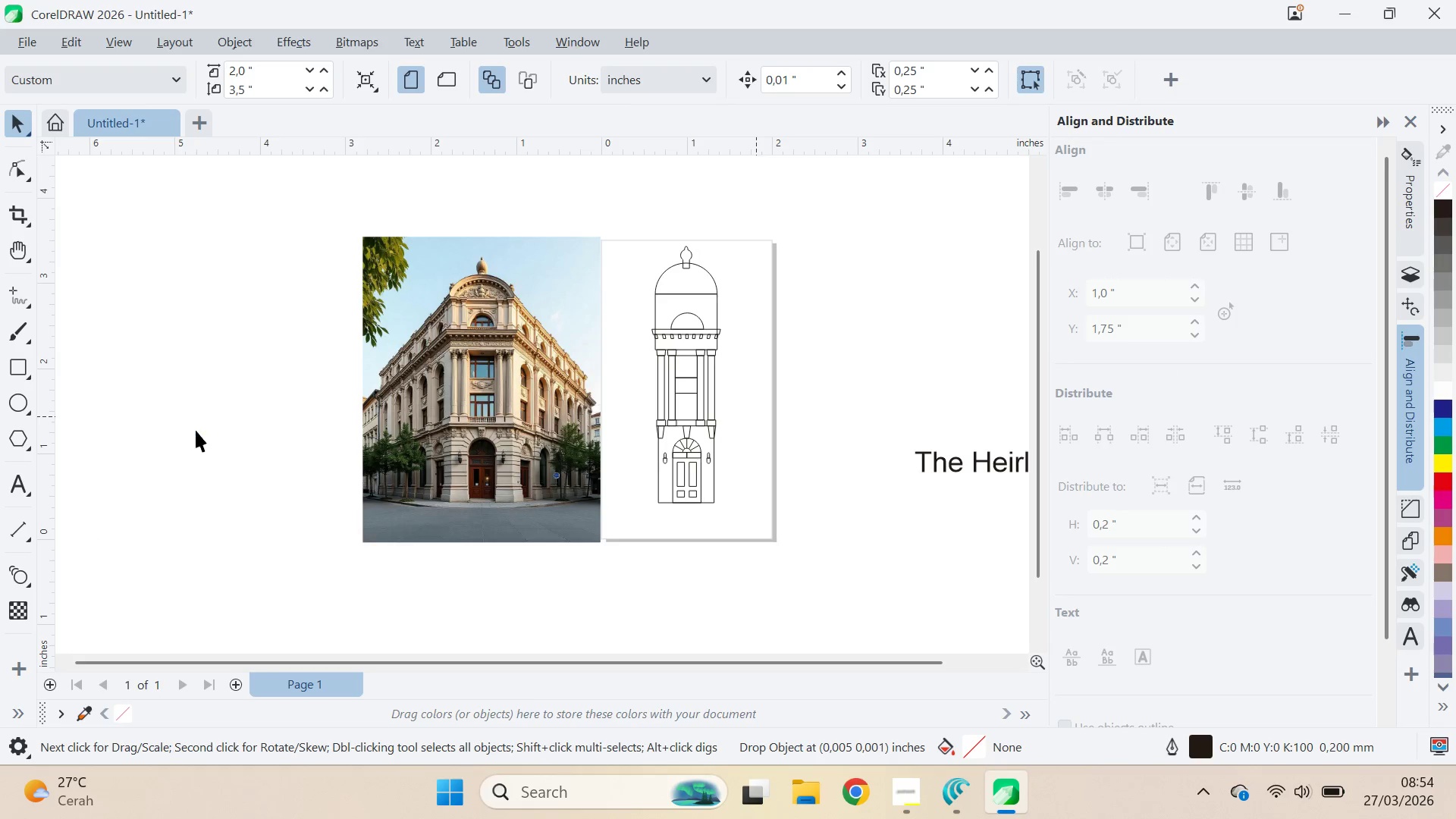 
key(Alt+Tab)
 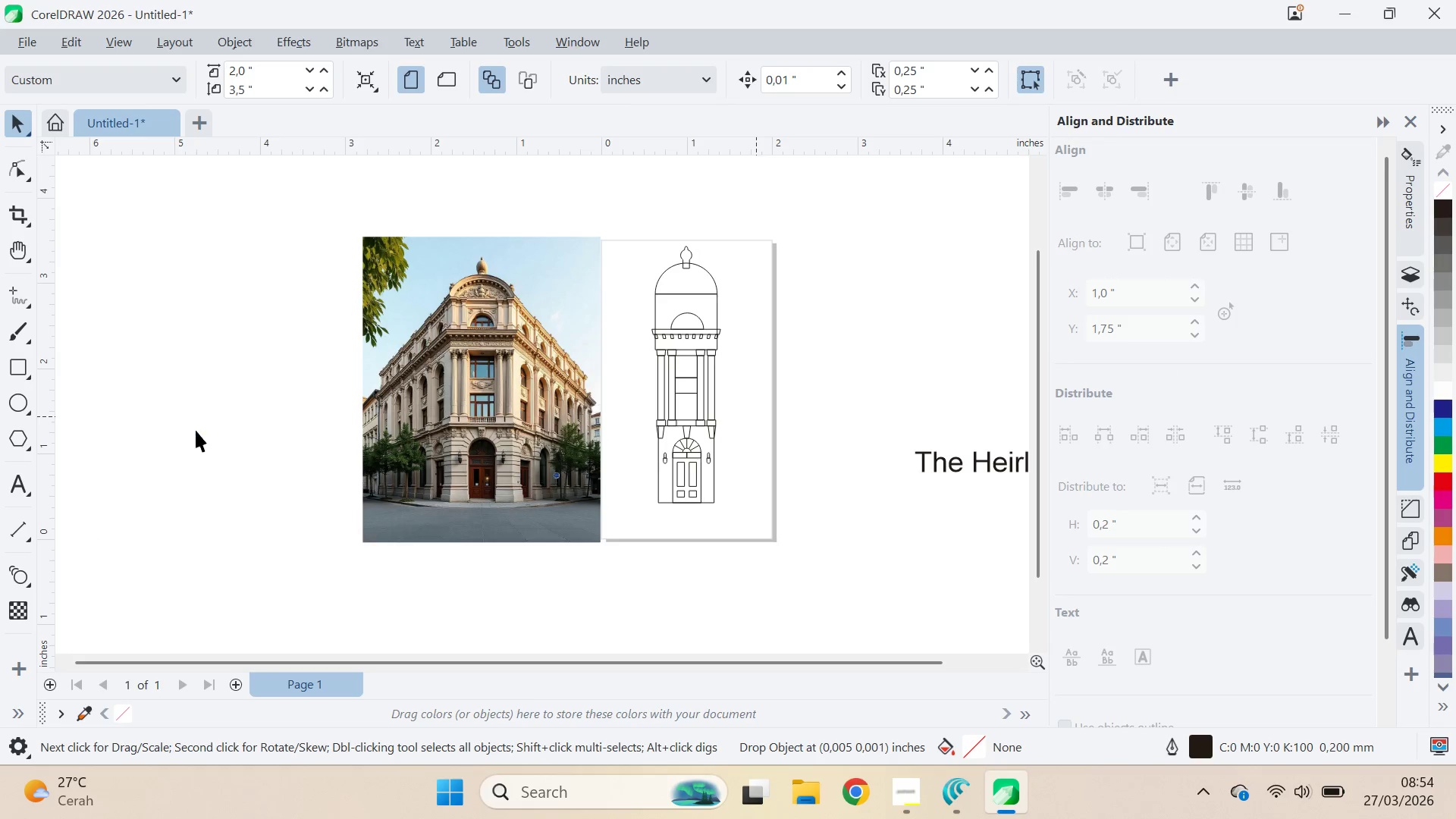 
left_click([566, 369])
 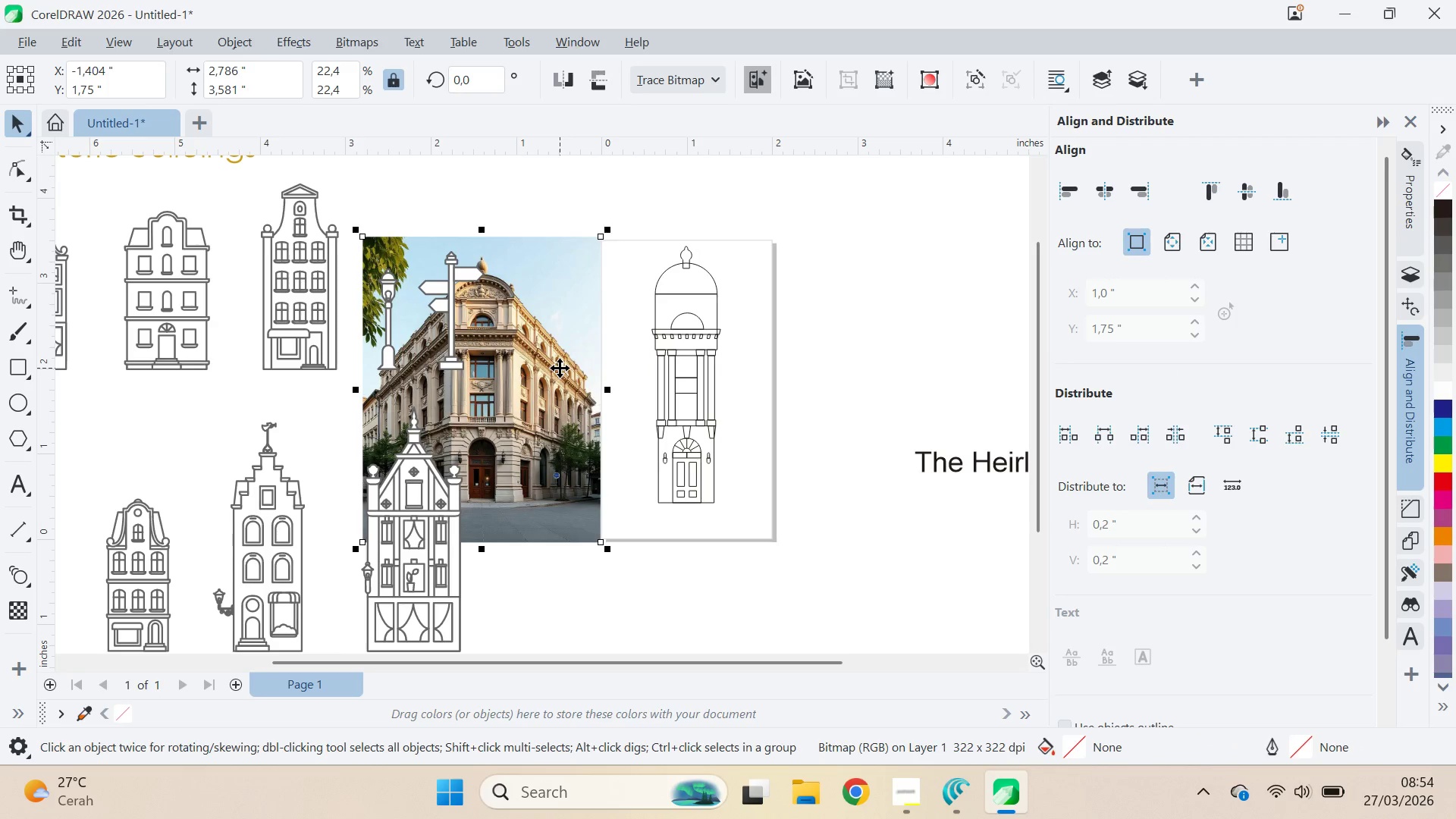 
key(Delete)
 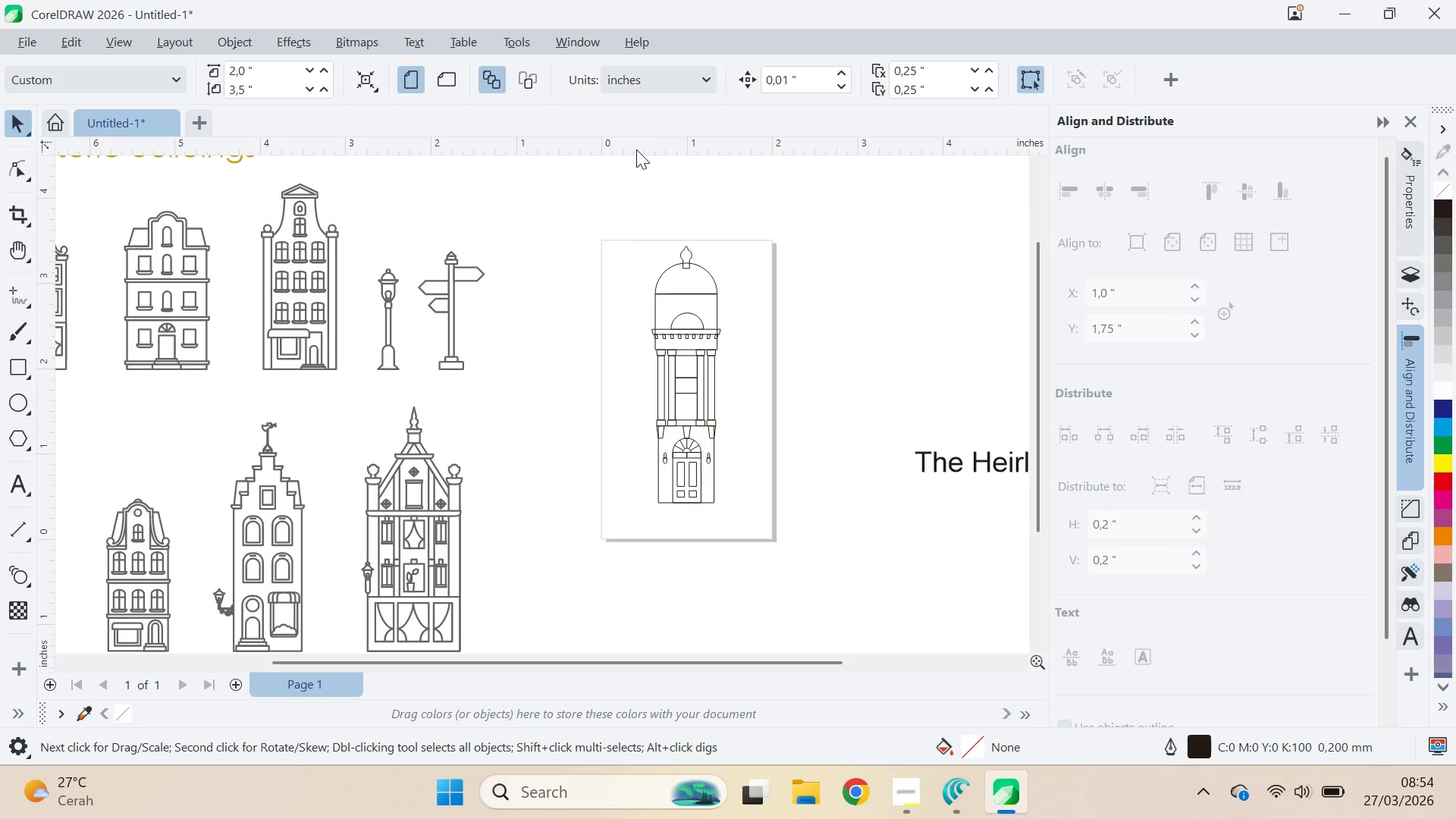 
left_click_drag(start_coordinate=[629, 207], to_coordinate=[849, 611])
 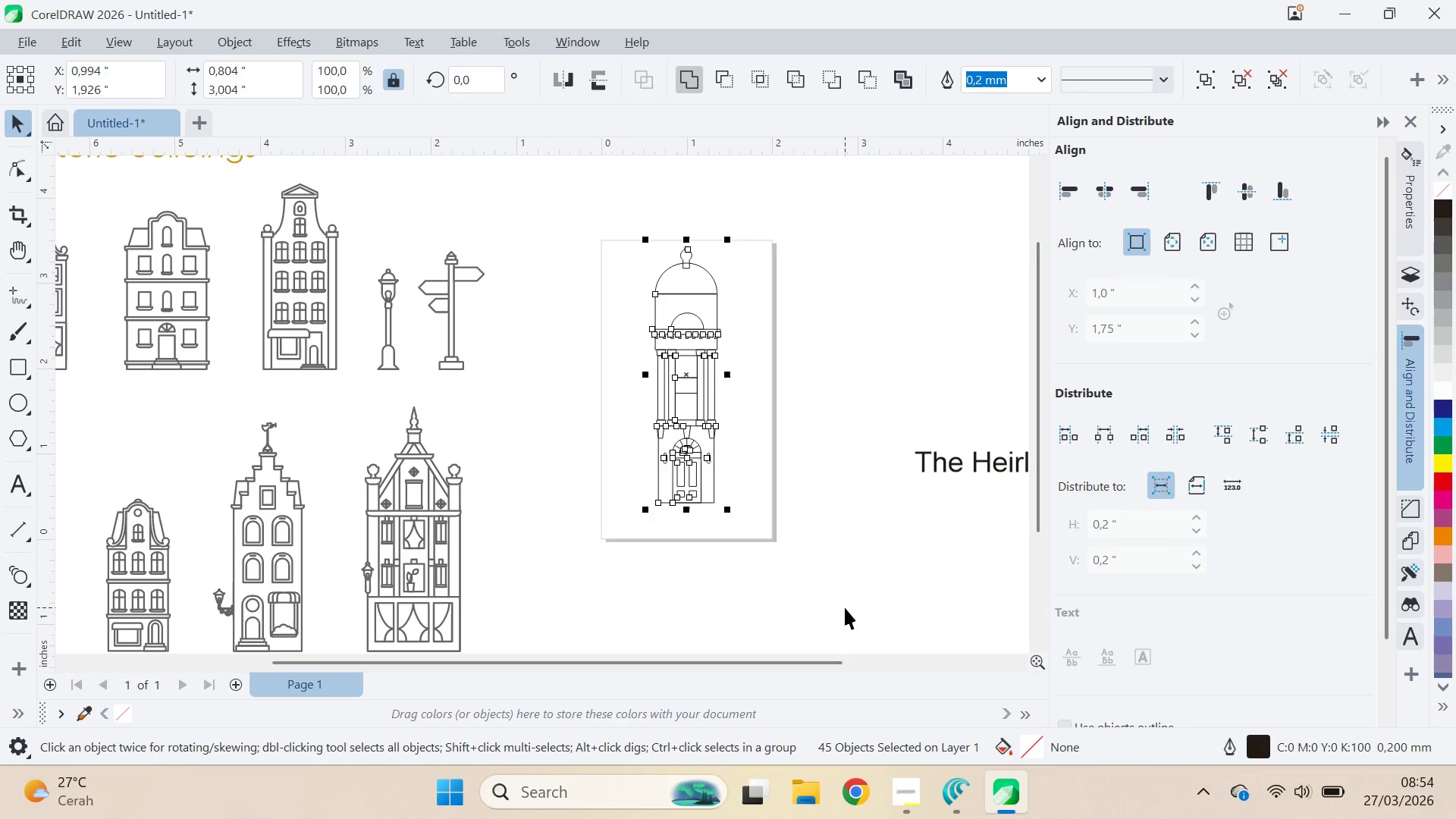 
key(Delete)
 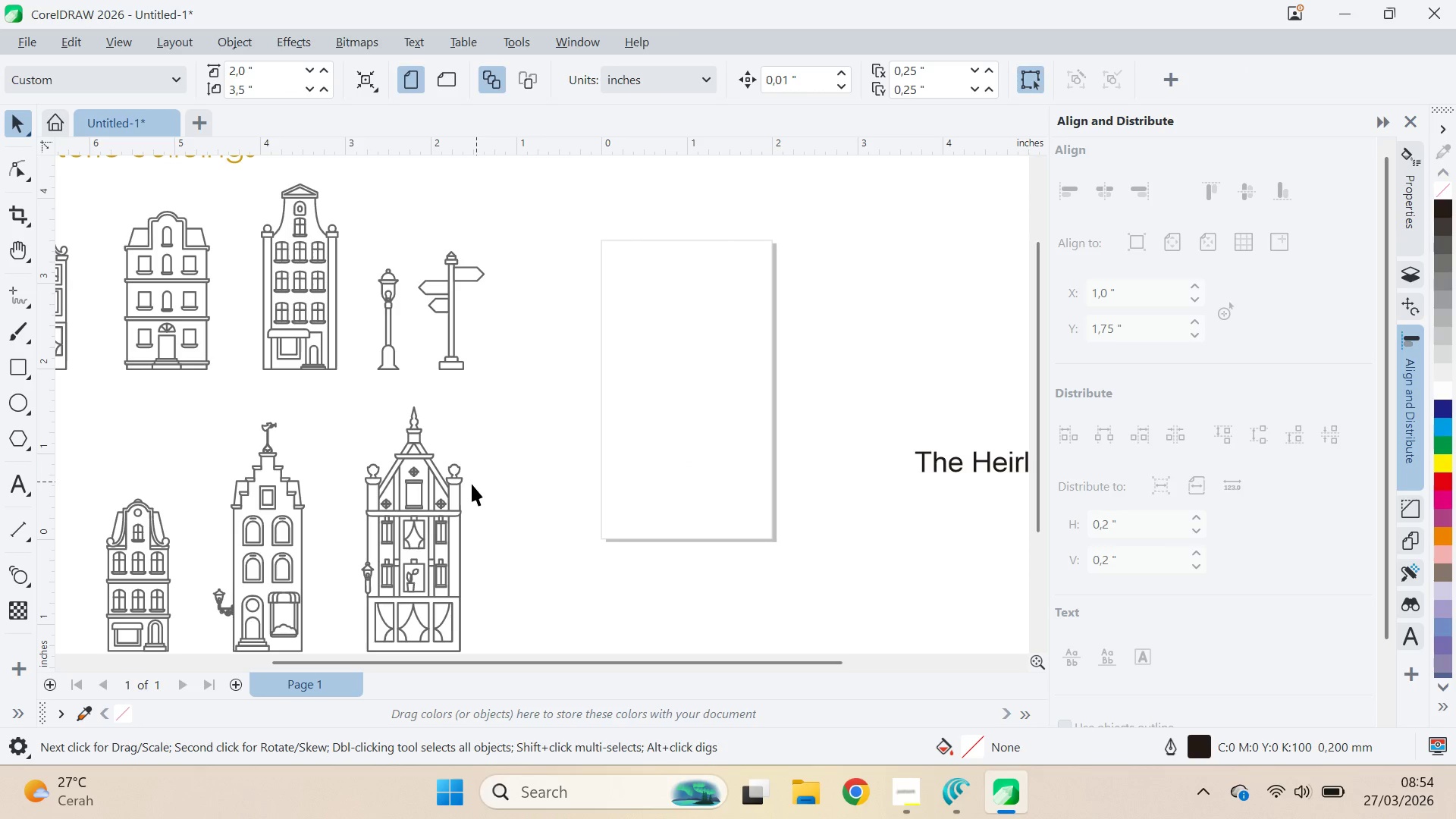 
left_click([457, 474])
 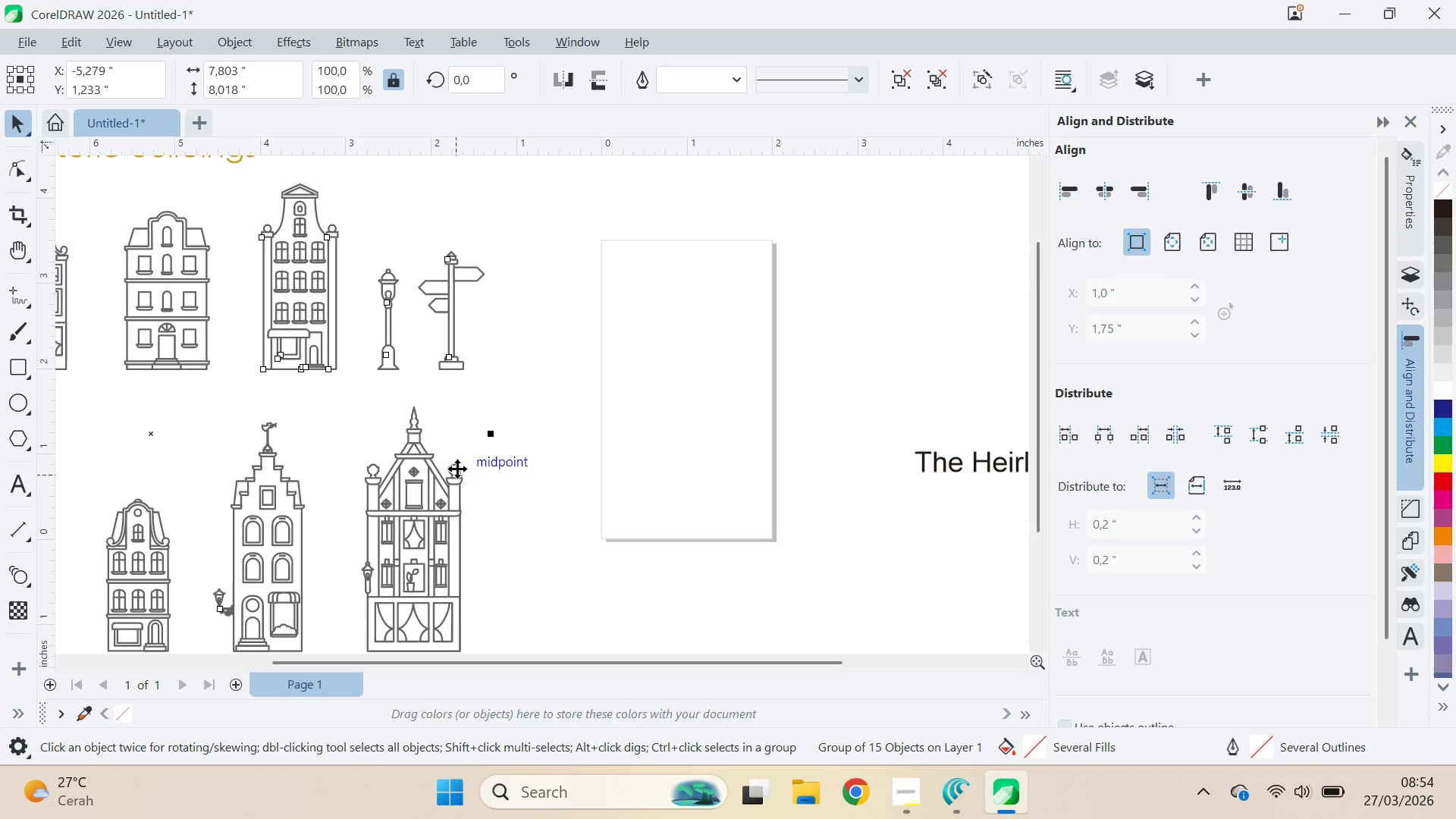 
hold_key(key=ShiftLeft, duration=1.42)
 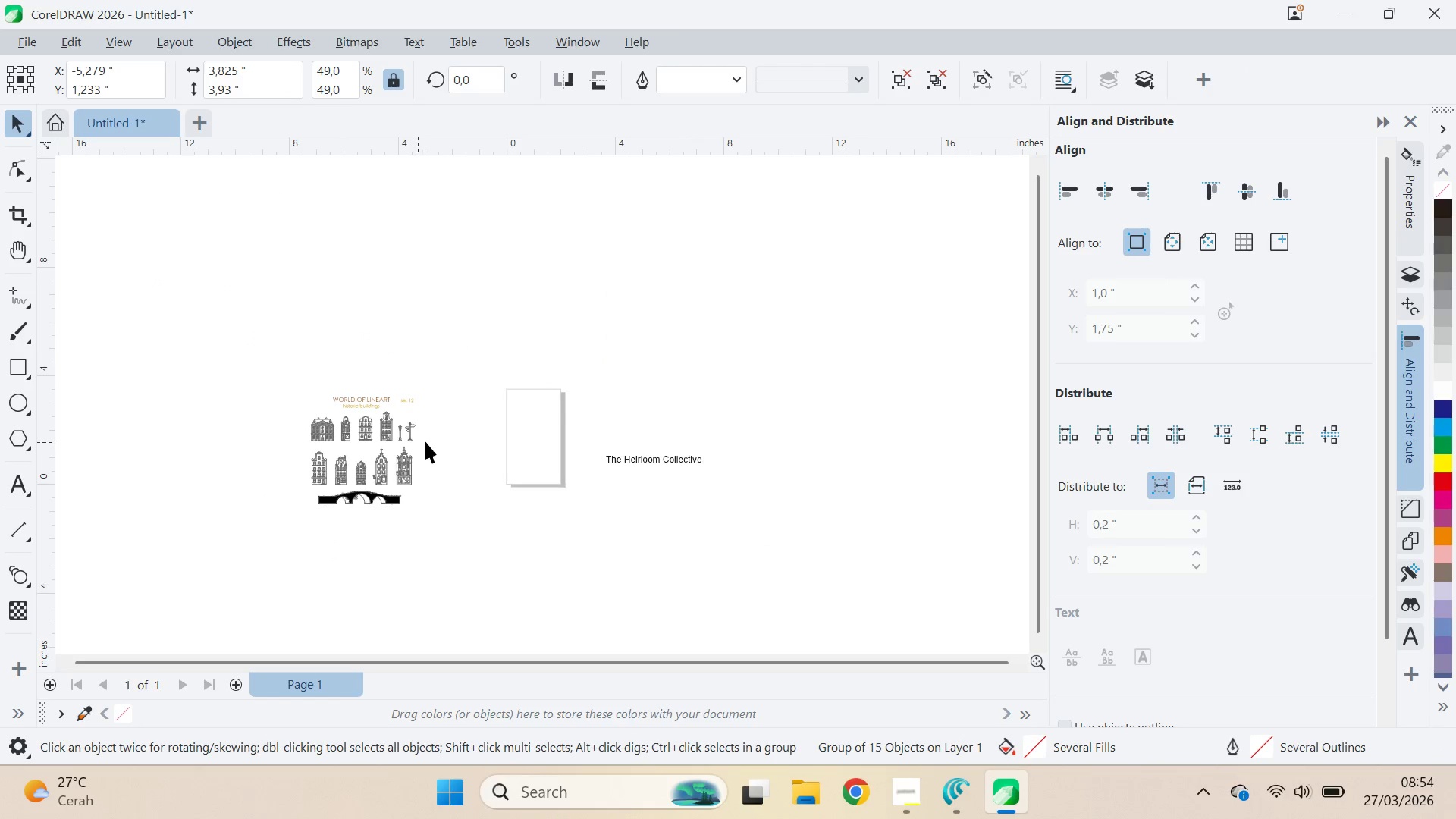 
scroll: coordinate [463, 458], scroll_direction: down, amount: 9.0
 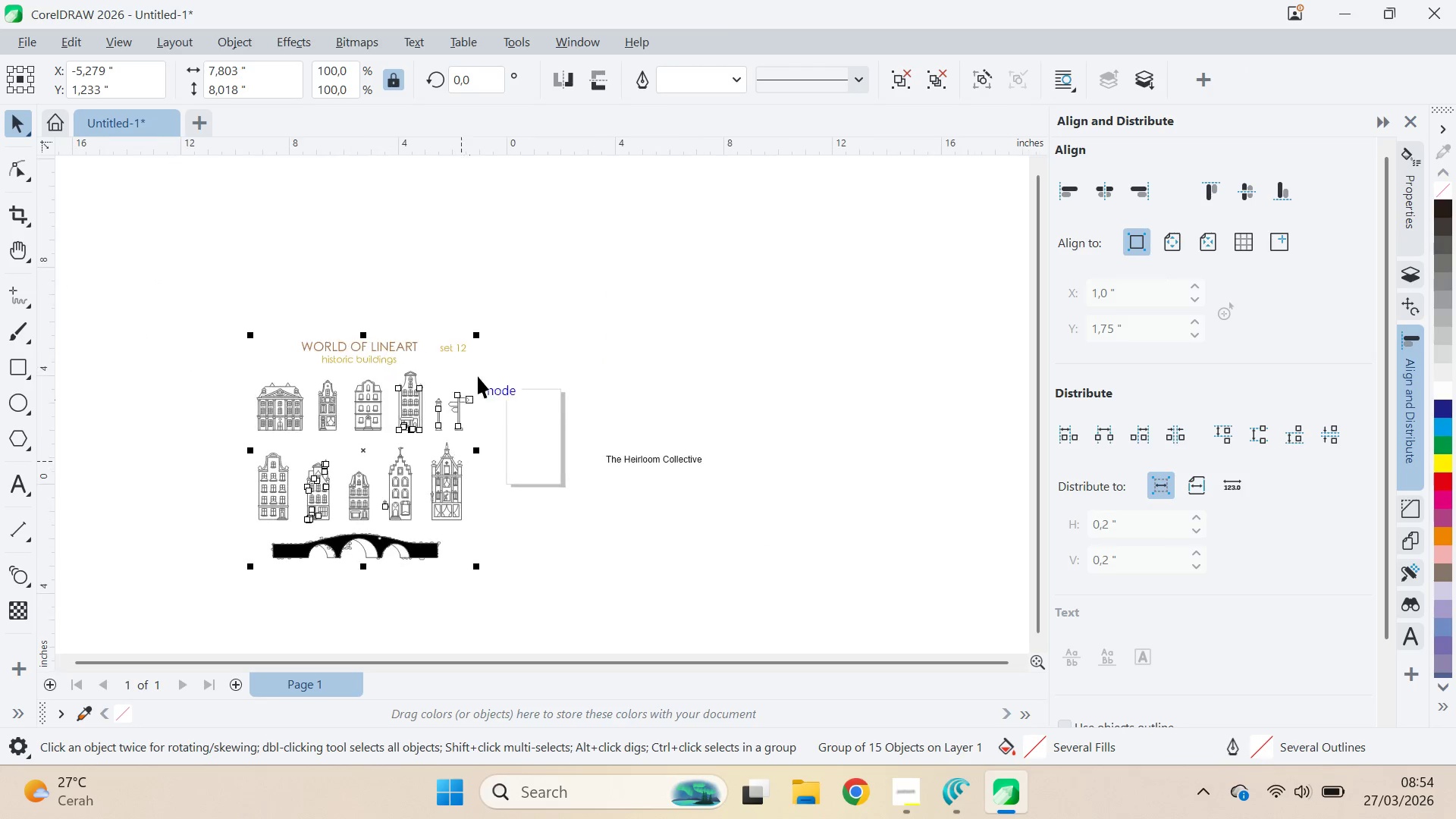 
left_click_drag(start_coordinate=[483, 328], to_coordinate=[551, 384])
 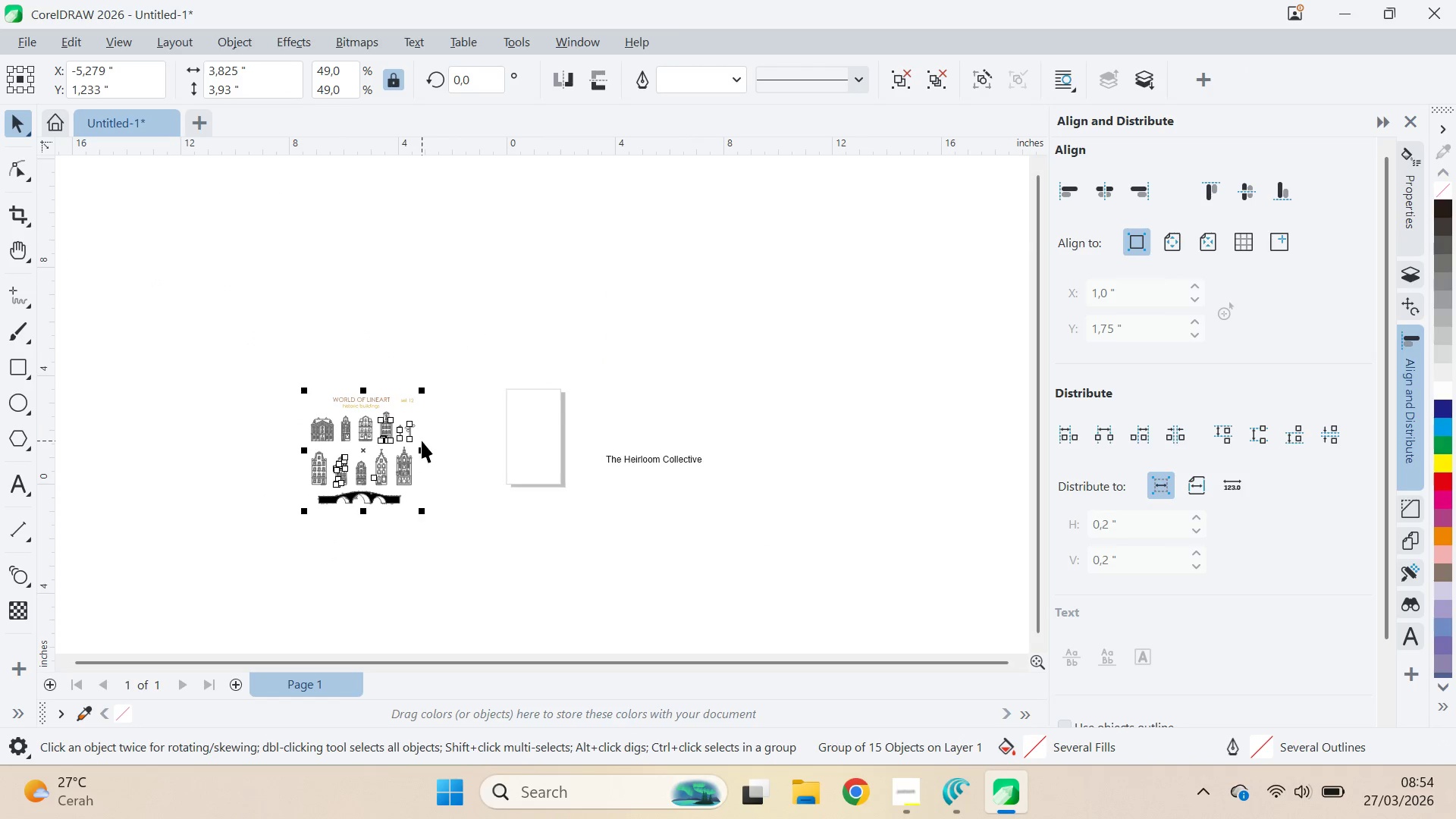 
left_click_drag(start_coordinate=[420, 442], to_coordinate=[444, 428])
 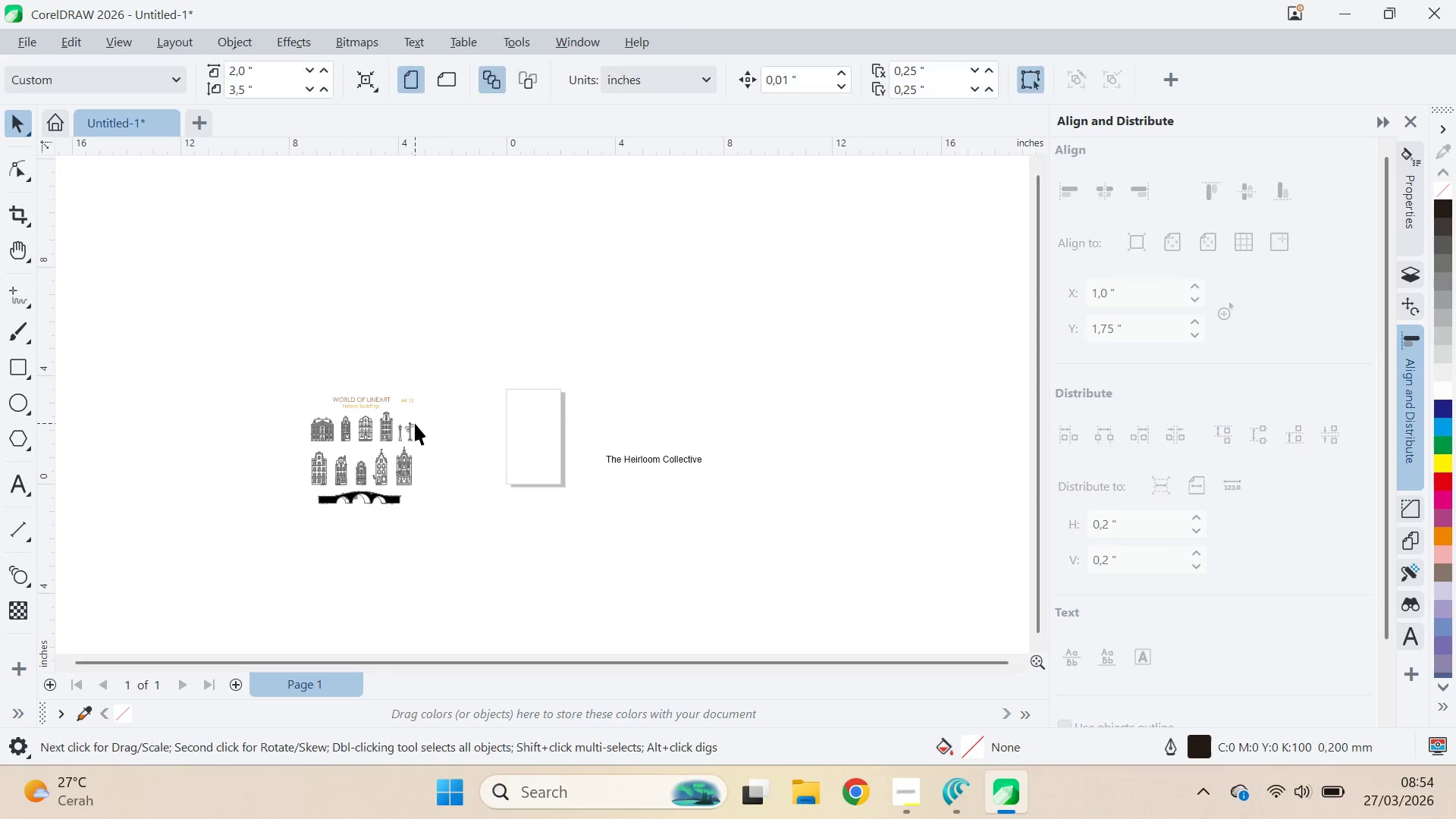 
left_click_drag(start_coordinate=[415, 423], to_coordinate=[470, 406])
 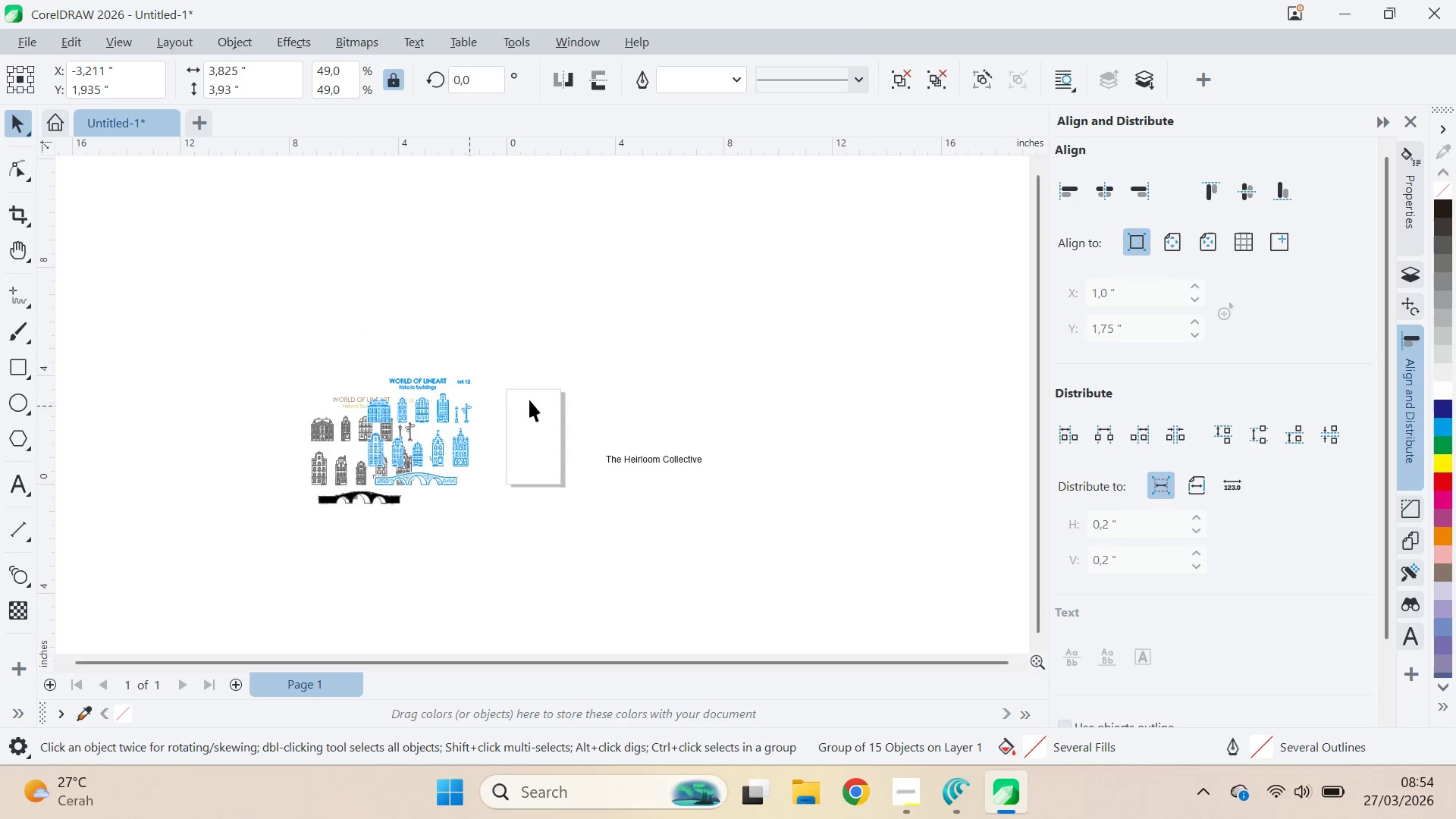 
type(qv)
 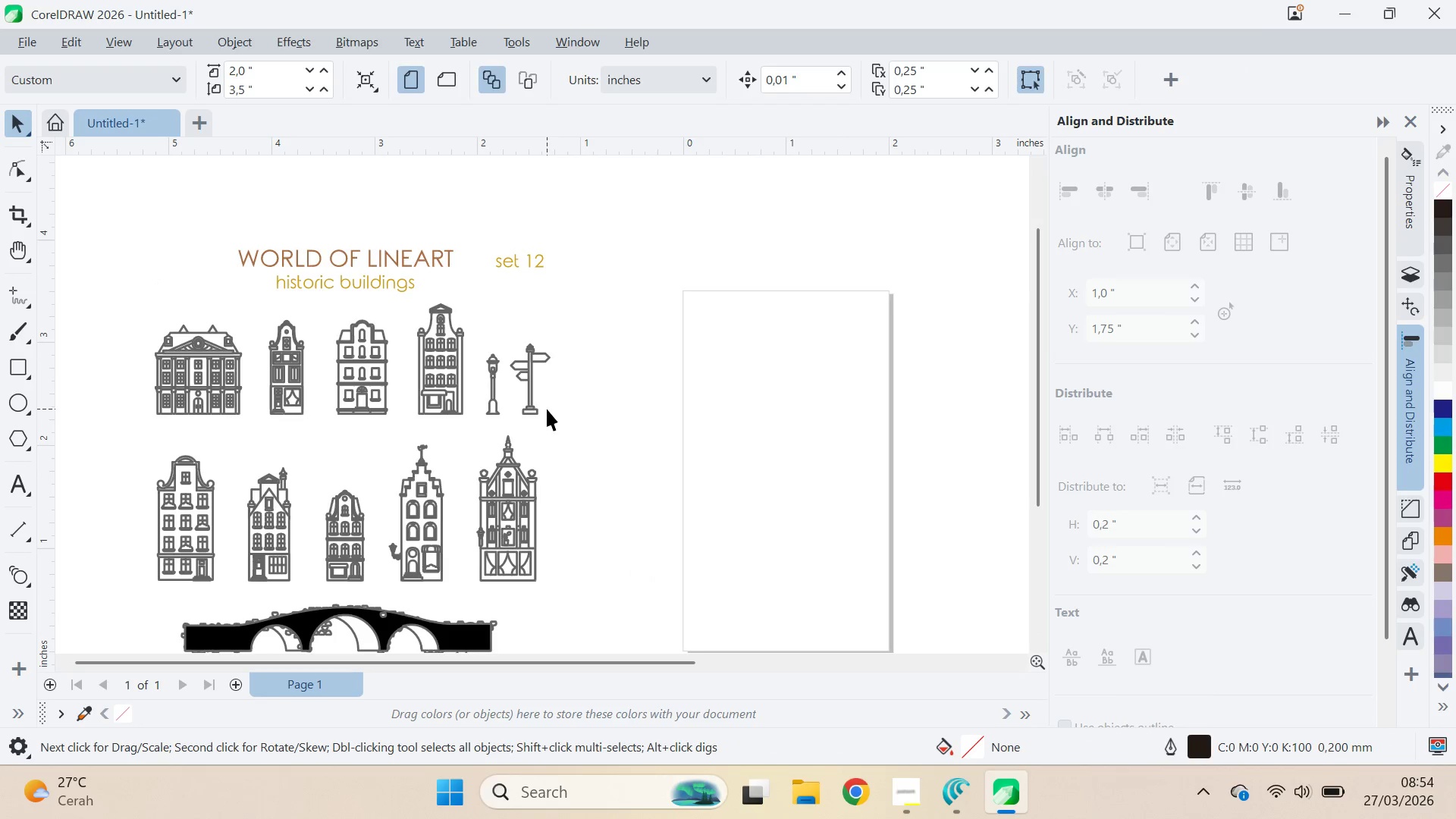 
scroll: coordinate [442, 424], scroll_direction: up, amount: 10.0
 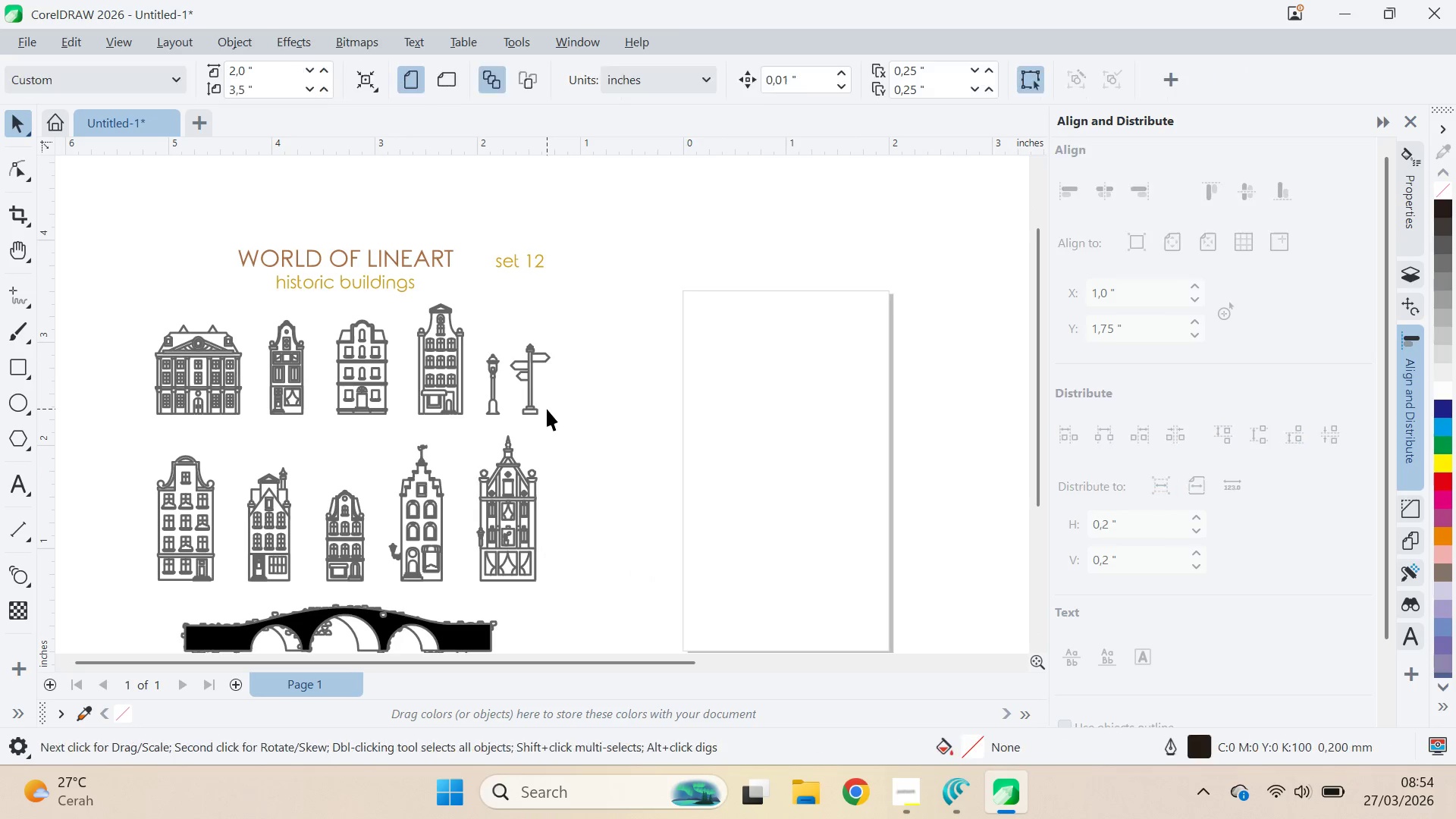 
key(Control+Z)
 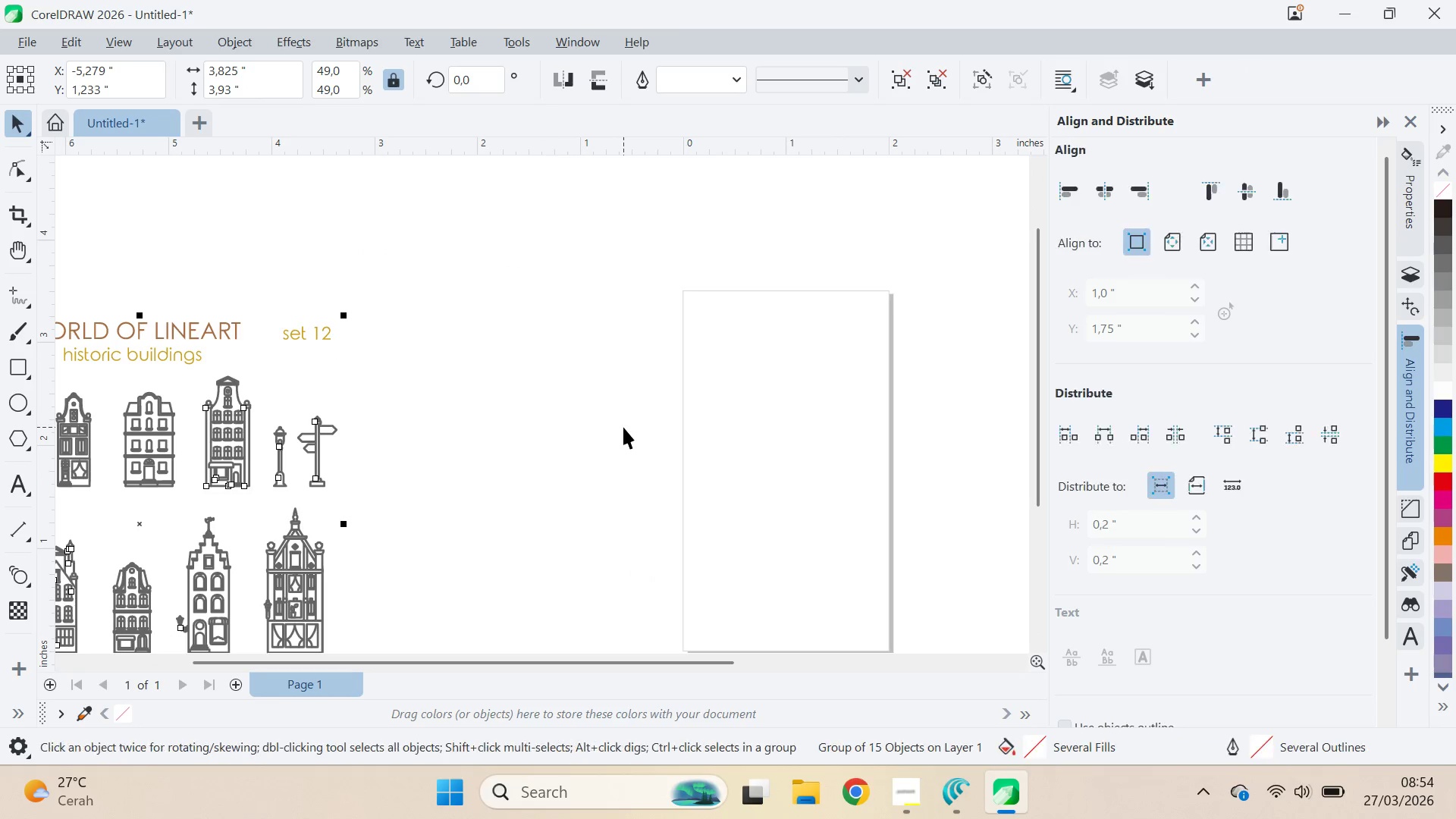 
key(Control+ControlLeft)
 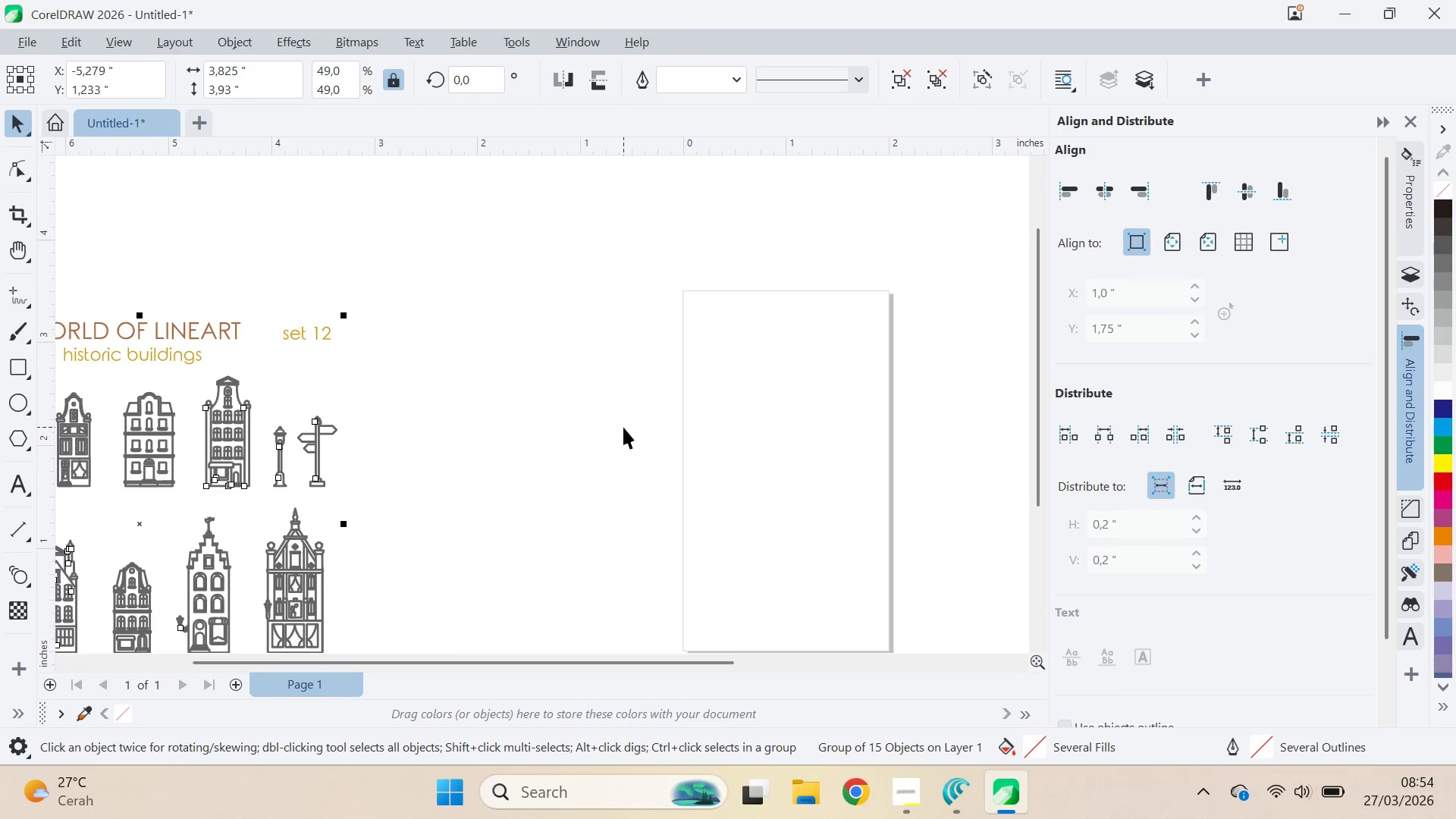 
key(Control+Z)
 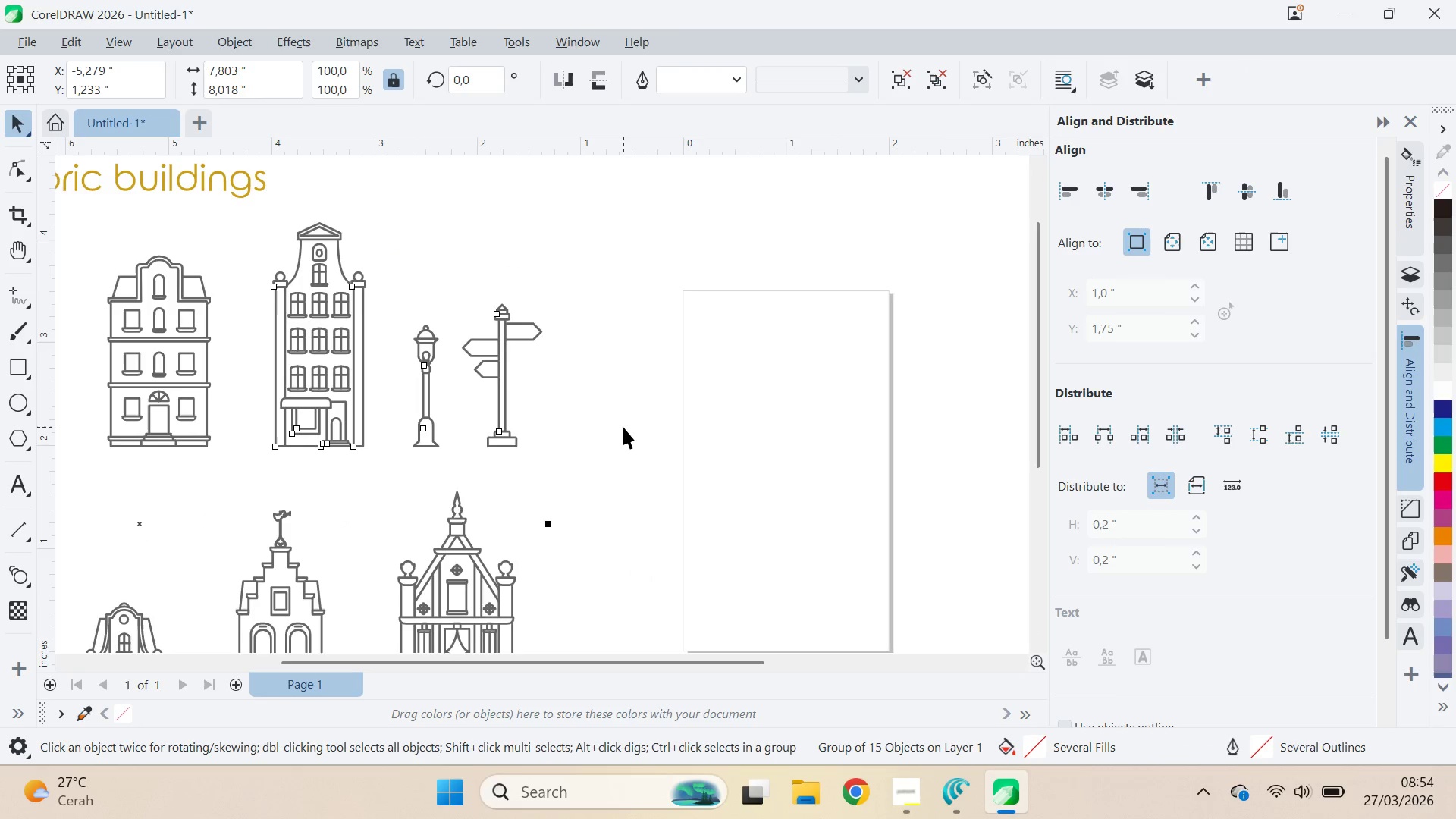 
scroll: coordinate [623, 427], scroll_direction: down, amount: 7.0
 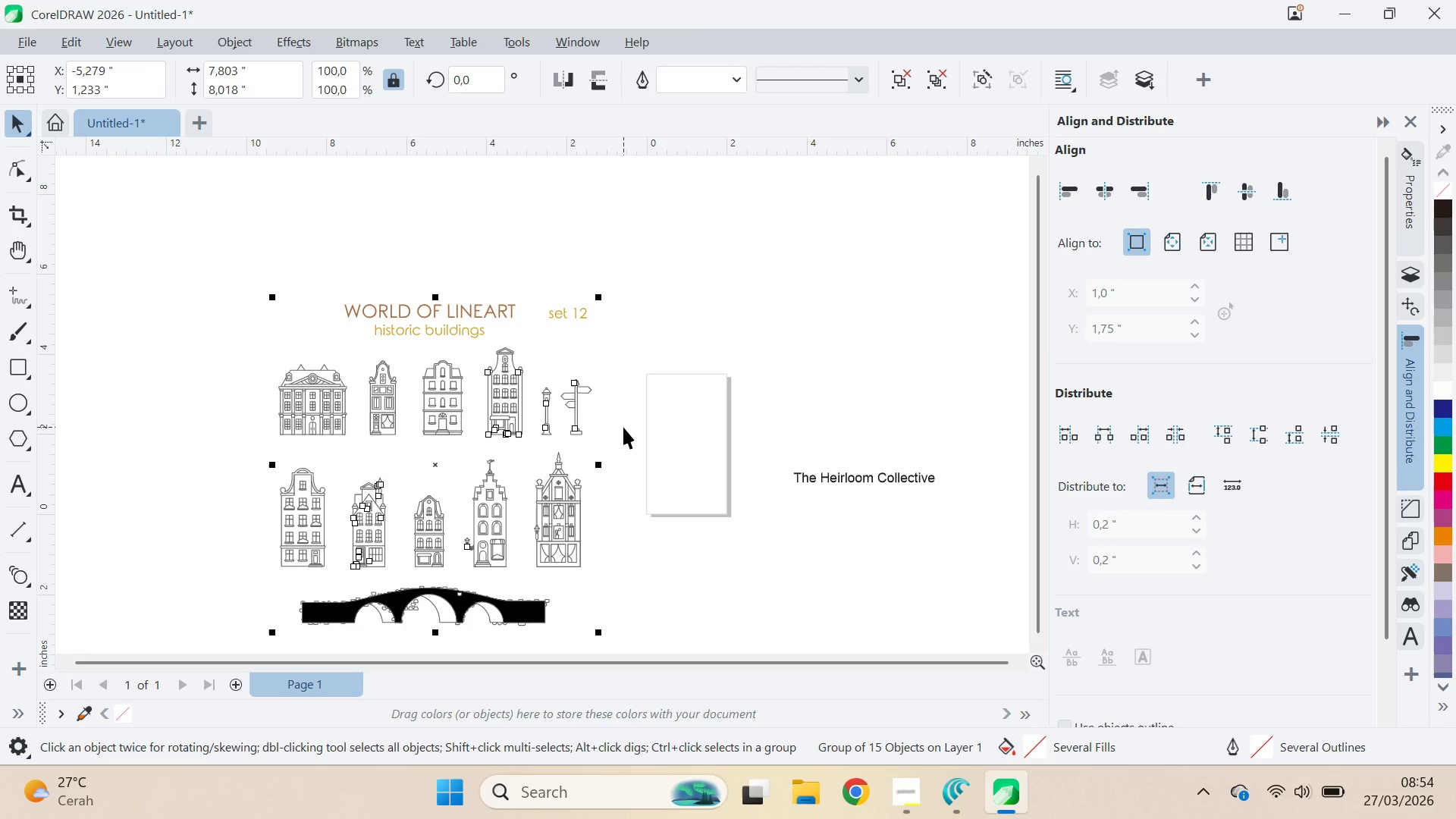 
key(Control+U)
 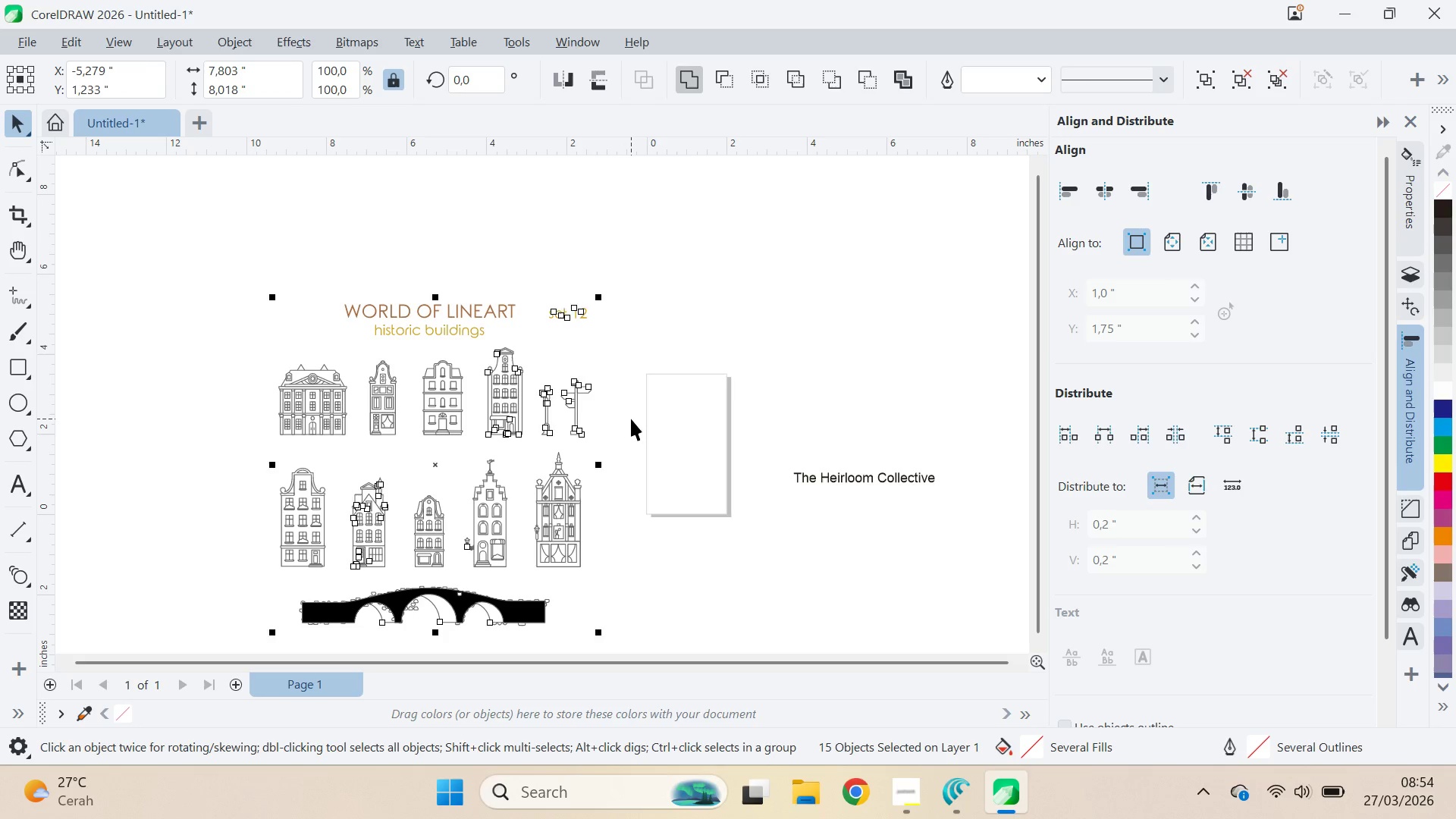 
left_click([632, 419])
 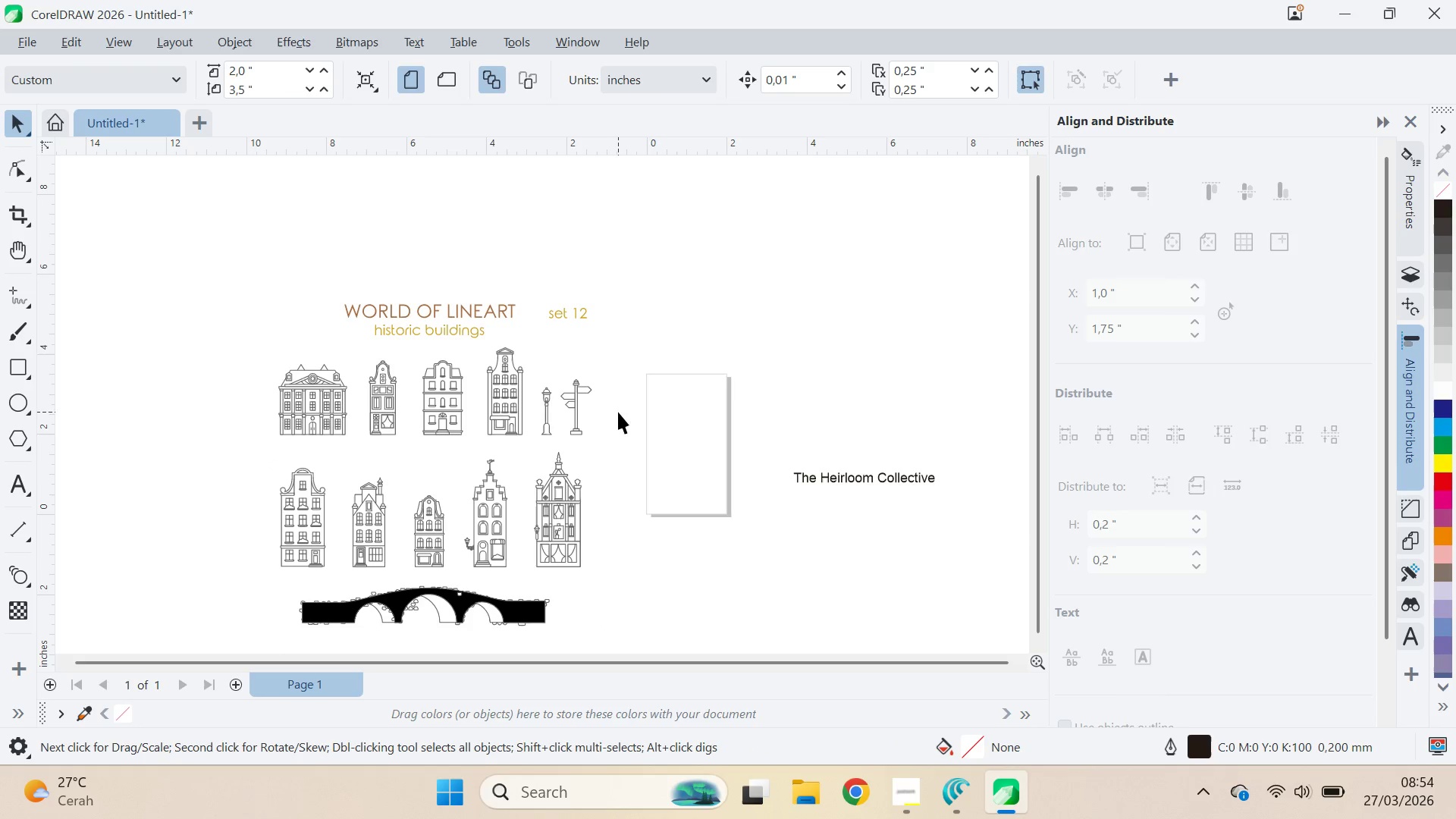 
key(Control+ControlLeft)
 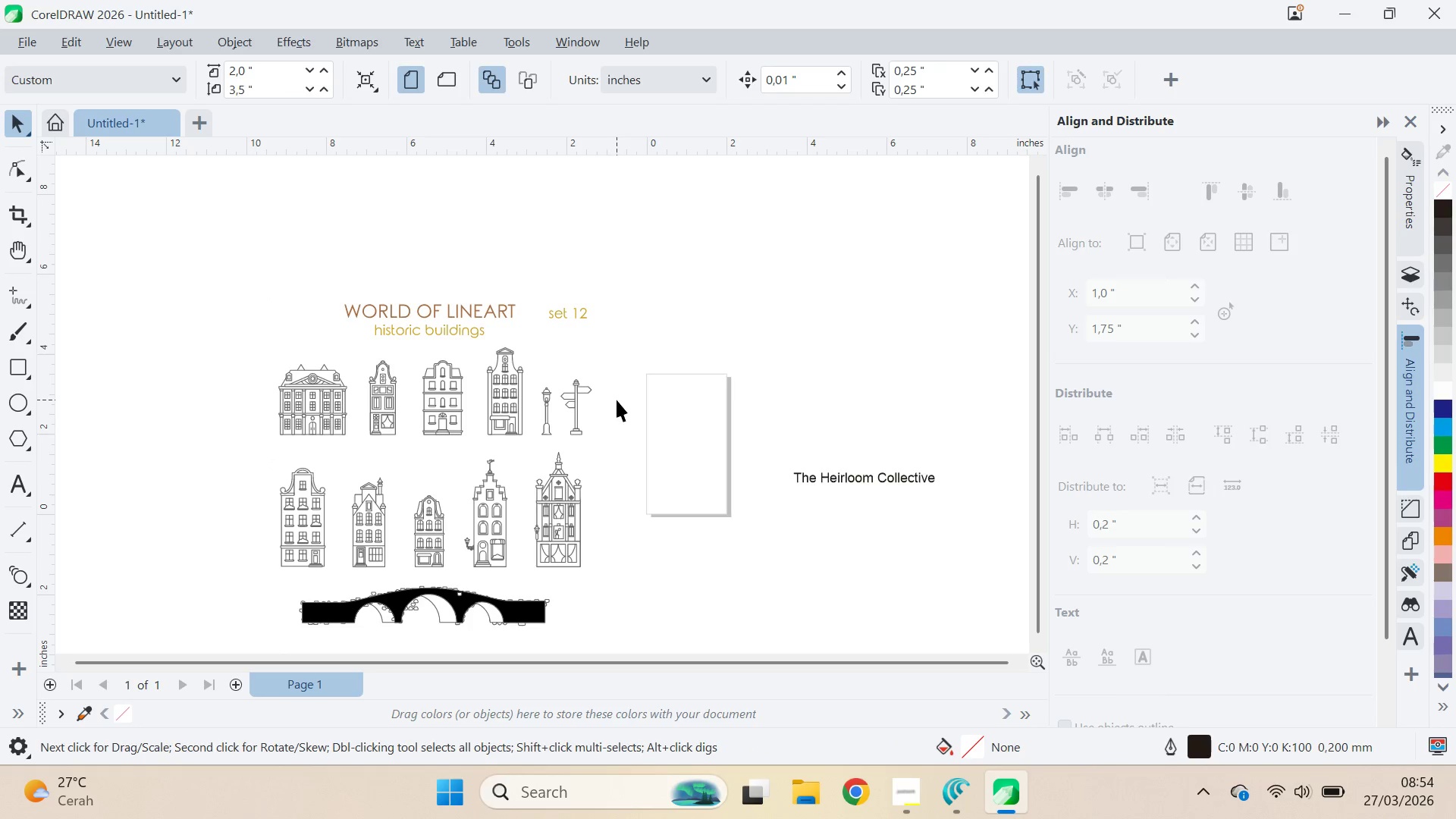 
key(Control+A)
 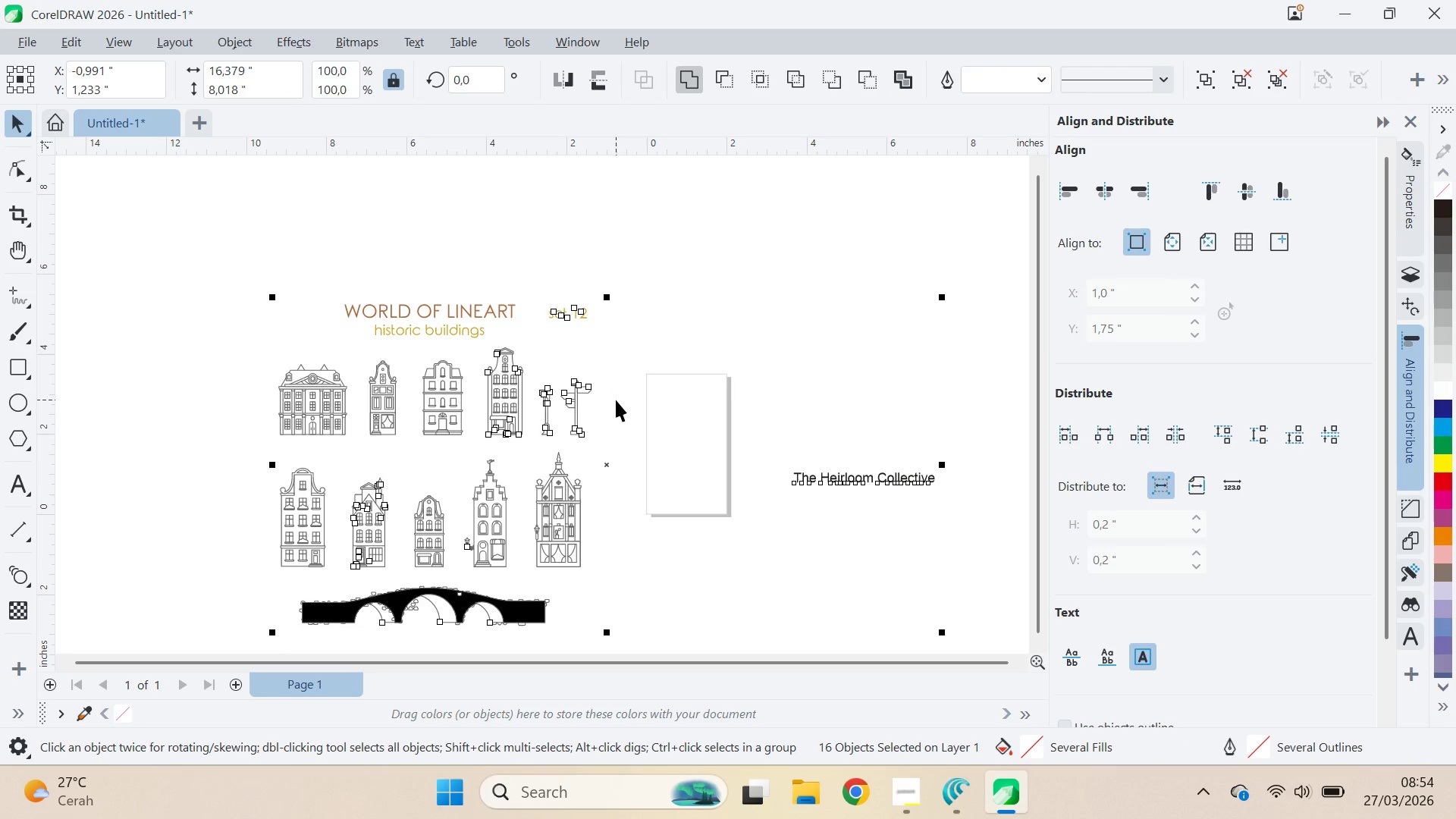 
key(F12)
 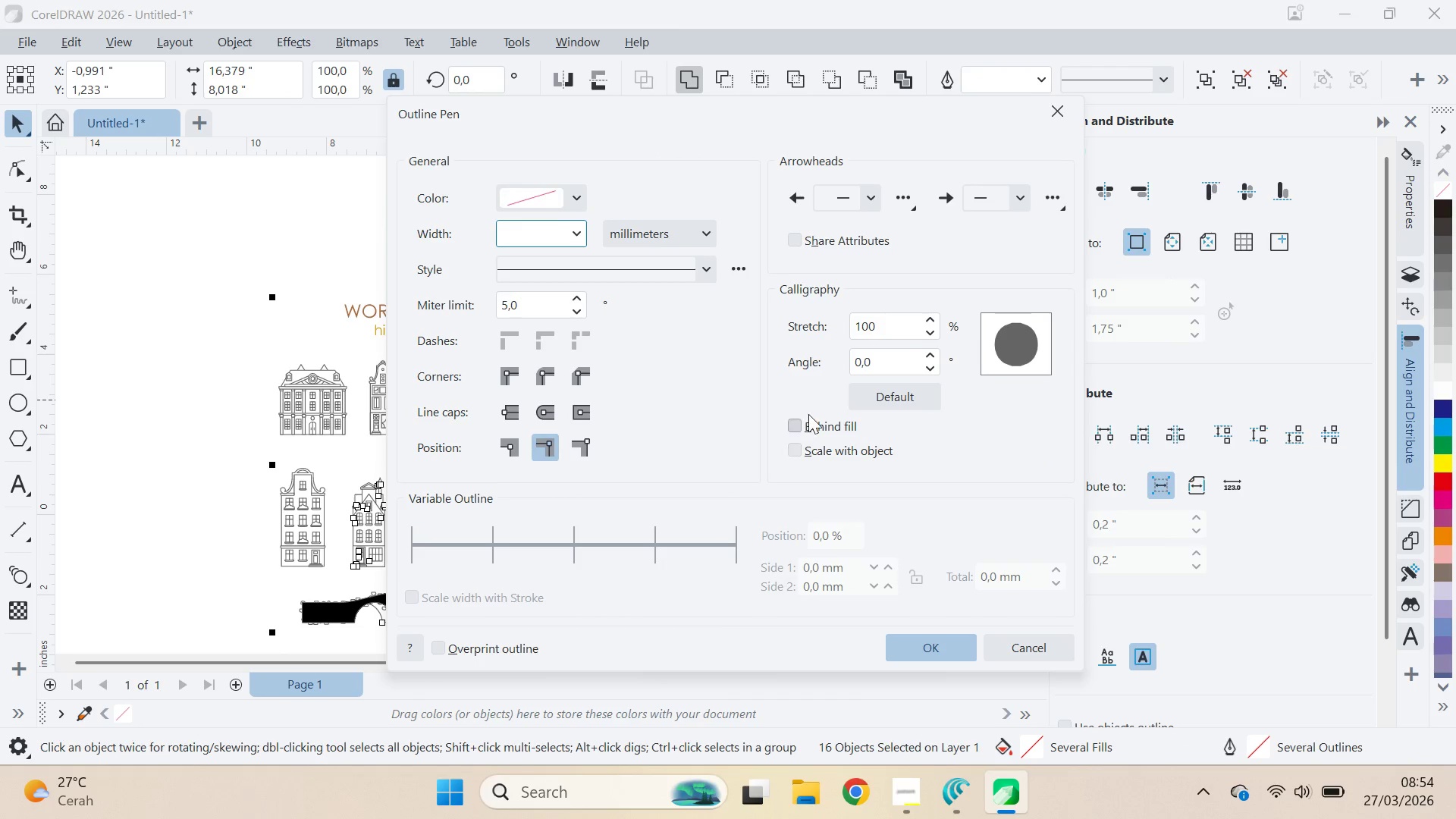 
left_click([810, 448])
 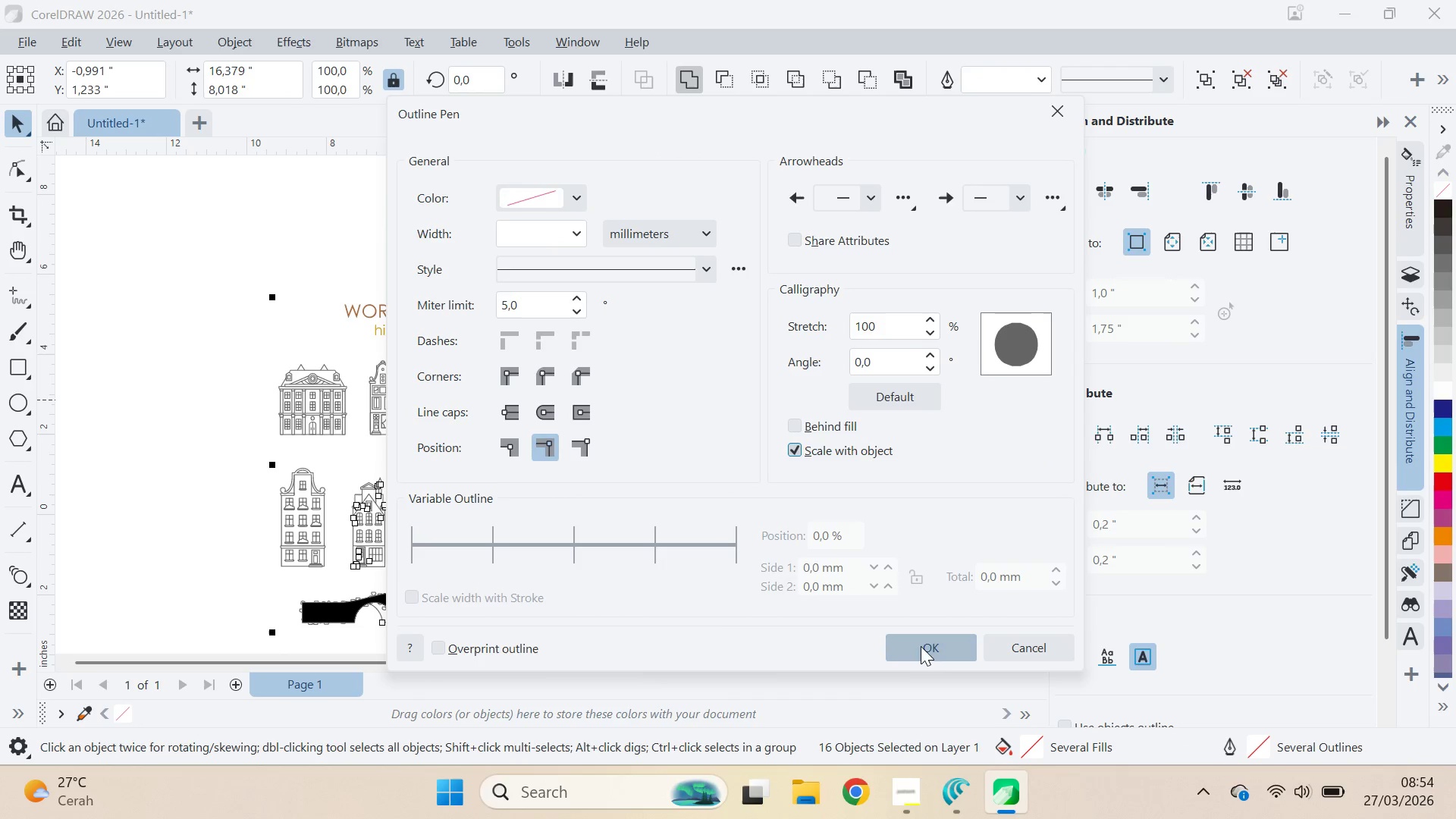 
left_click([932, 659])
 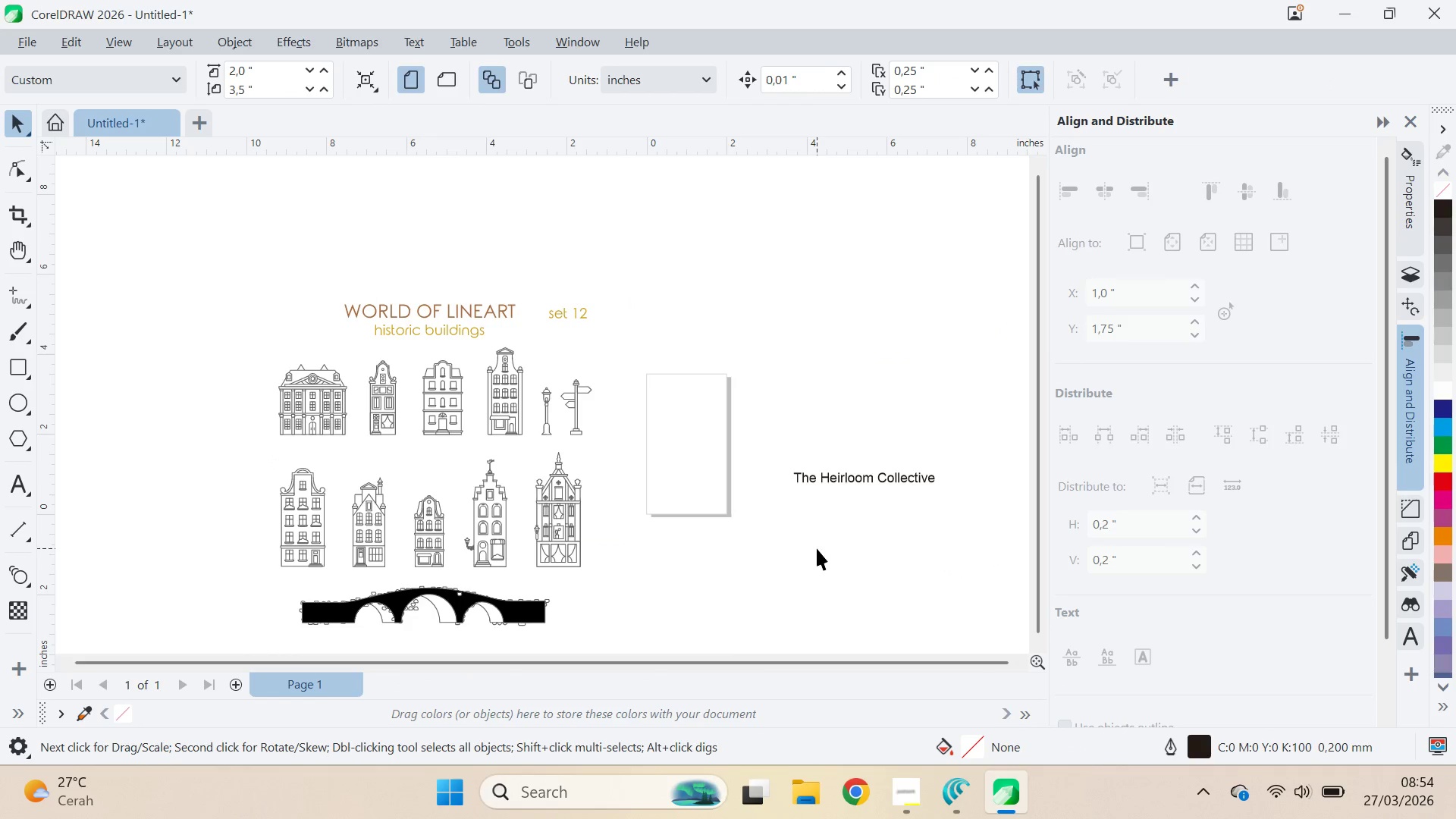 
key(F12)
 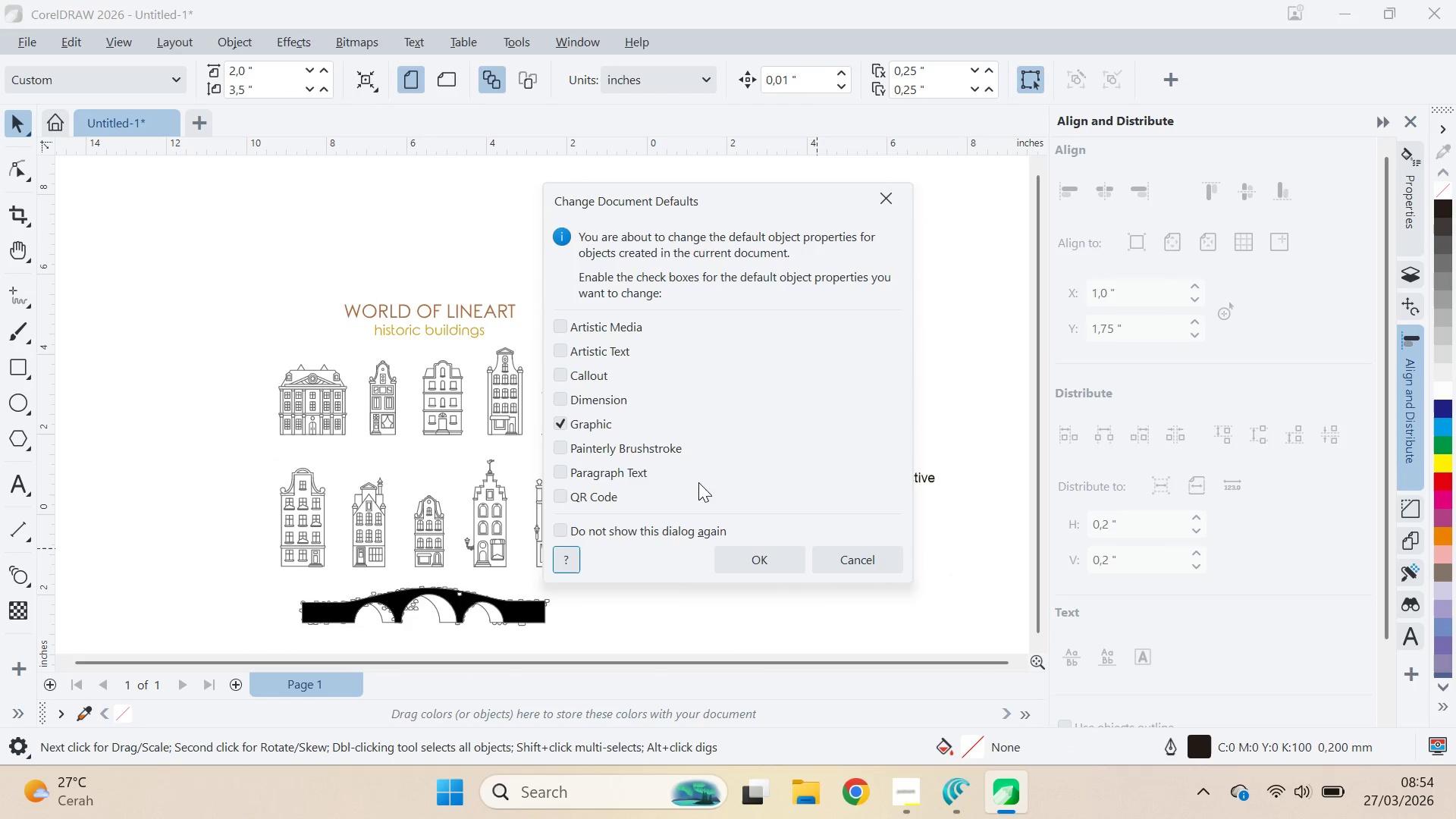 
left_click([750, 559])
 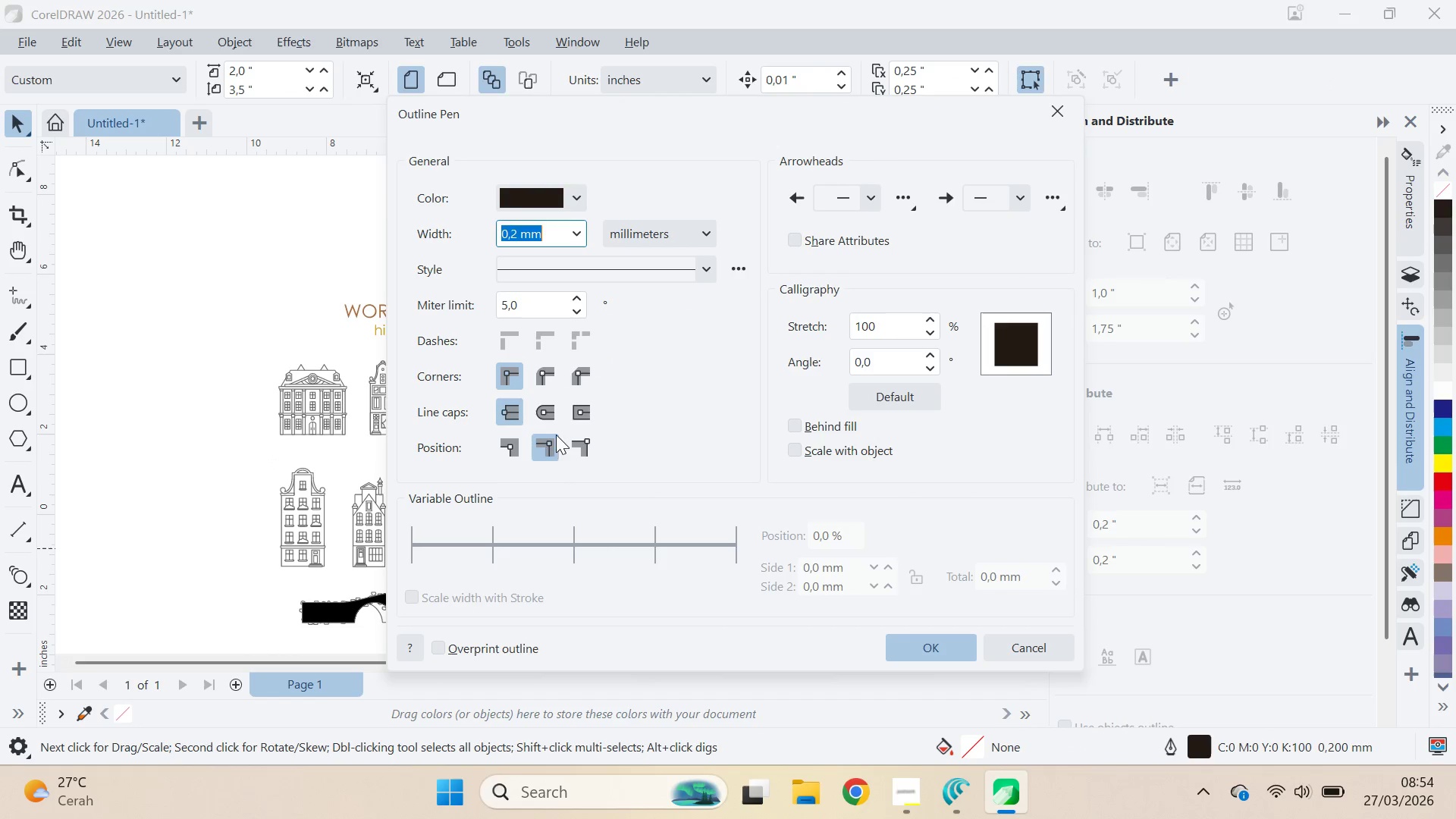 
left_click([542, 411])
 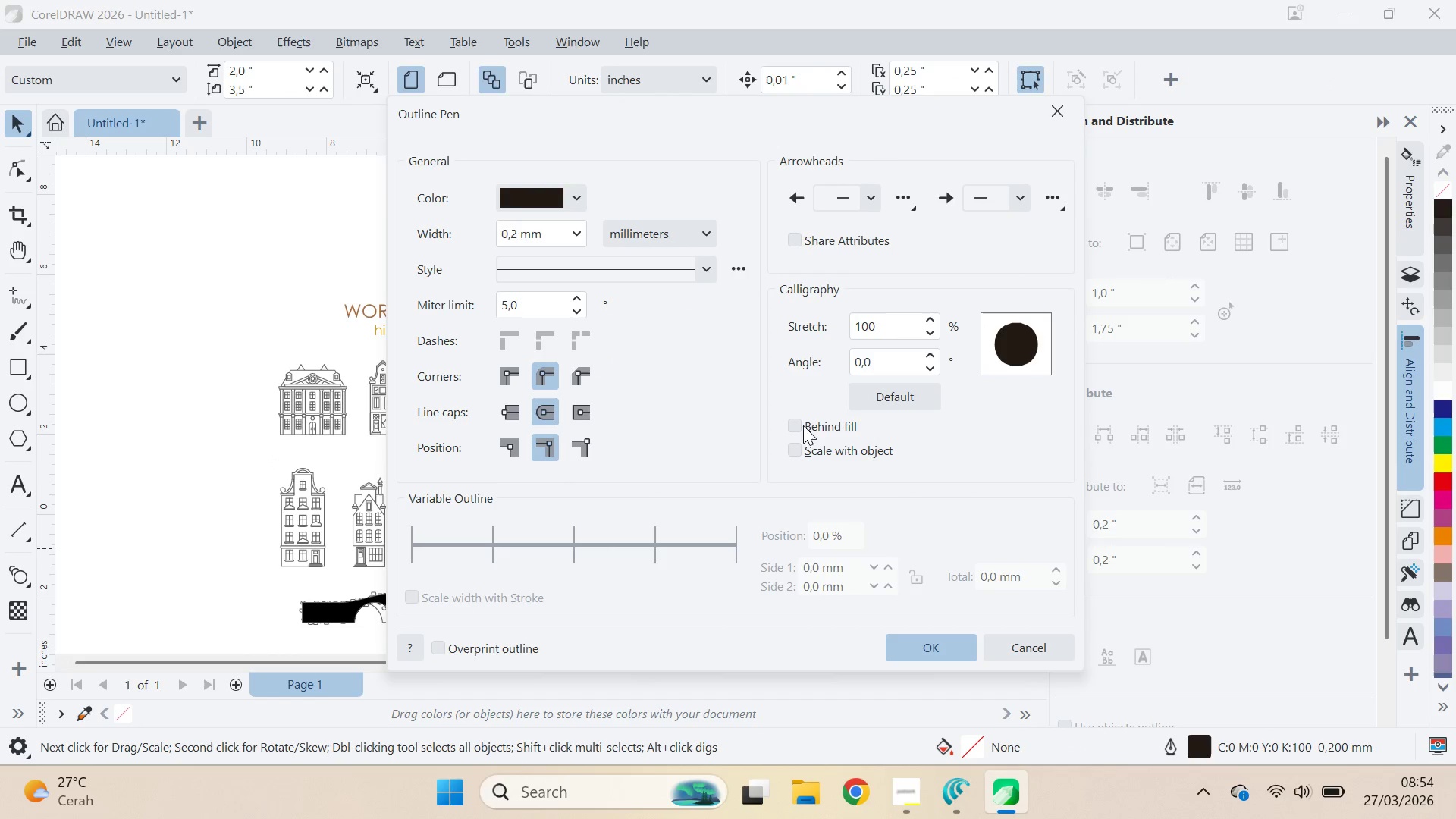 
left_click([818, 457])
 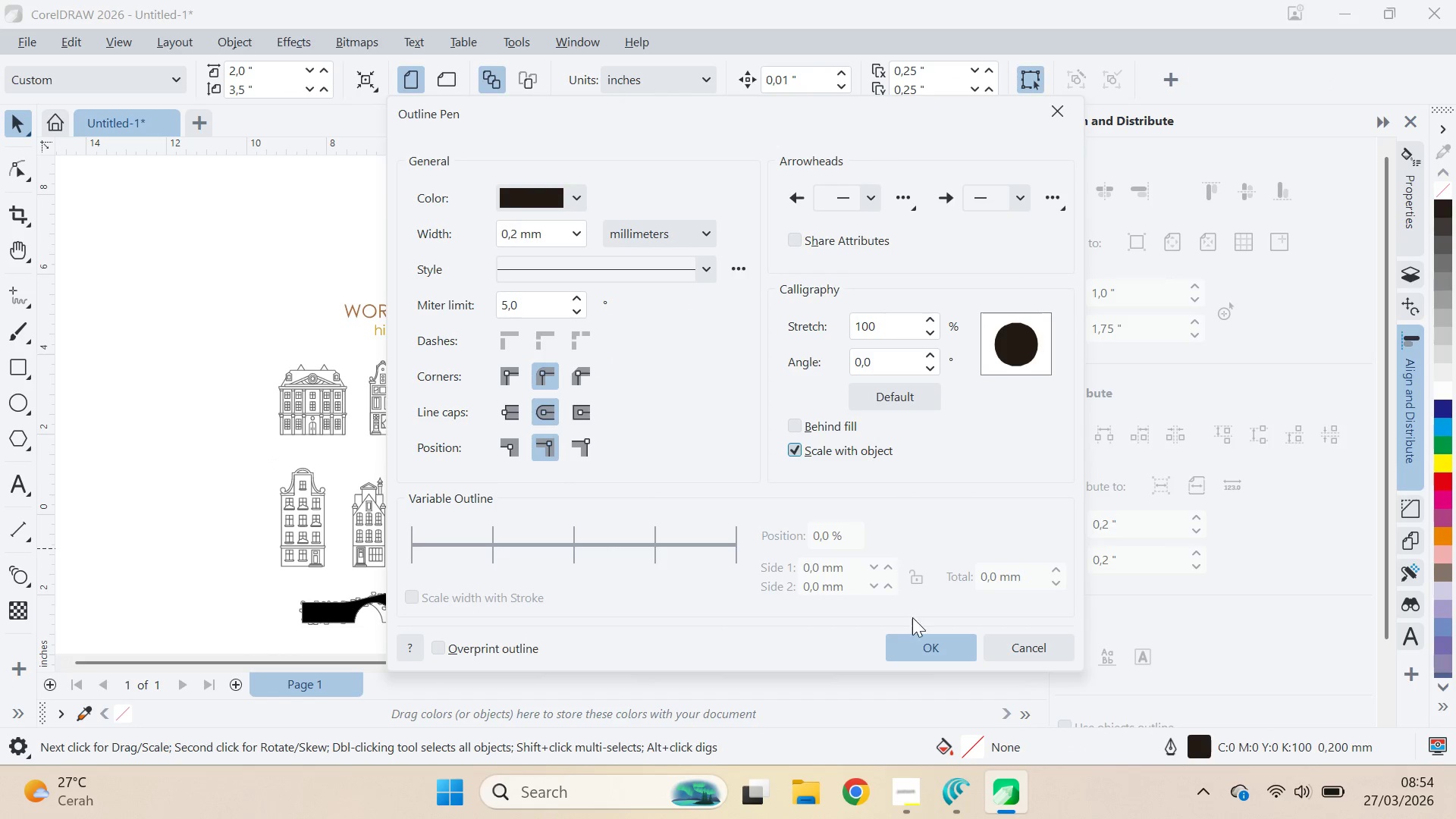 
left_click_drag(start_coordinate=[920, 628], to_coordinate=[924, 633])
 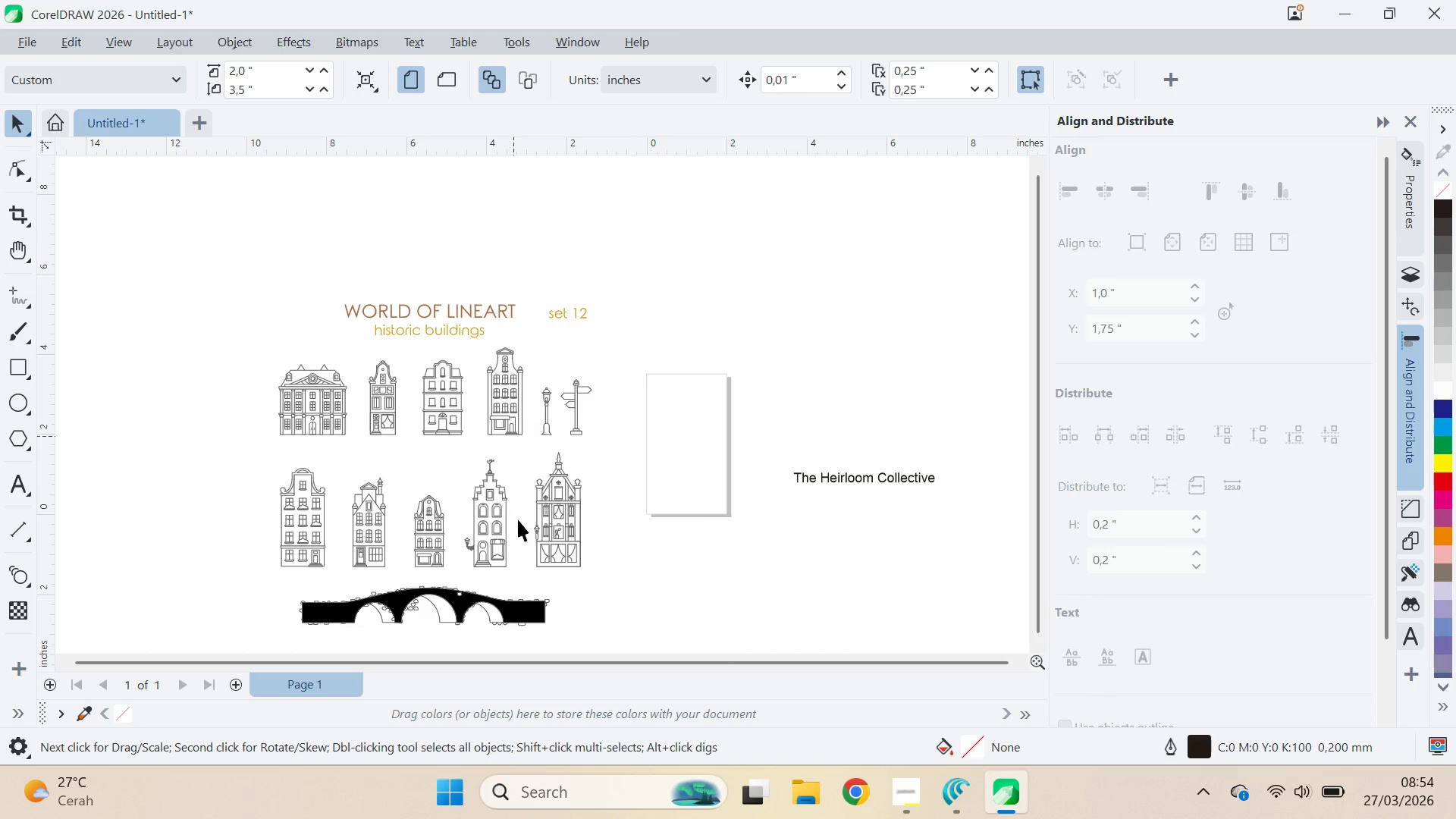 
scroll: coordinate [475, 546], scroll_direction: up, amount: 5.0
 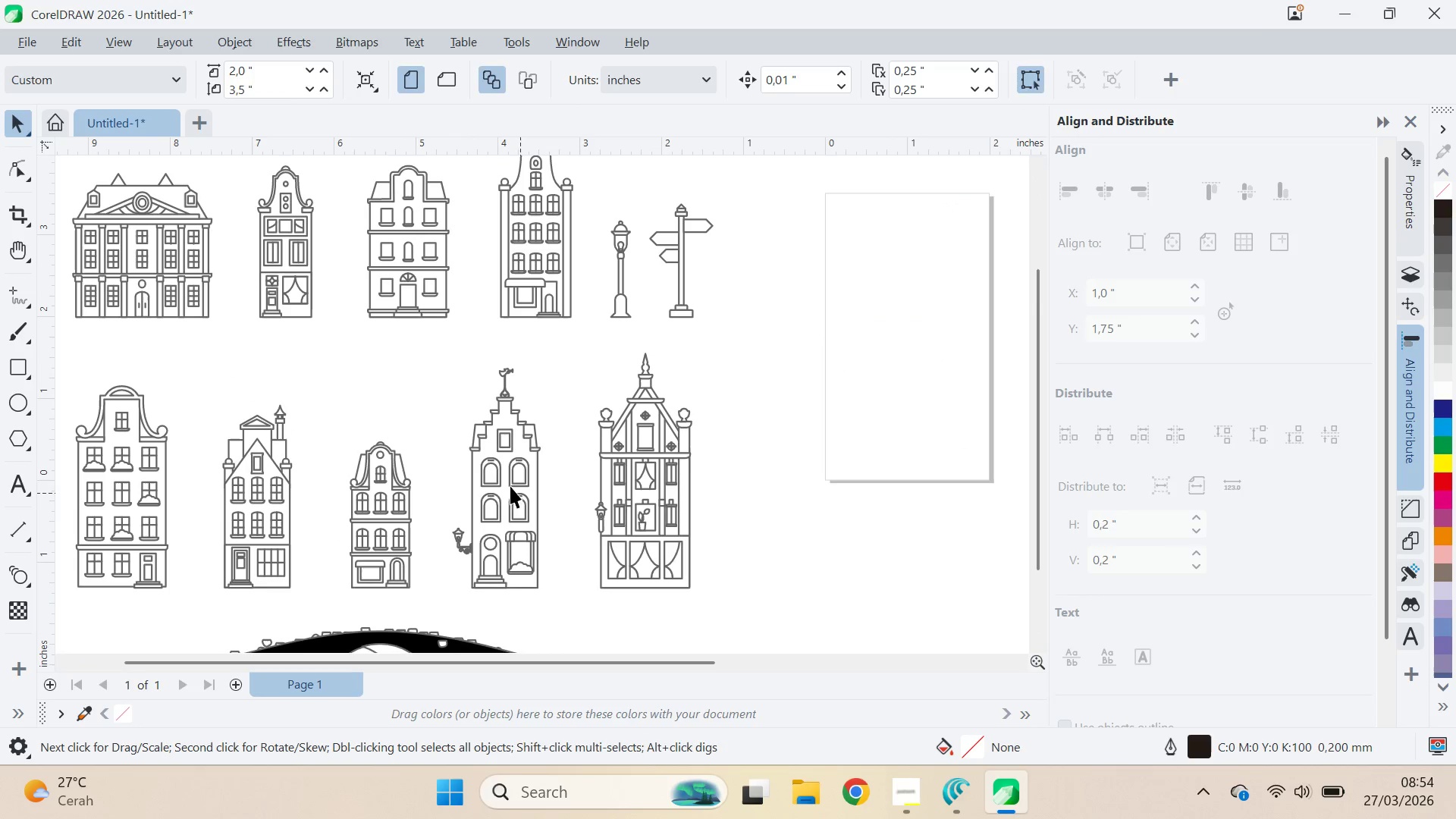 
key(Q)
 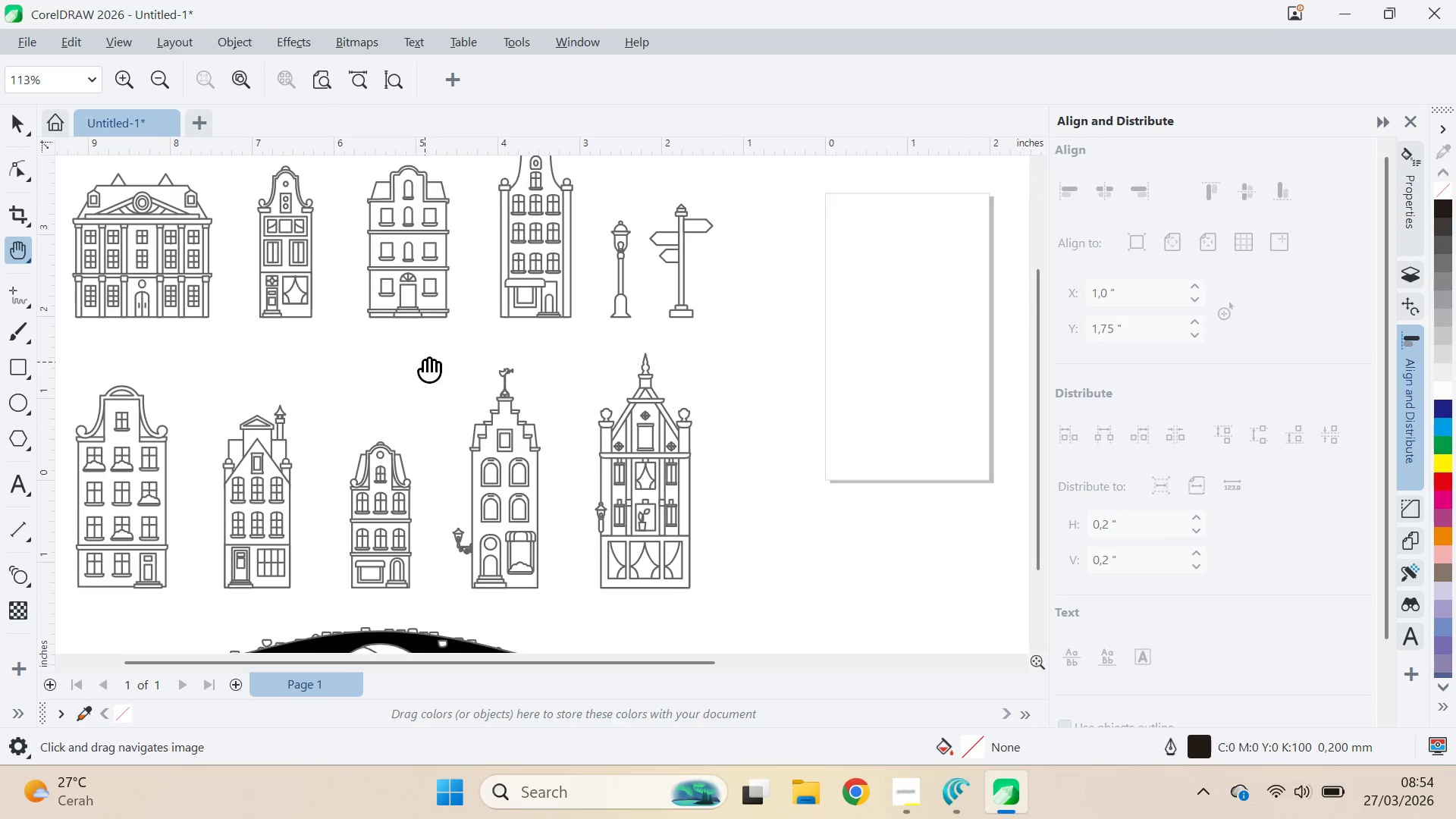 
left_click_drag(start_coordinate=[434, 360], to_coordinate=[639, 334])
 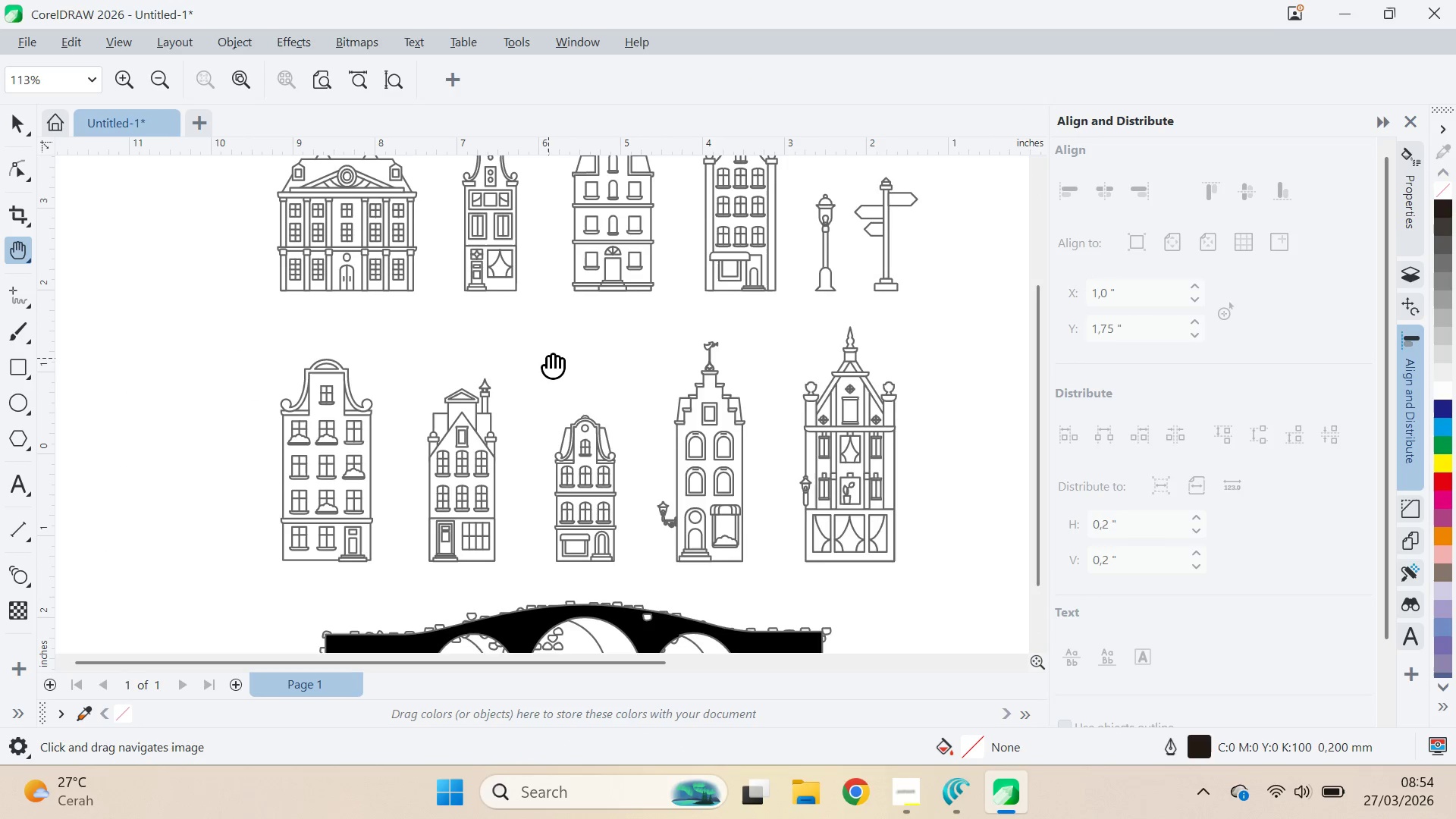 
left_click_drag(start_coordinate=[548, 358], to_coordinate=[257, 480])
 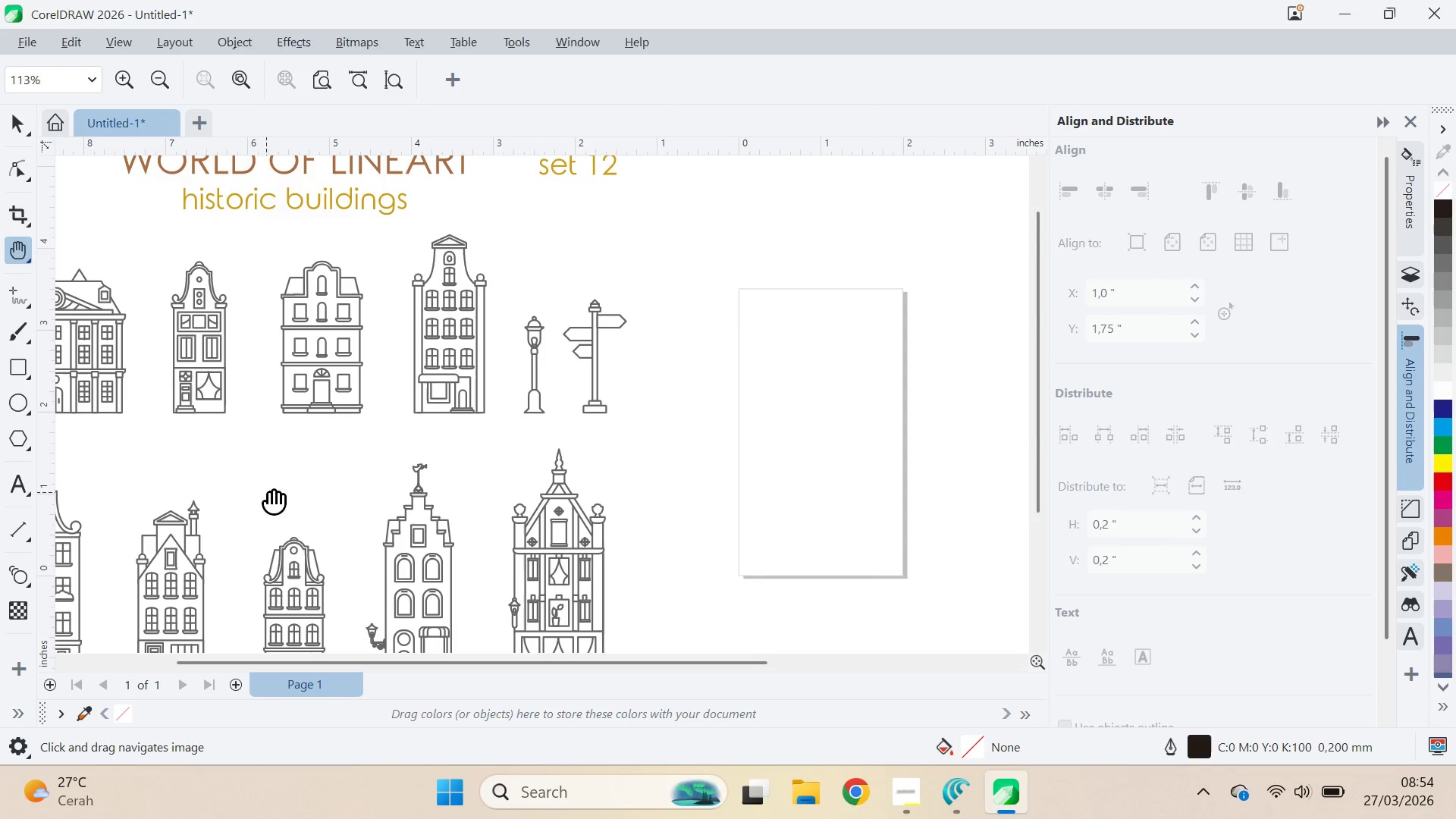 
type(vqv)
 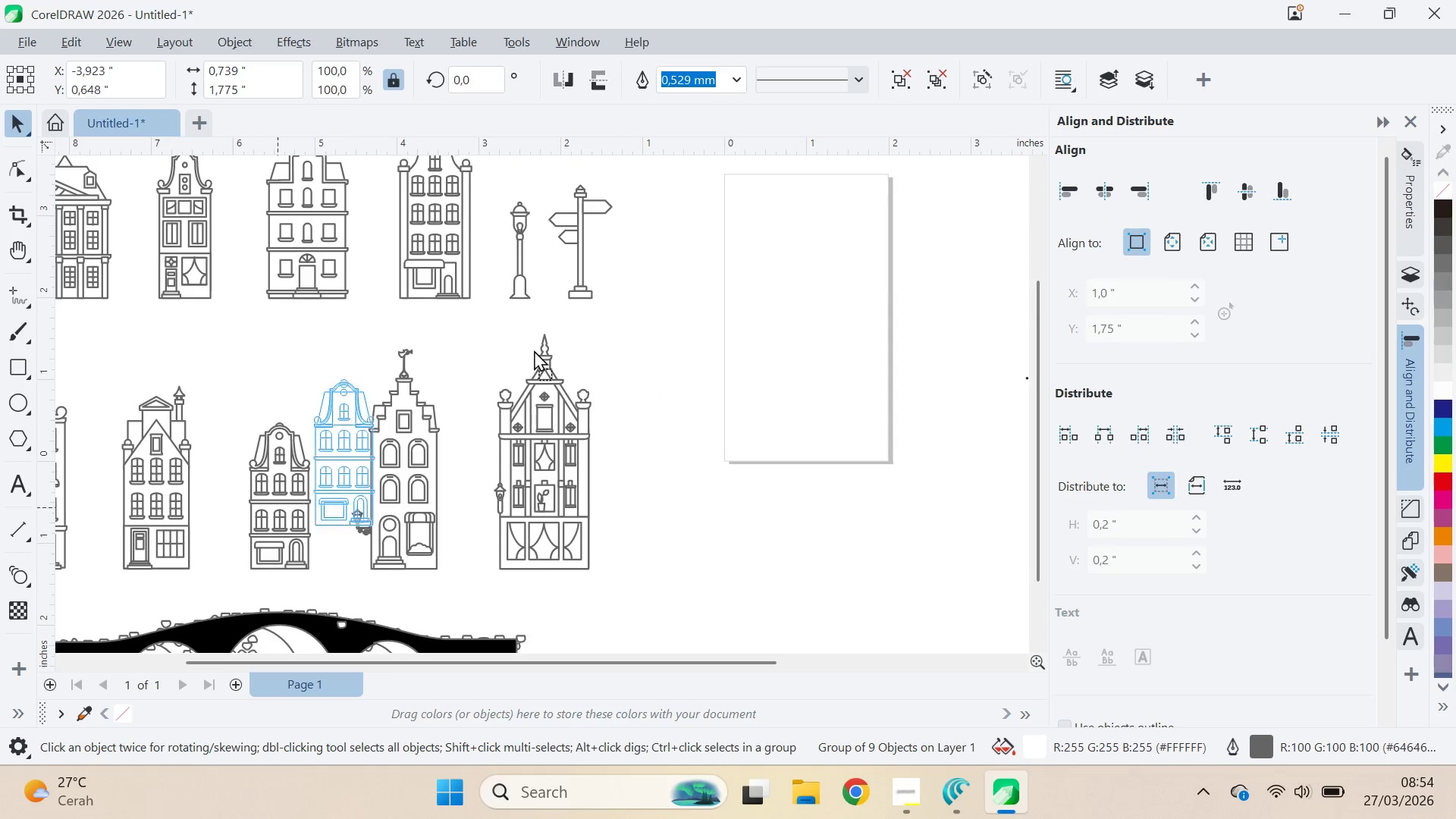 
left_click_drag(start_coordinate=[328, 515], to_coordinate=[313, 400])
 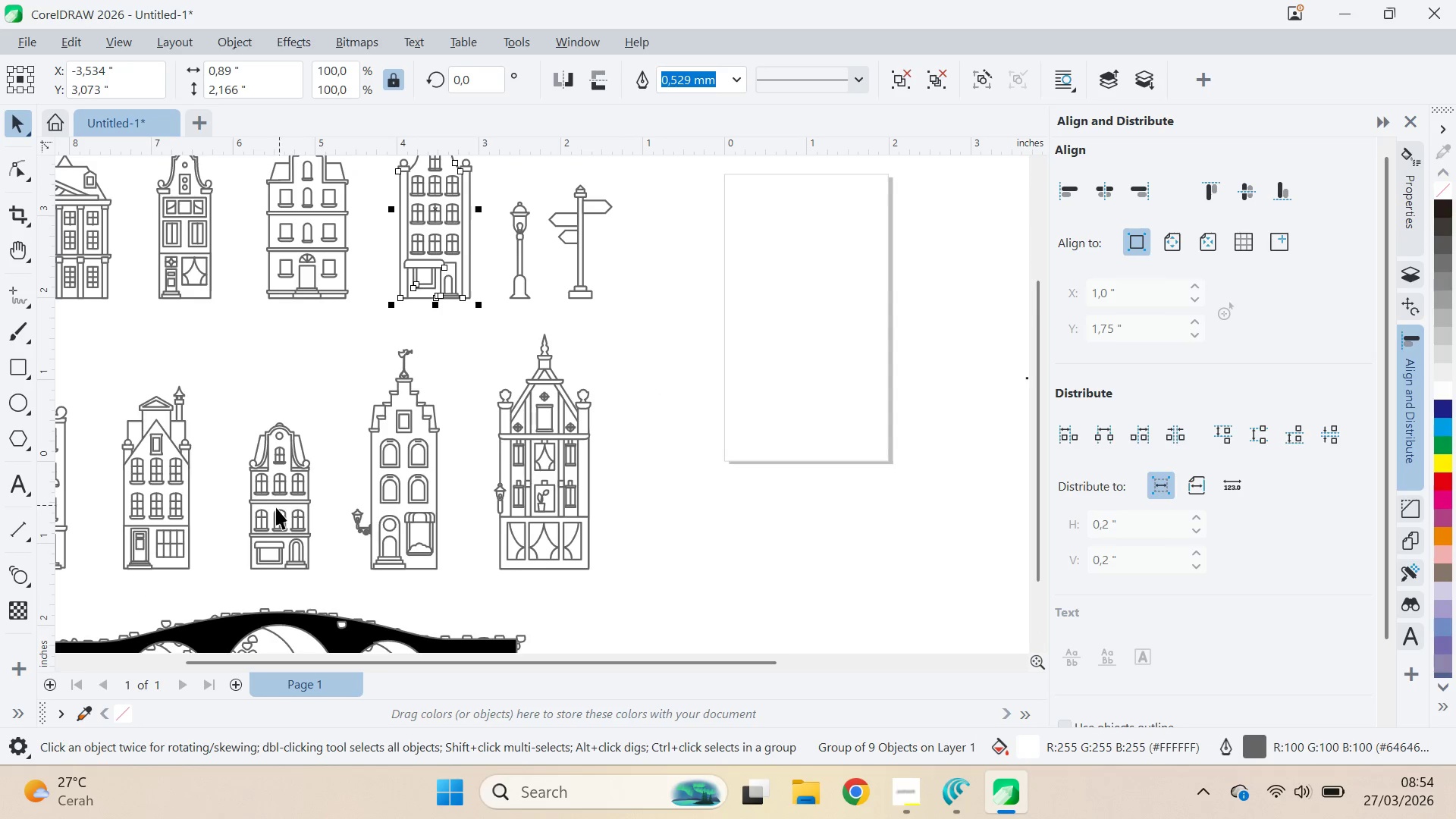 
left_click_drag(start_coordinate=[278, 506], to_coordinate=[799, 266])
 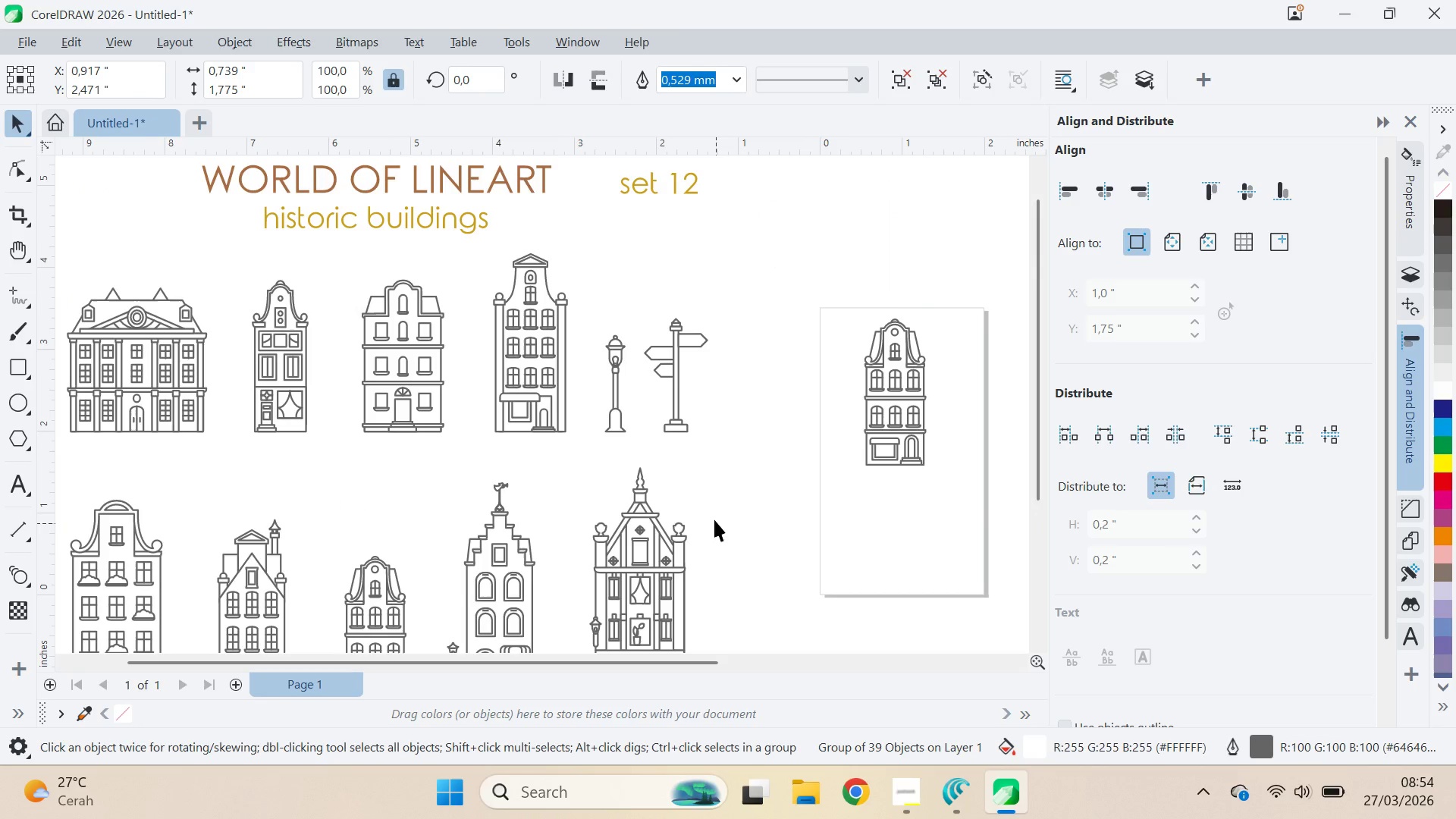 
right_click([799, 268])
 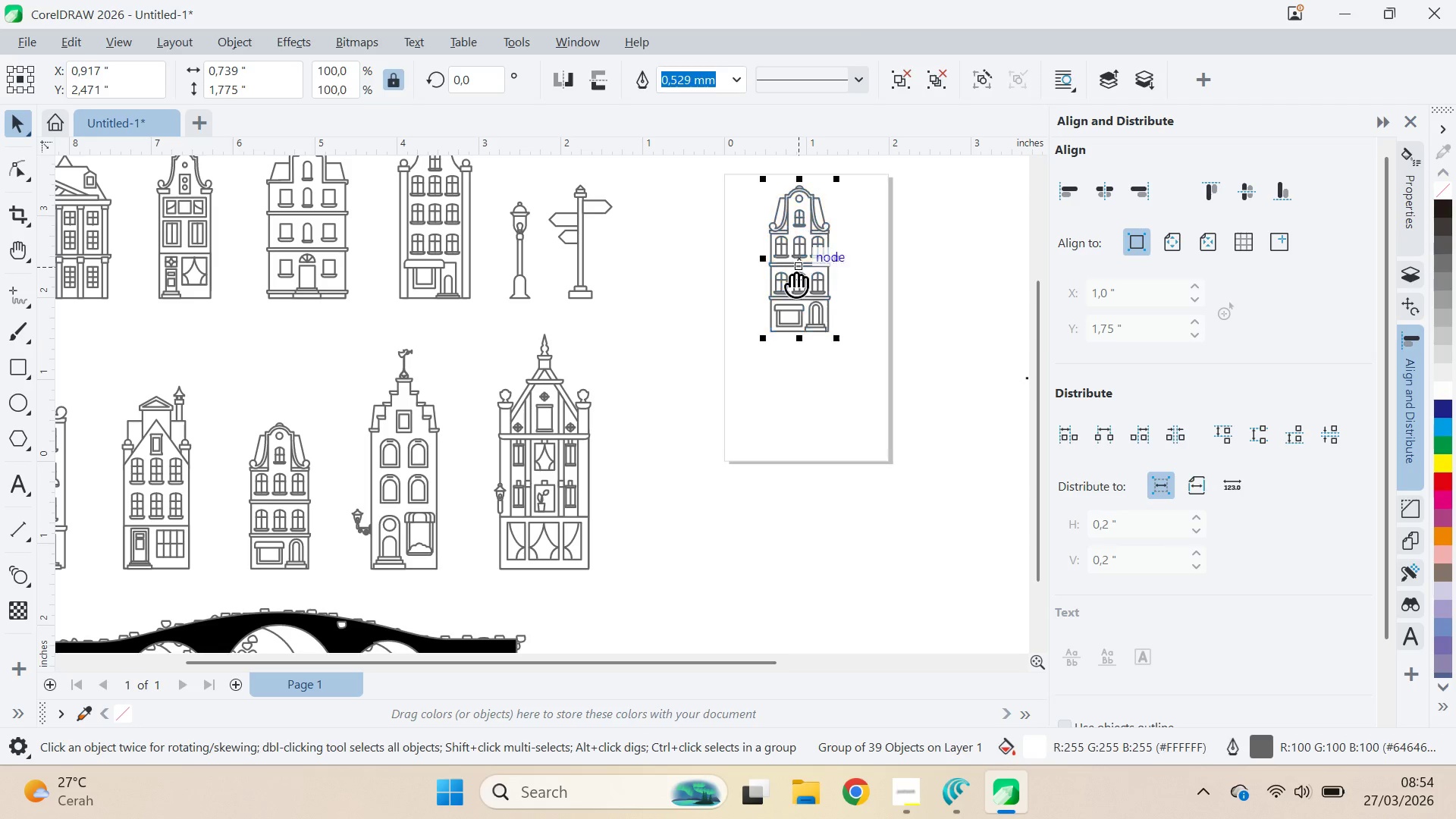 
type(qvq)
 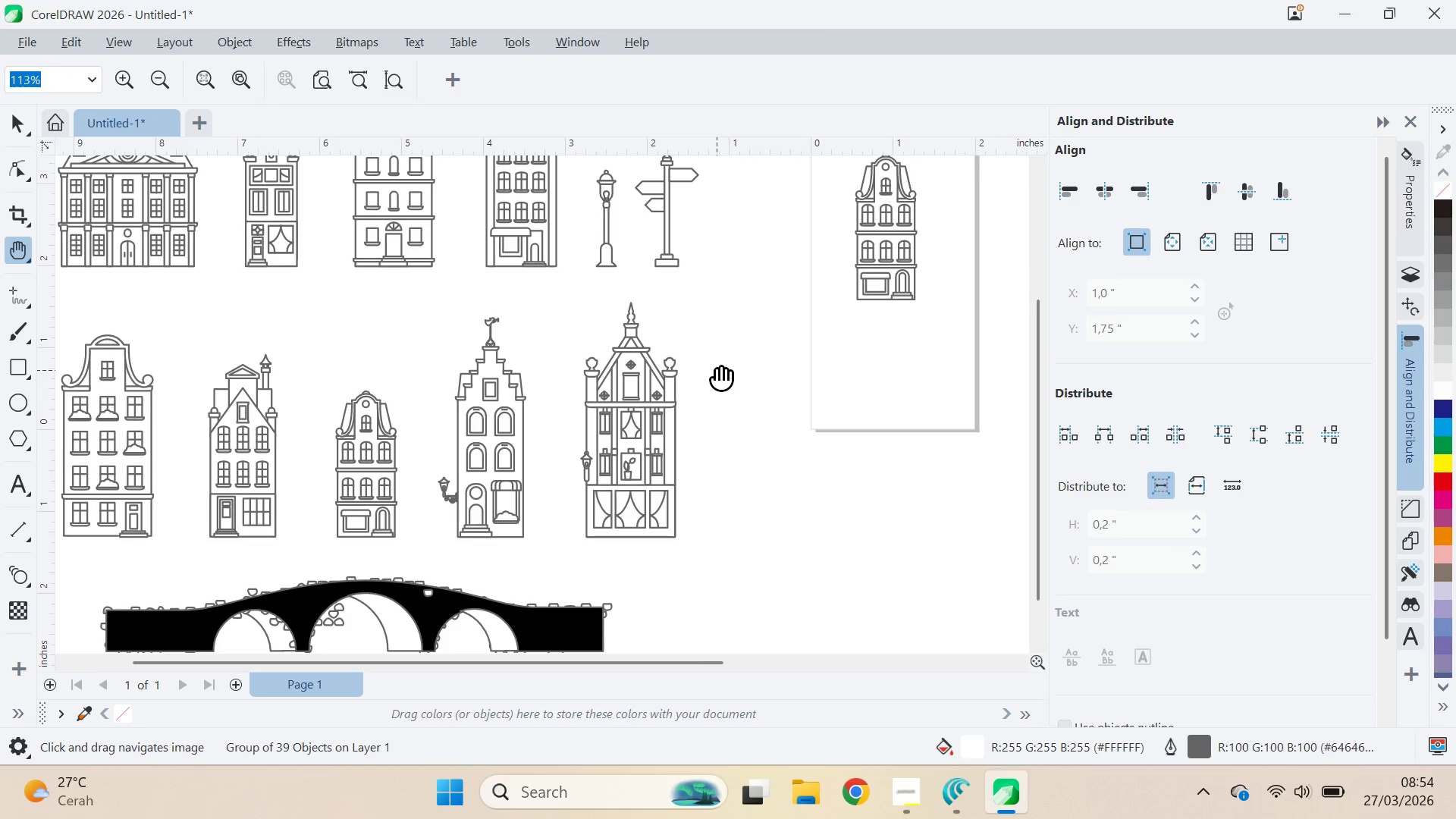 
left_click_drag(start_coordinate=[625, 397], to_coordinate=[720, 532])
 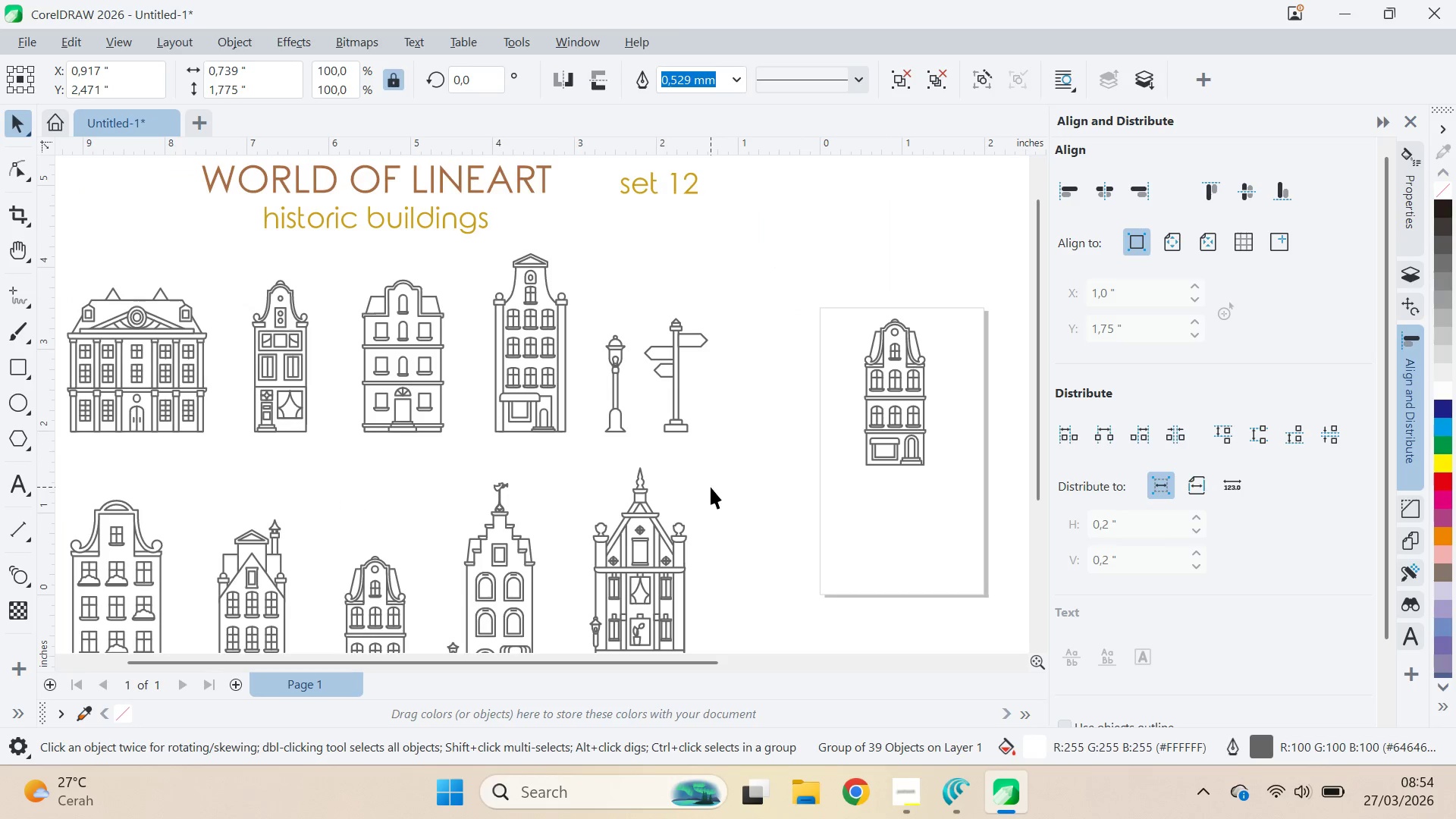 
left_click_drag(start_coordinate=[748, 429], to_coordinate=[711, 366])
 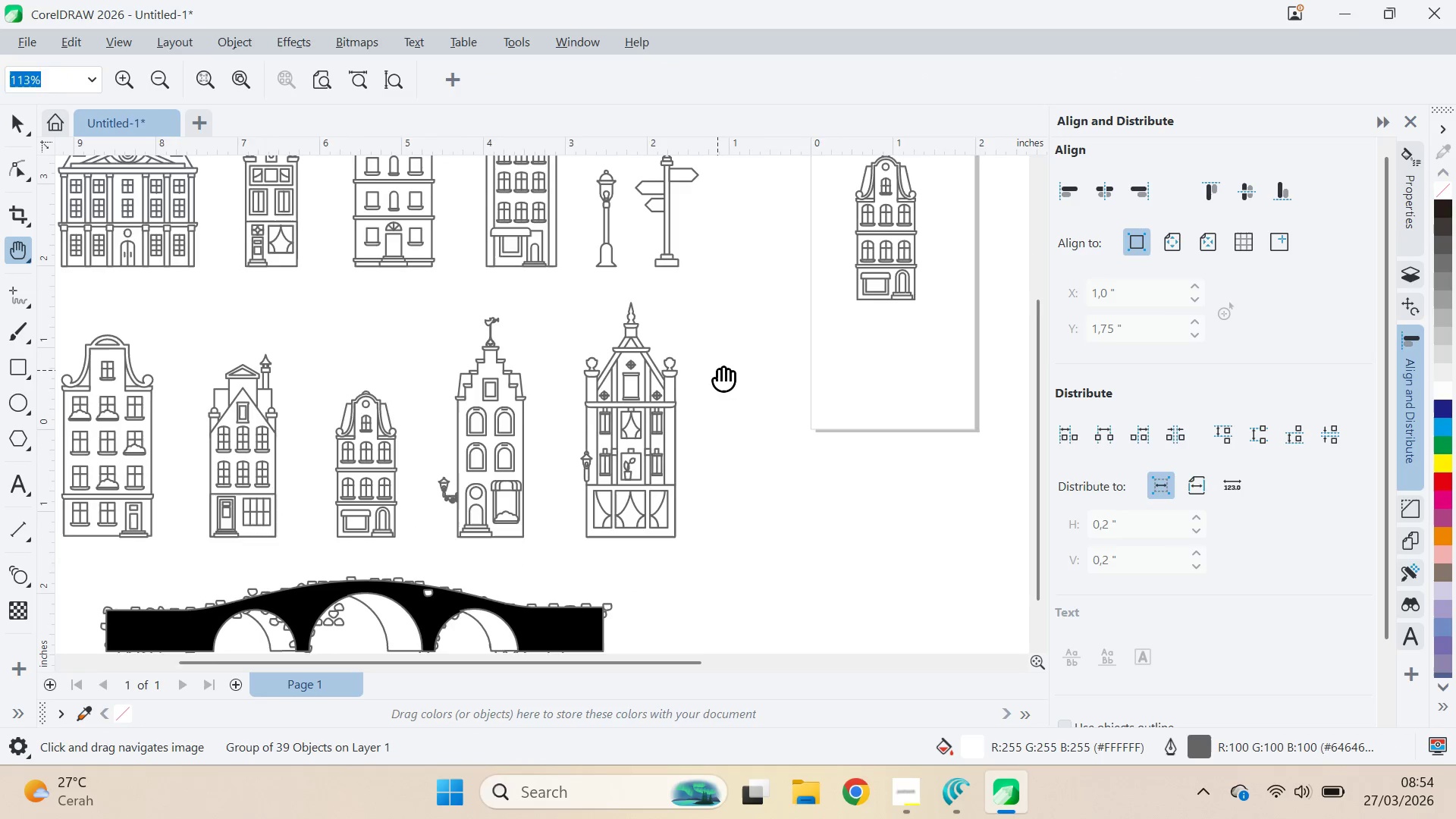 
scroll: coordinate [720, 372], scroll_direction: up, amount: 5.0
 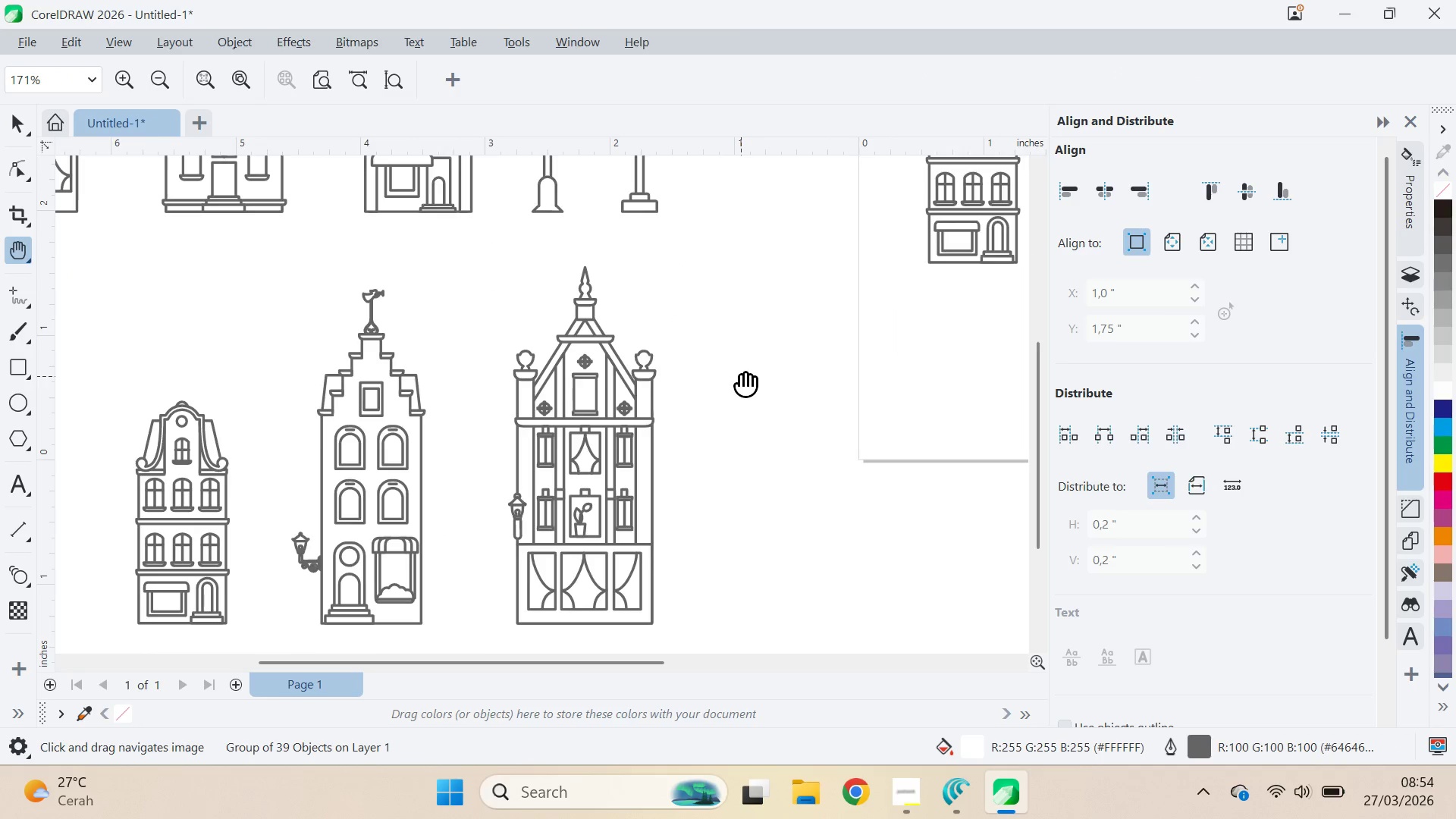 
key(Alt+Tab)
 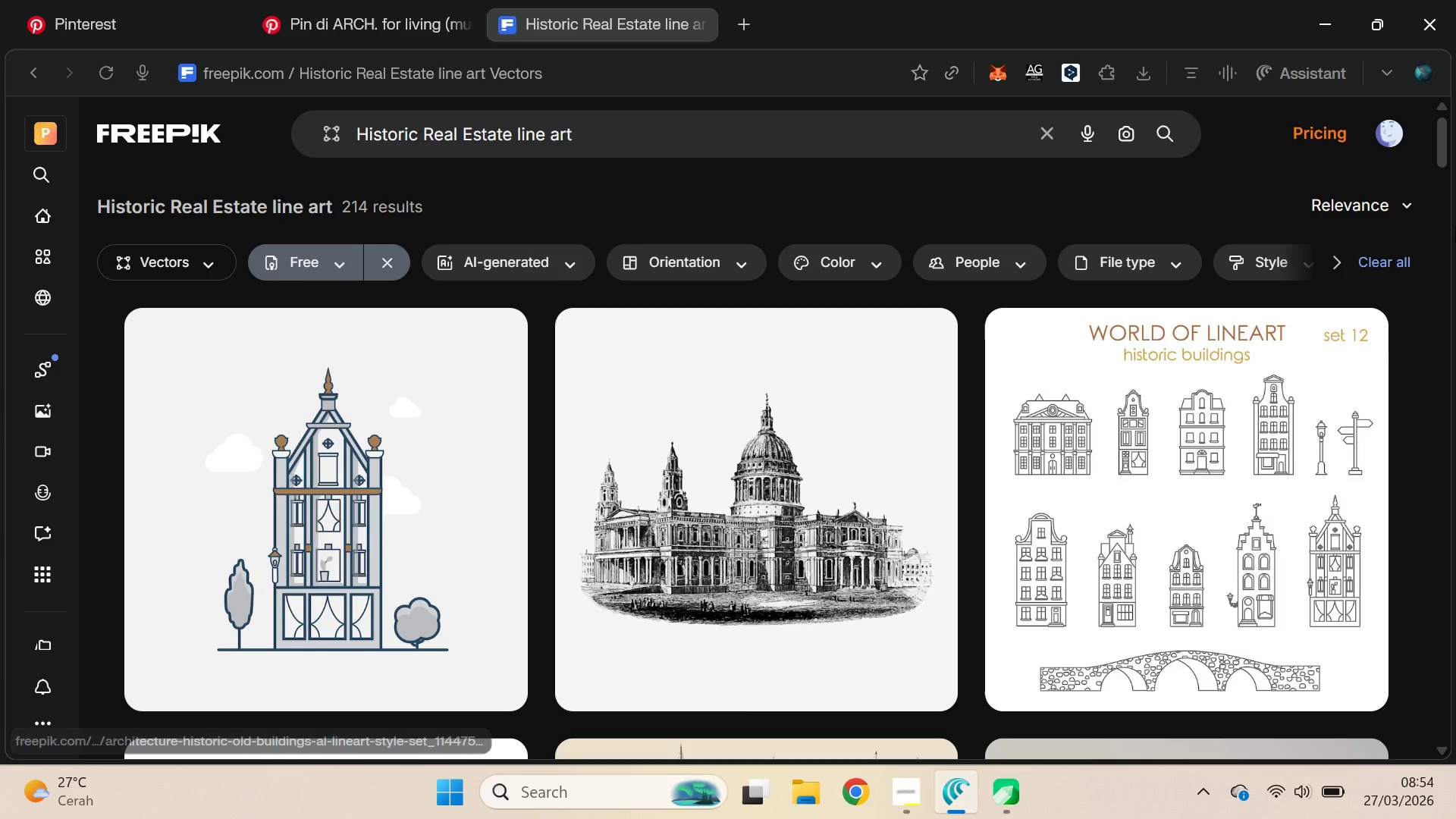 
scroll: coordinate [741, 376], scroll_direction: down, amount: 7.0
 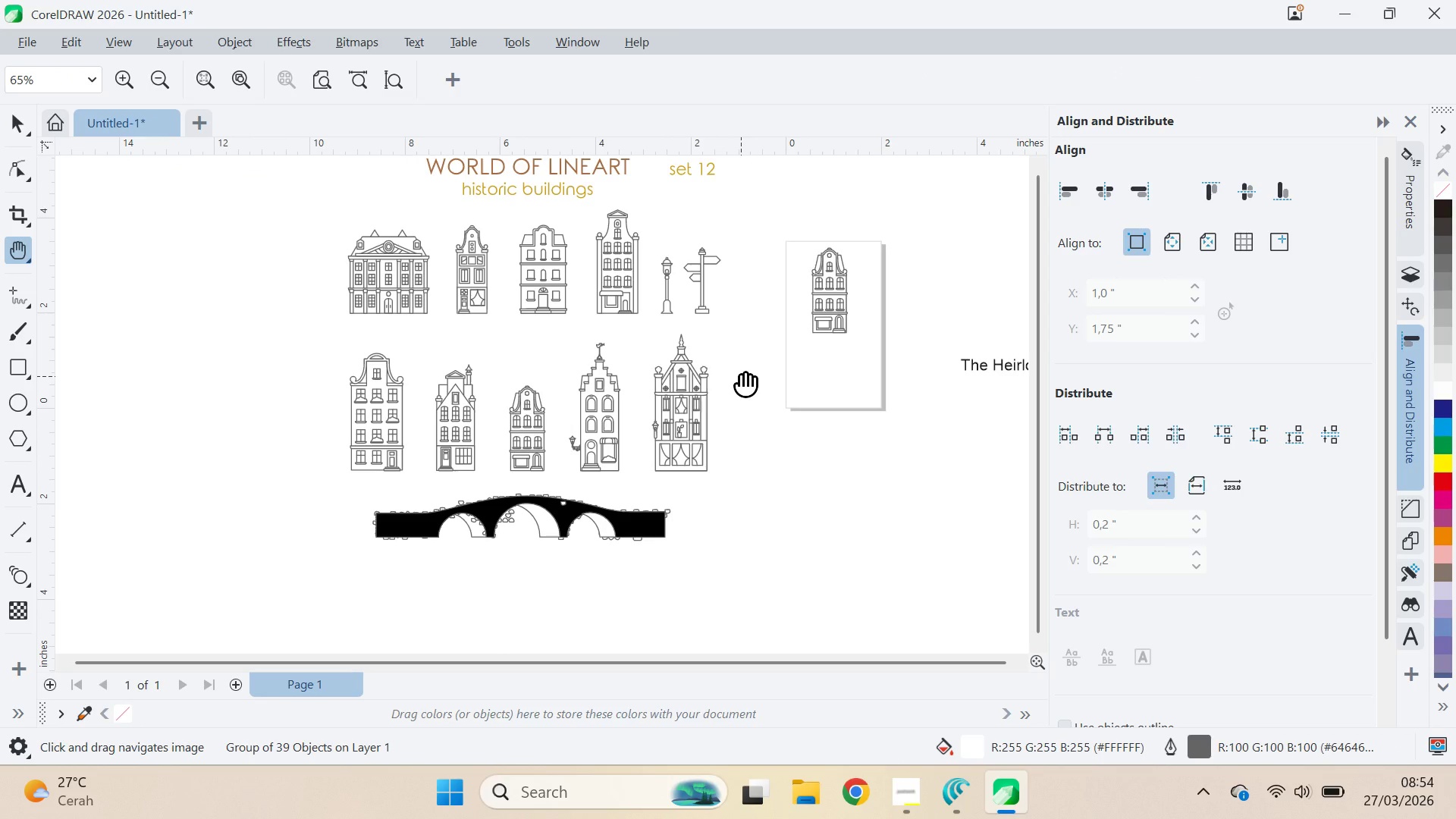 
left_click_drag(start_coordinate=[1437, 149], to_coordinate=[1455, 670])
 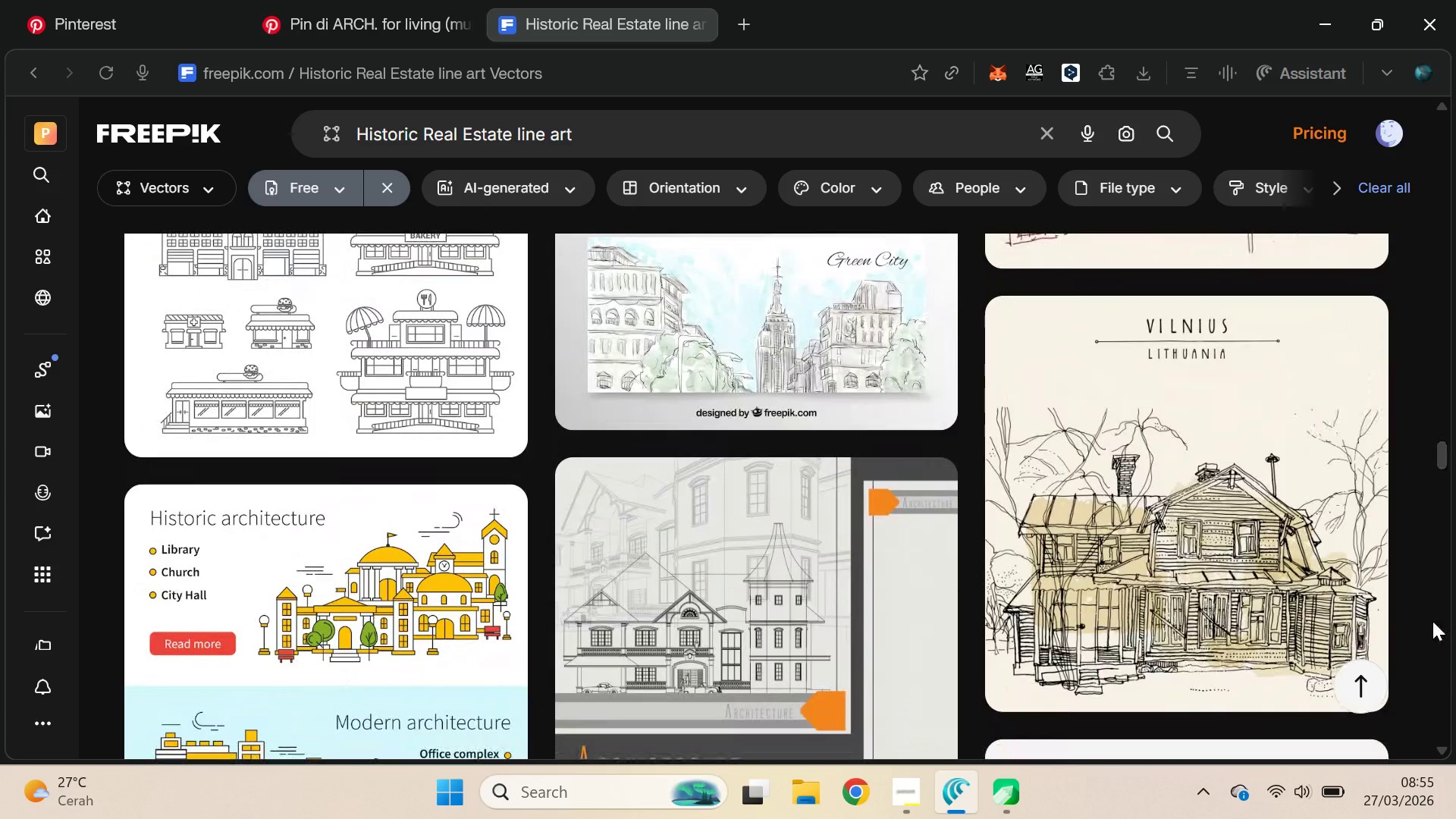 
key(Alt+AltLeft)
 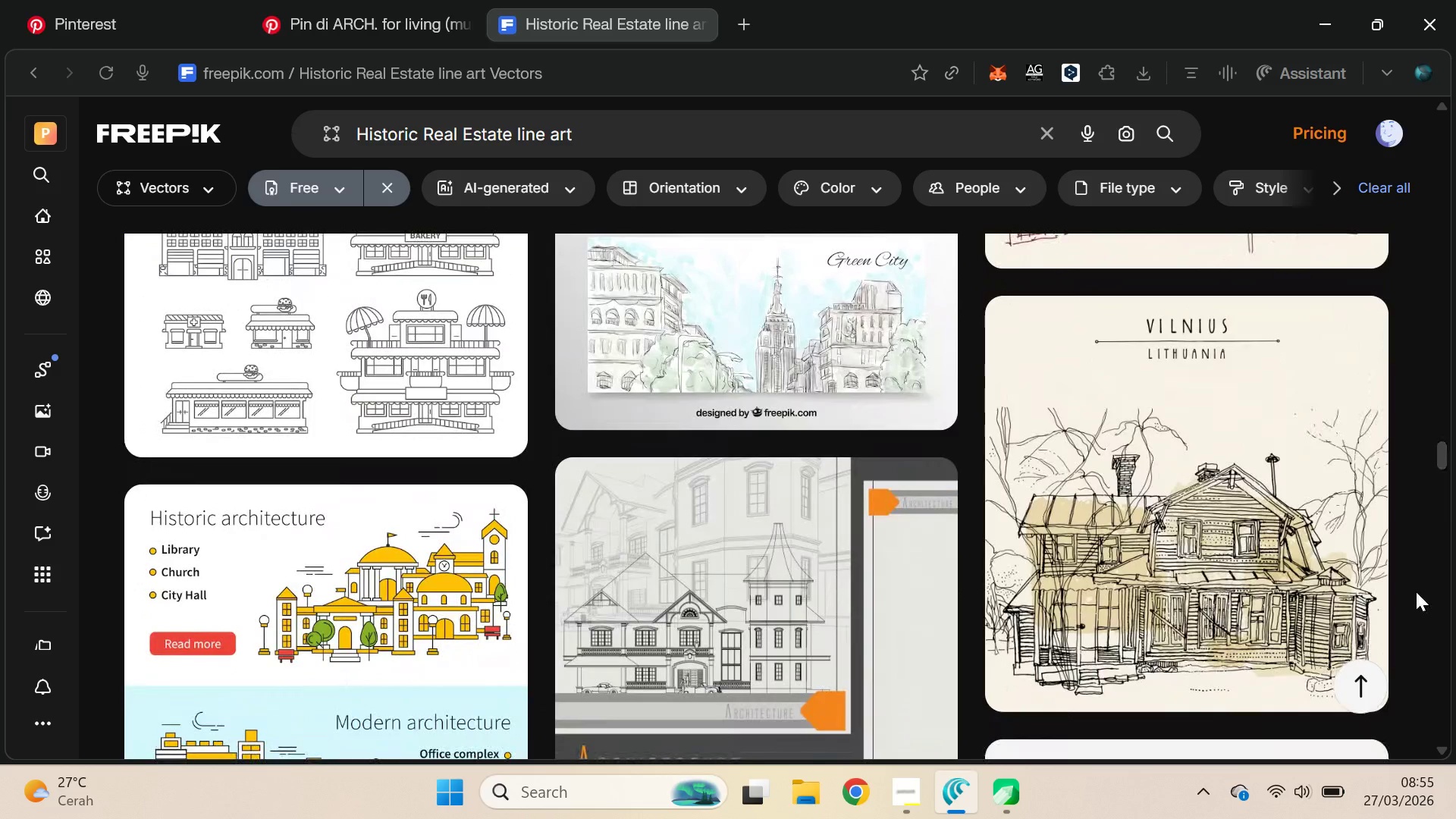 
key(Tab)
type(qv)
 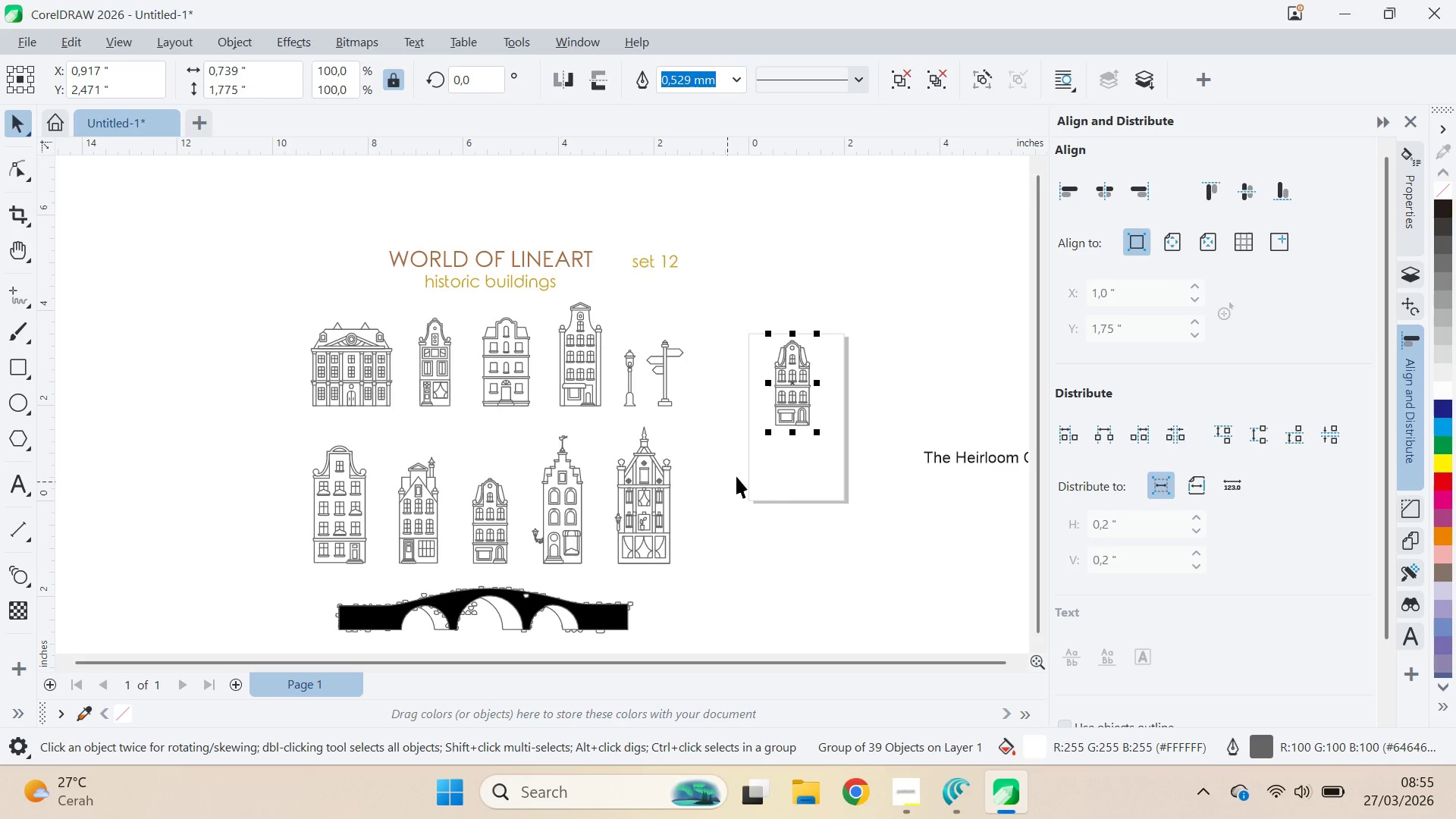 
left_click_drag(start_coordinate=[750, 396], to_coordinate=[713, 488])
 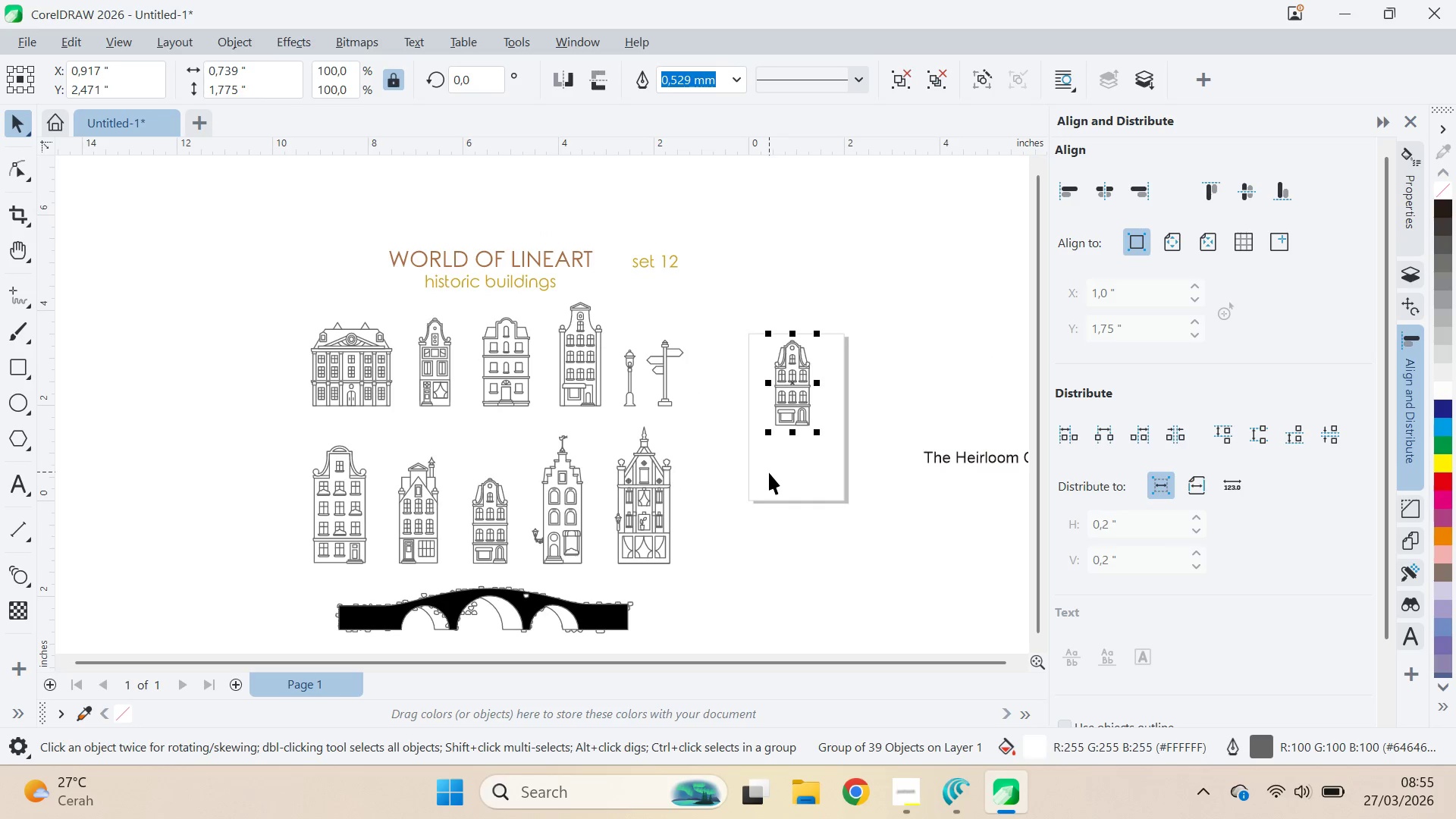 
left_click([769, 473])
 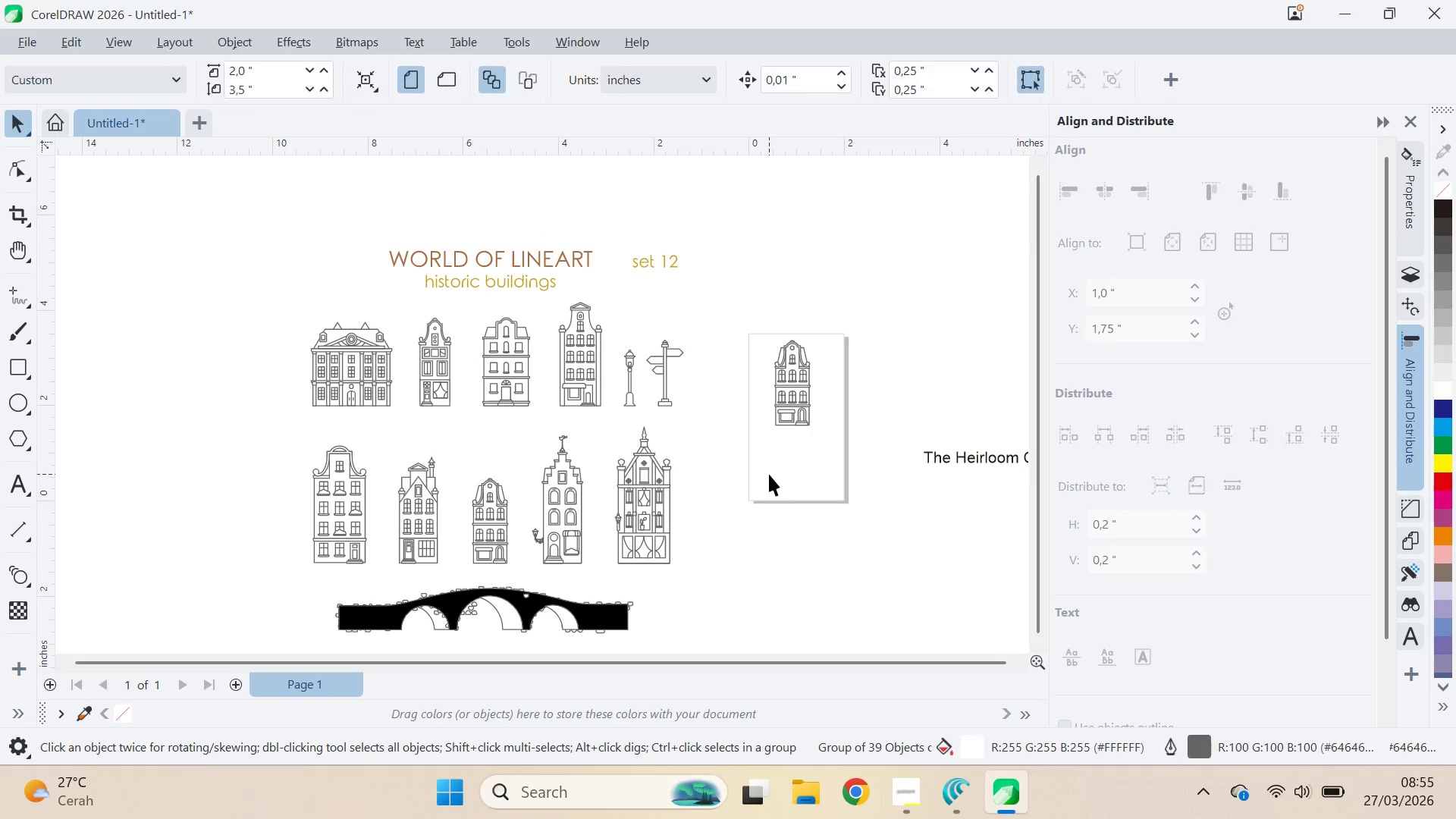 
key(Alt+AltLeft)
 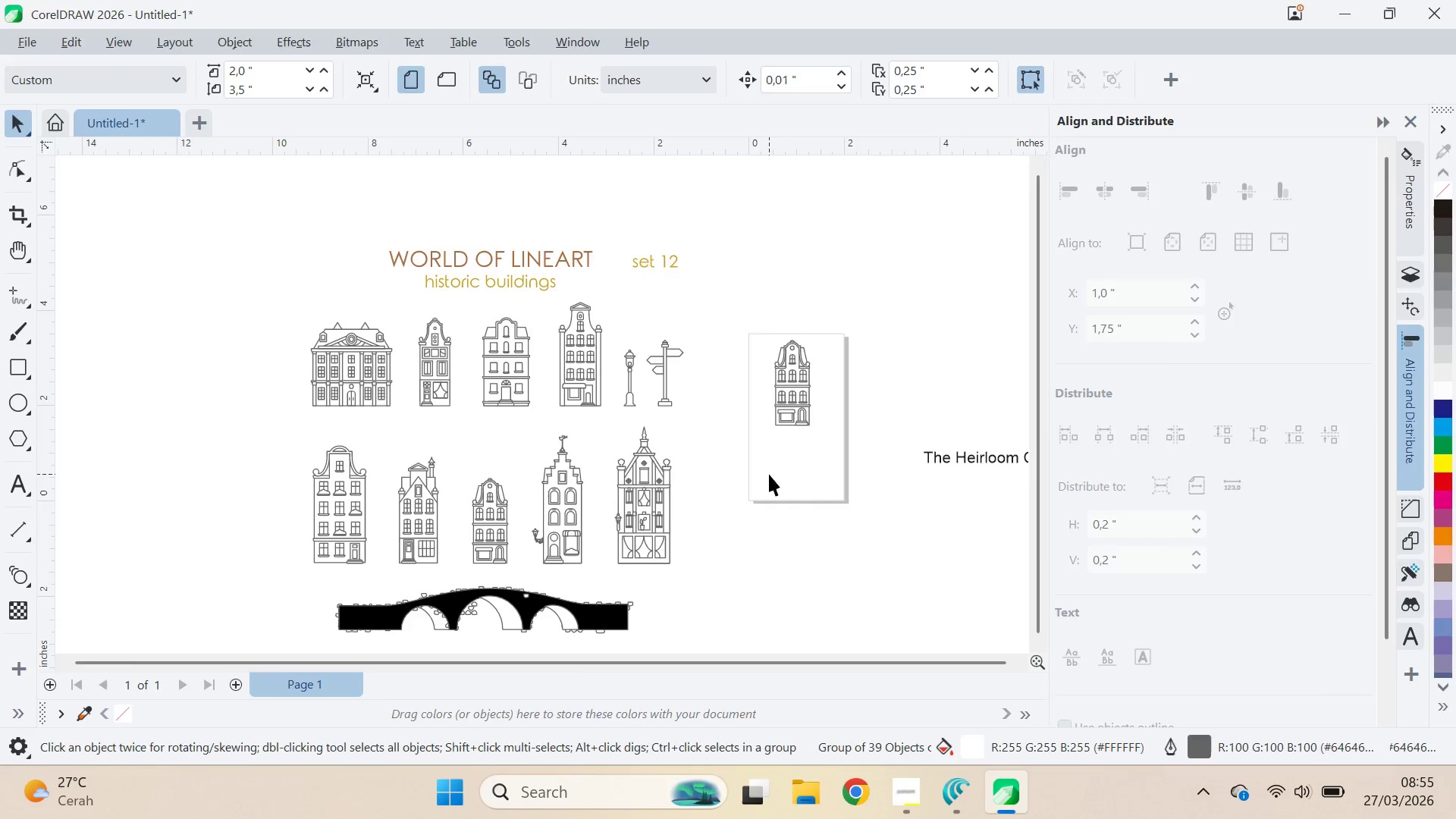 
key(Alt+Tab)
 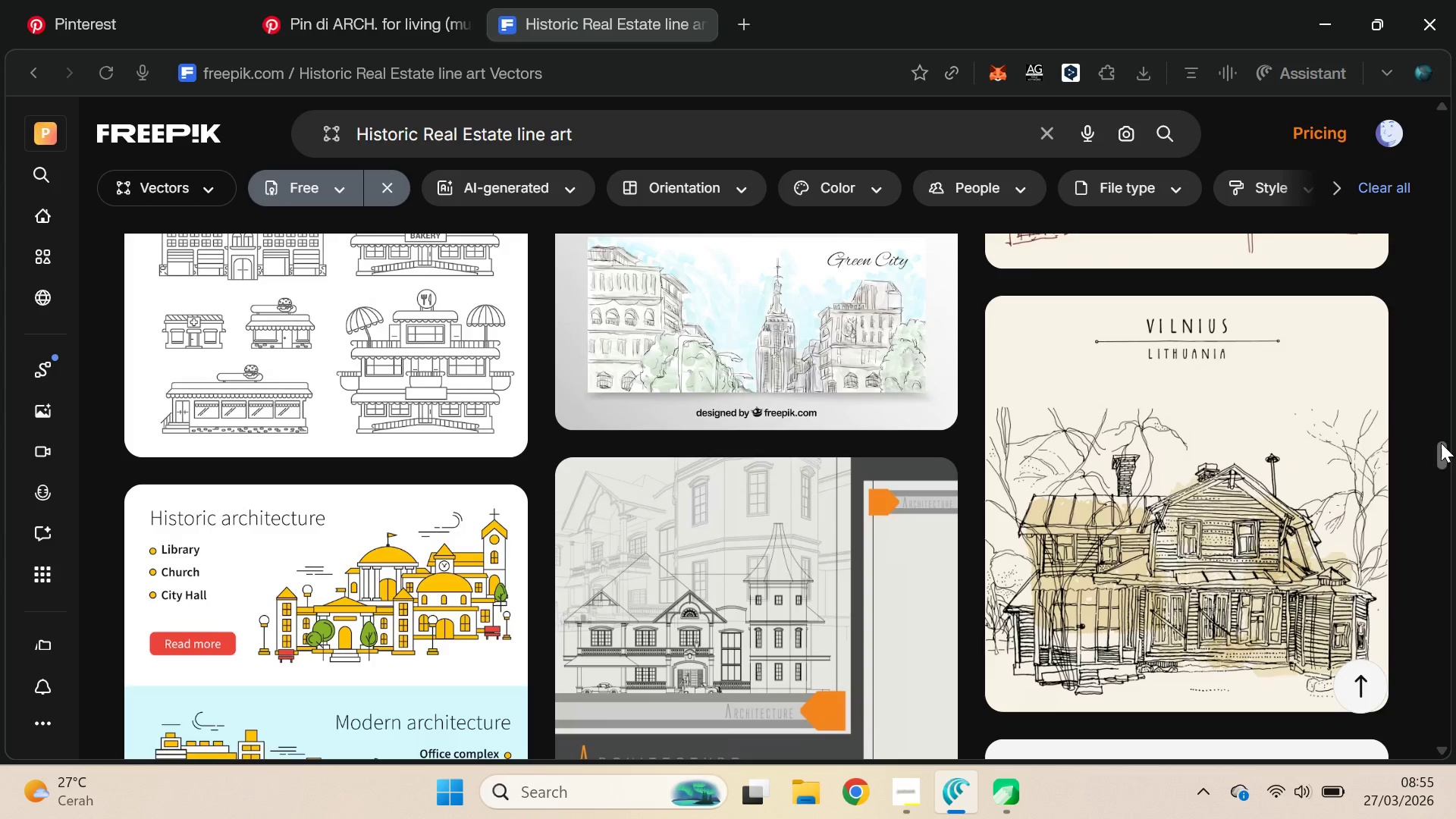 
left_click_drag(start_coordinate=[1441, 444], to_coordinate=[1454, 720])
 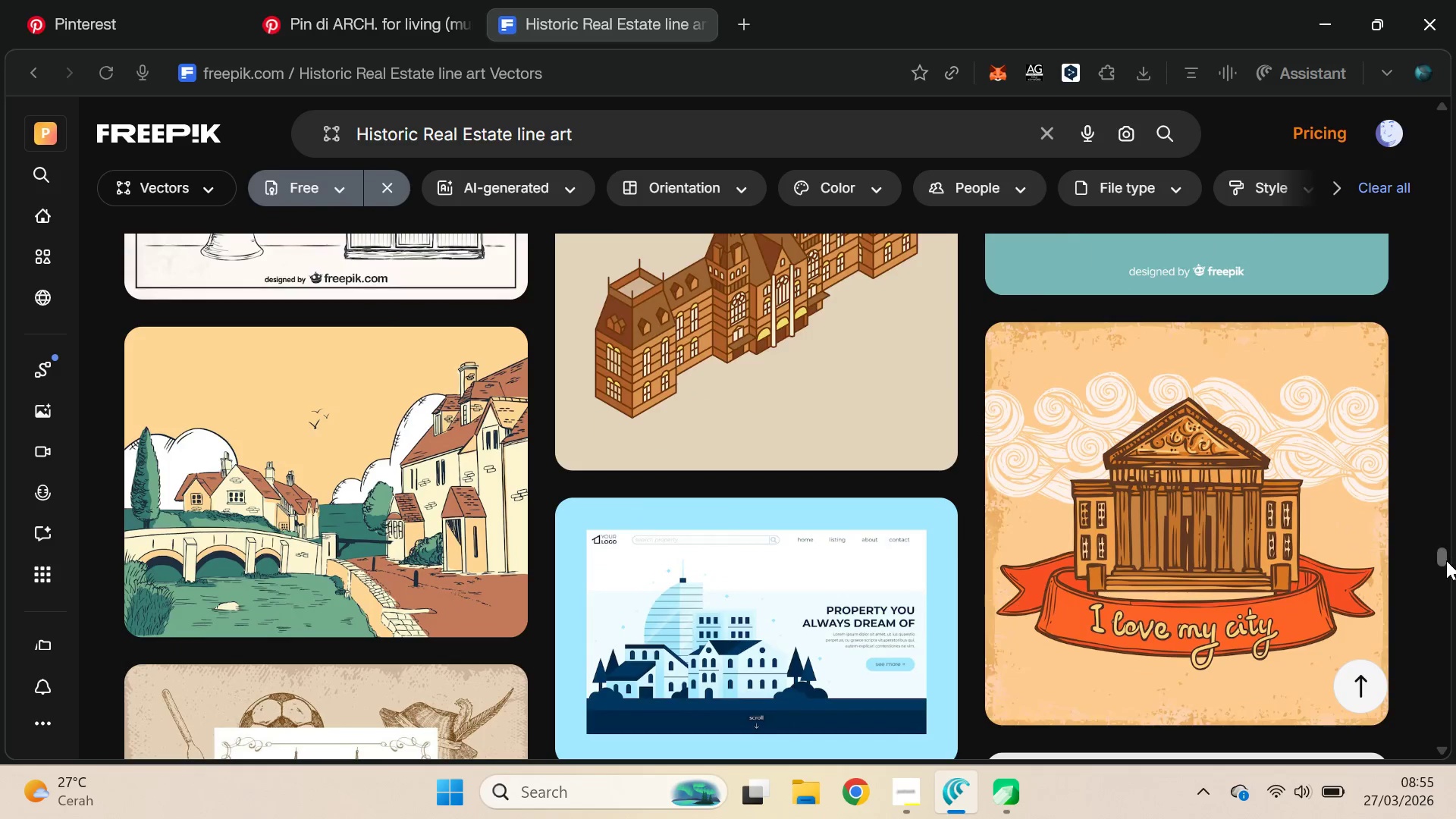 
left_click_drag(start_coordinate=[1445, 562], to_coordinate=[1455, 701])
 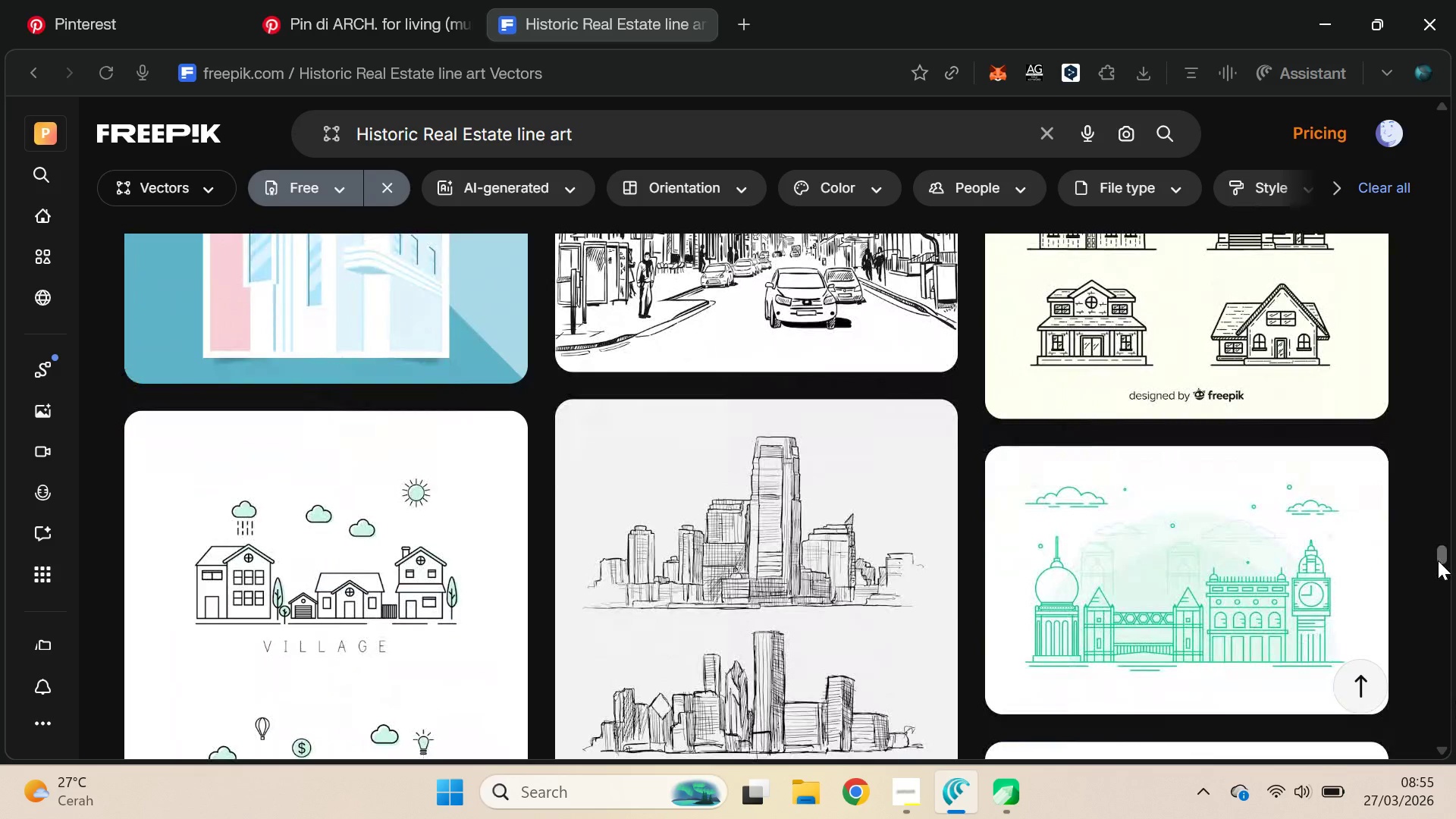 
left_click_drag(start_coordinate=[1438, 560], to_coordinate=[1445, 703])
 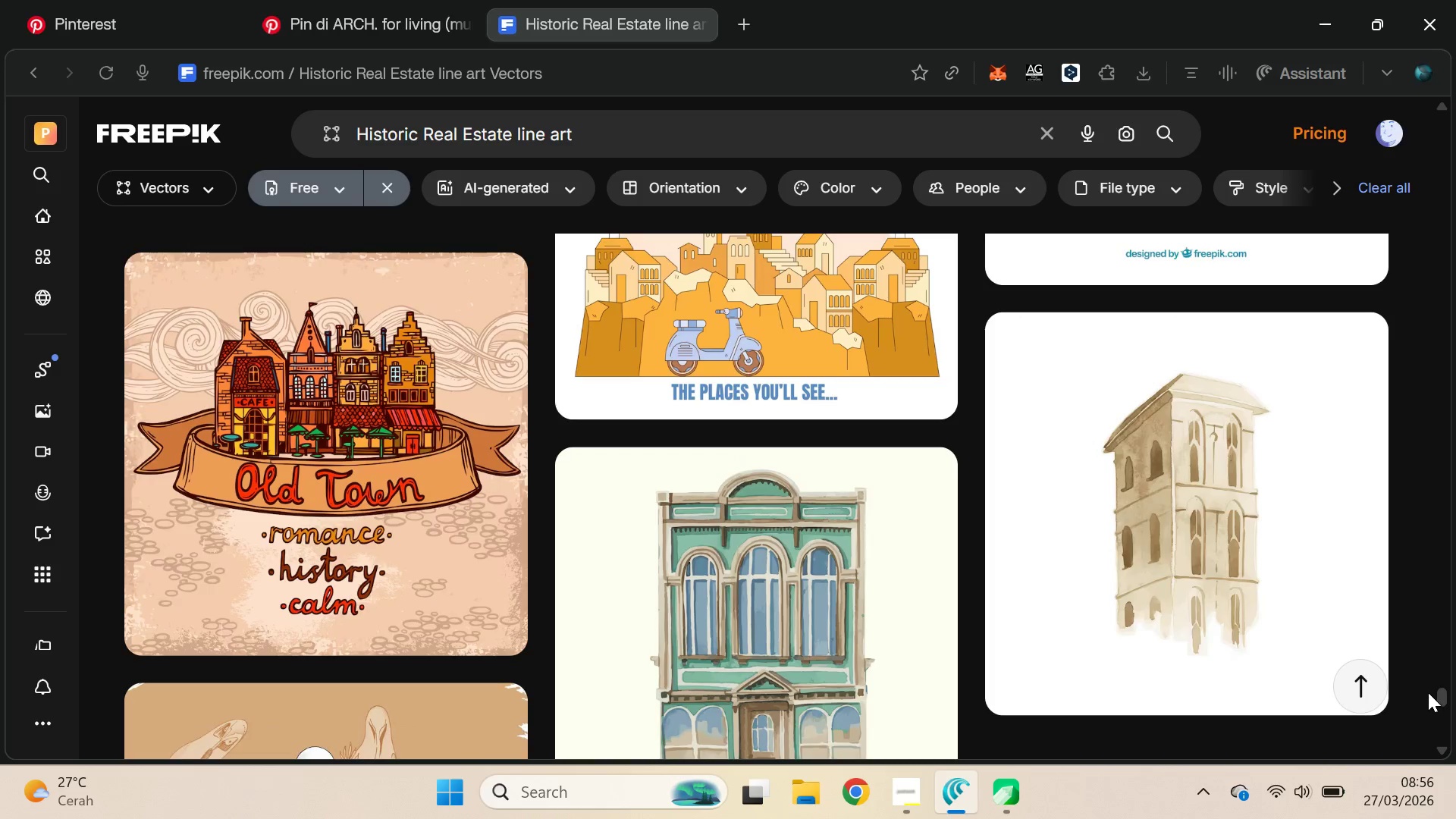 
key(Alt+AltLeft)
 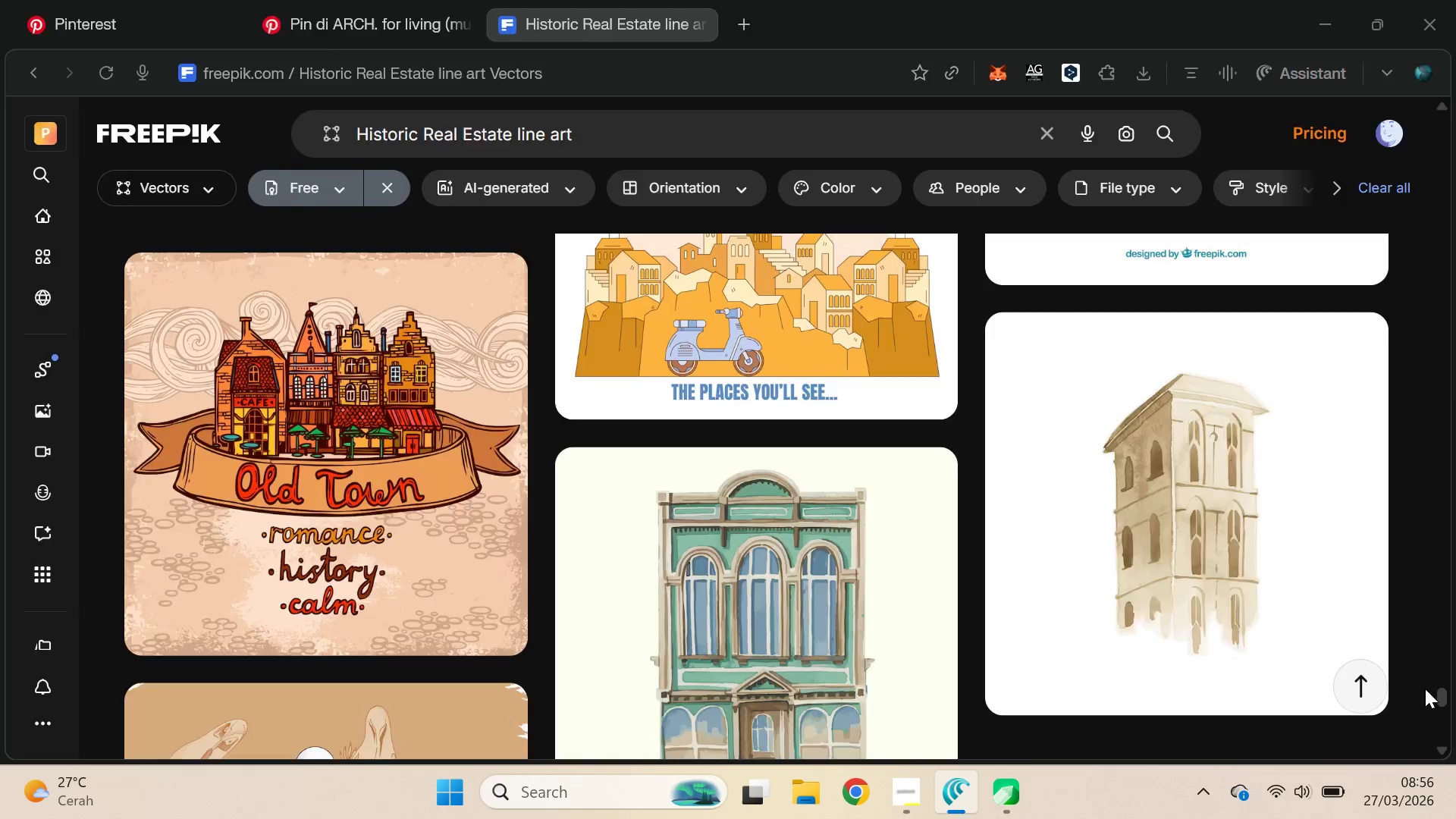 
key(Alt+Tab)
 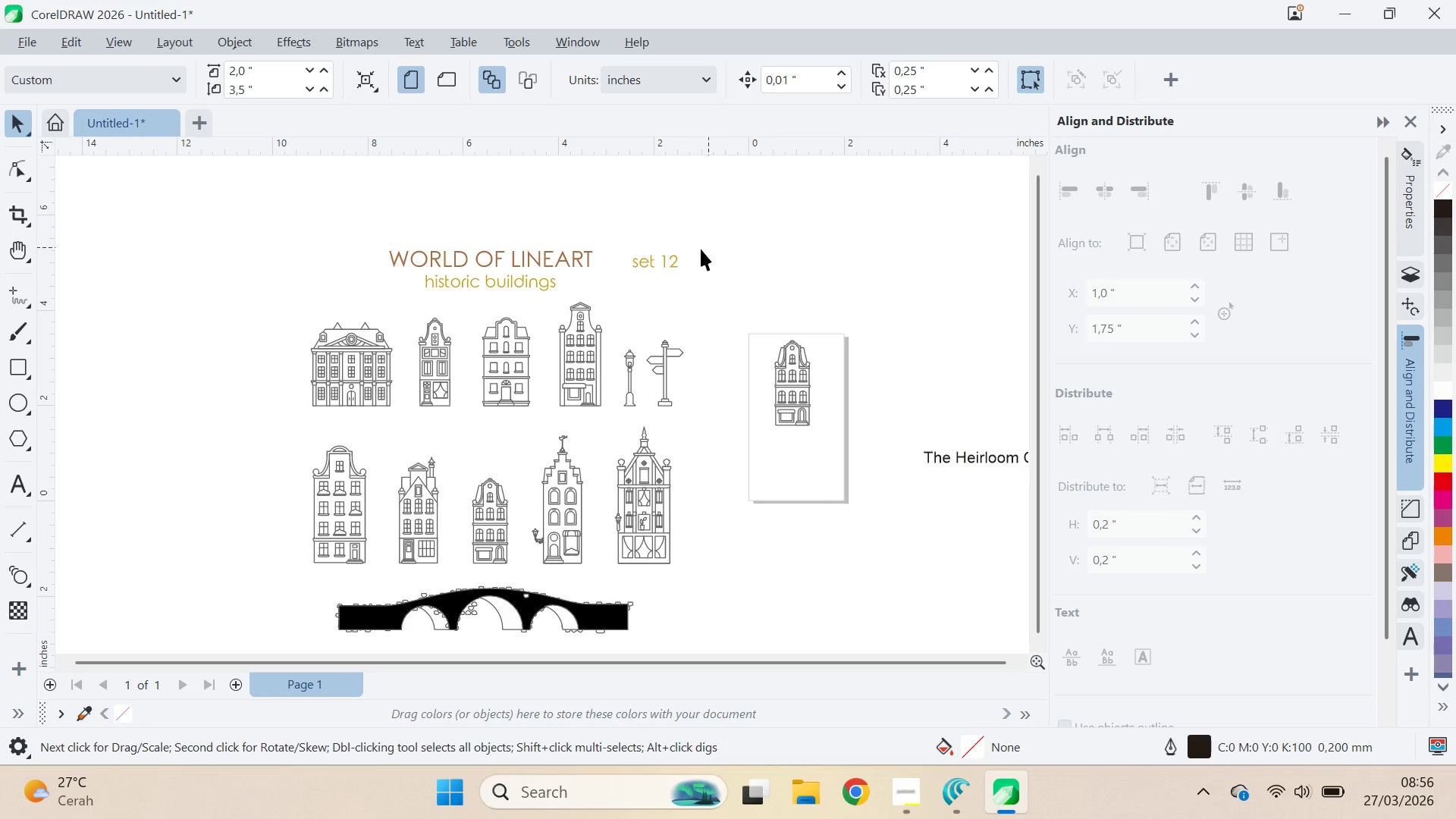 
double_click([675, 258])
 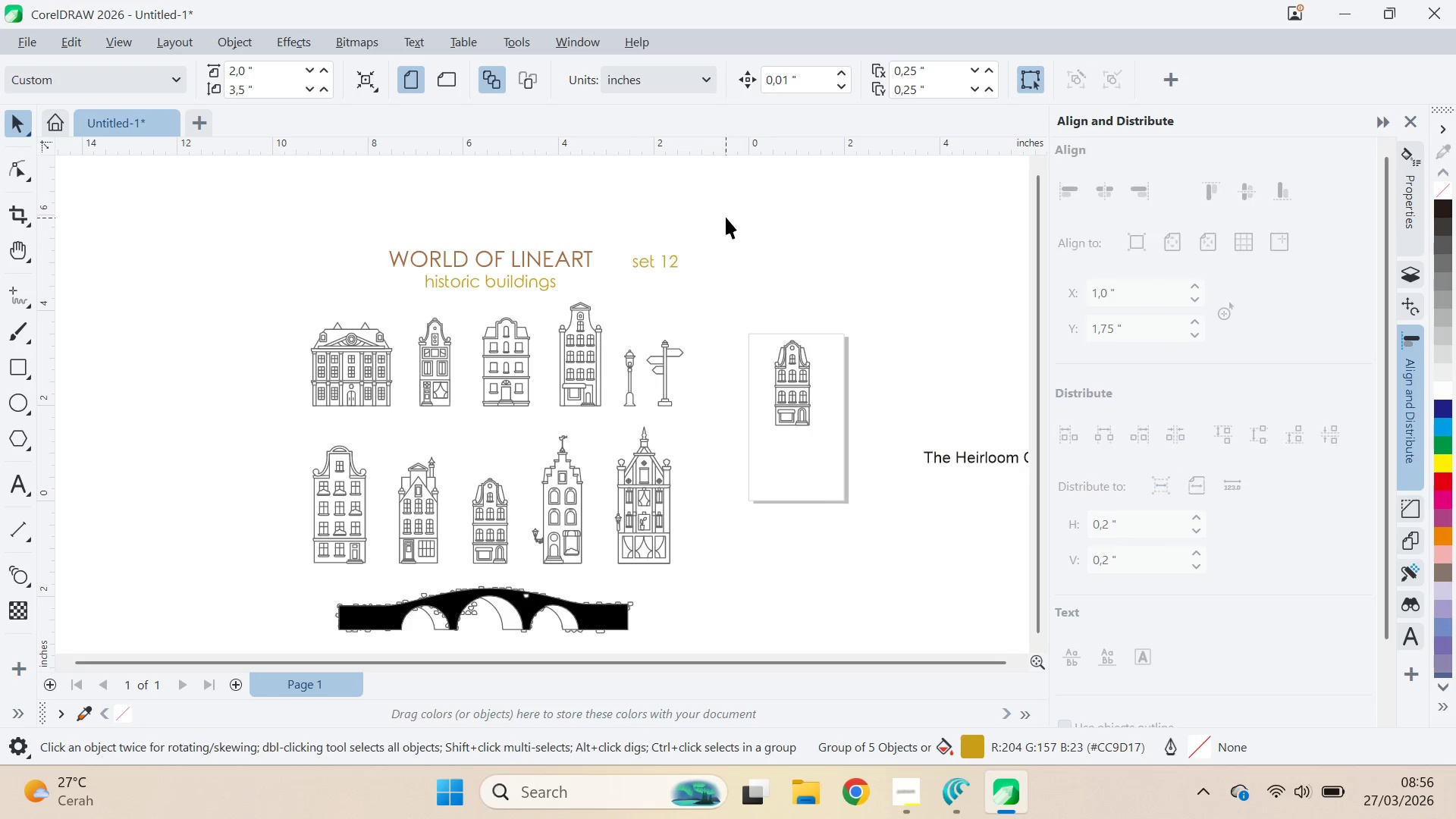 
left_click_drag(start_coordinate=[726, 217], to_coordinate=[247, 608])
 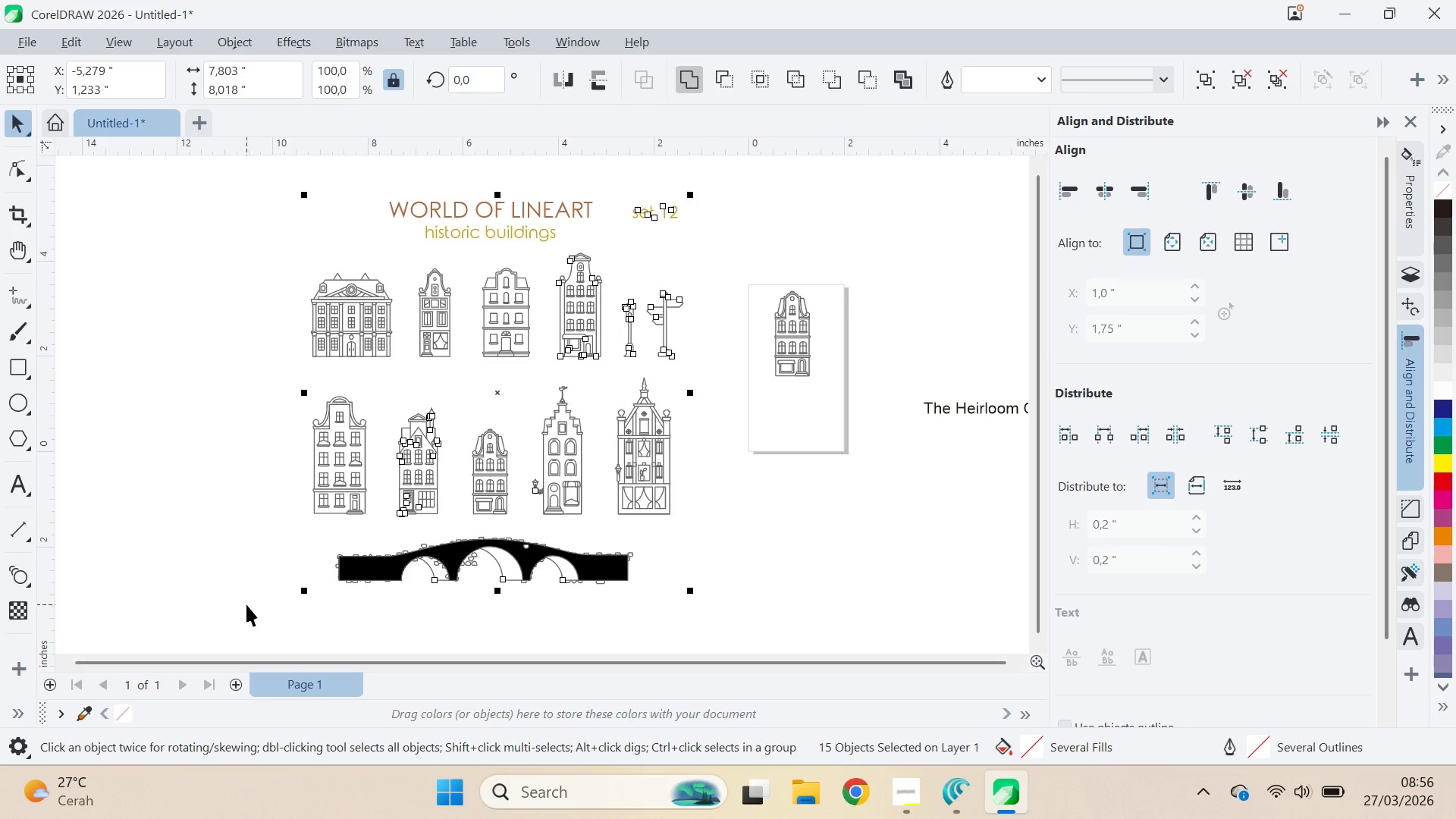 
key(Delete)
 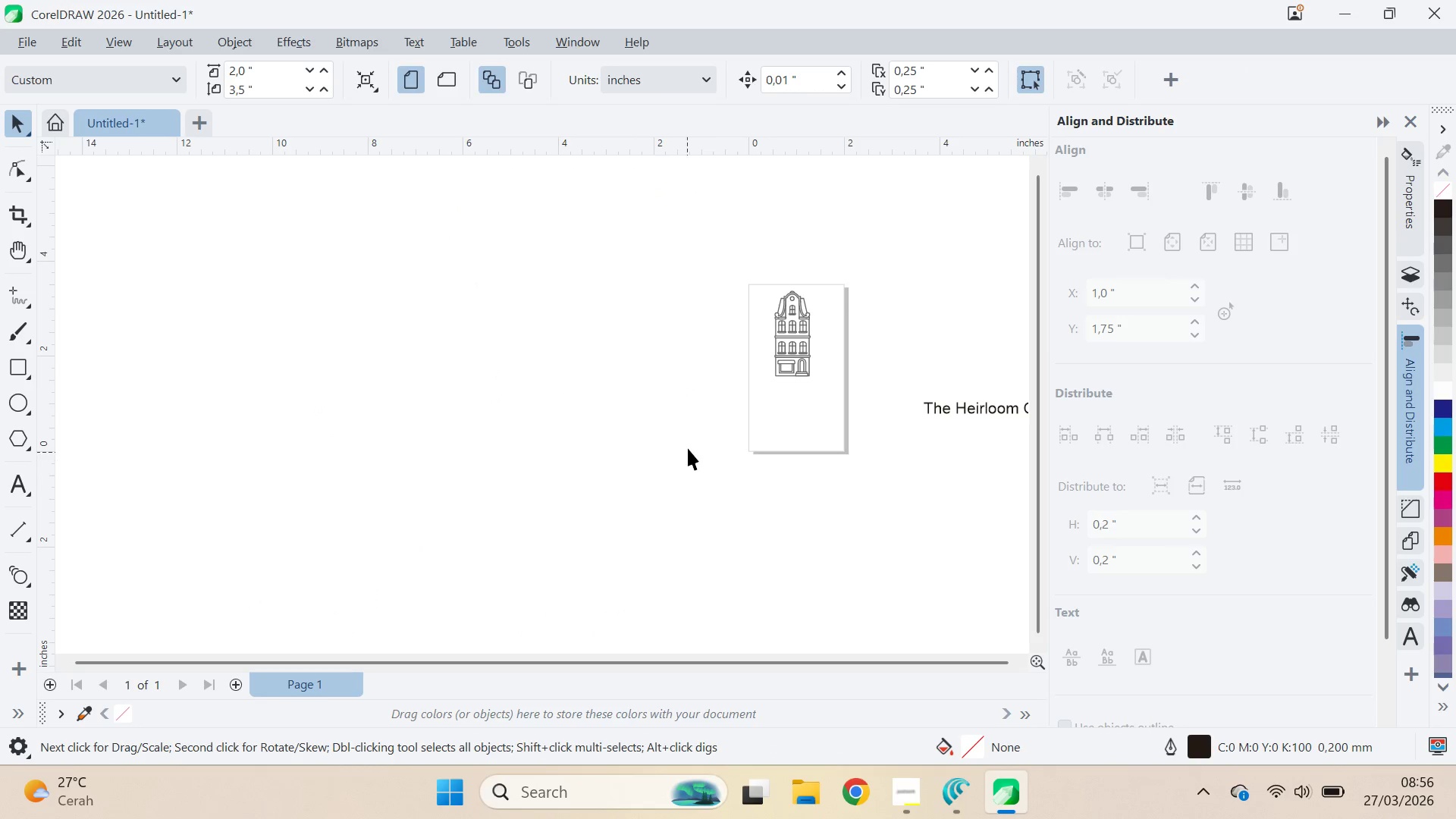 
key(Q)
 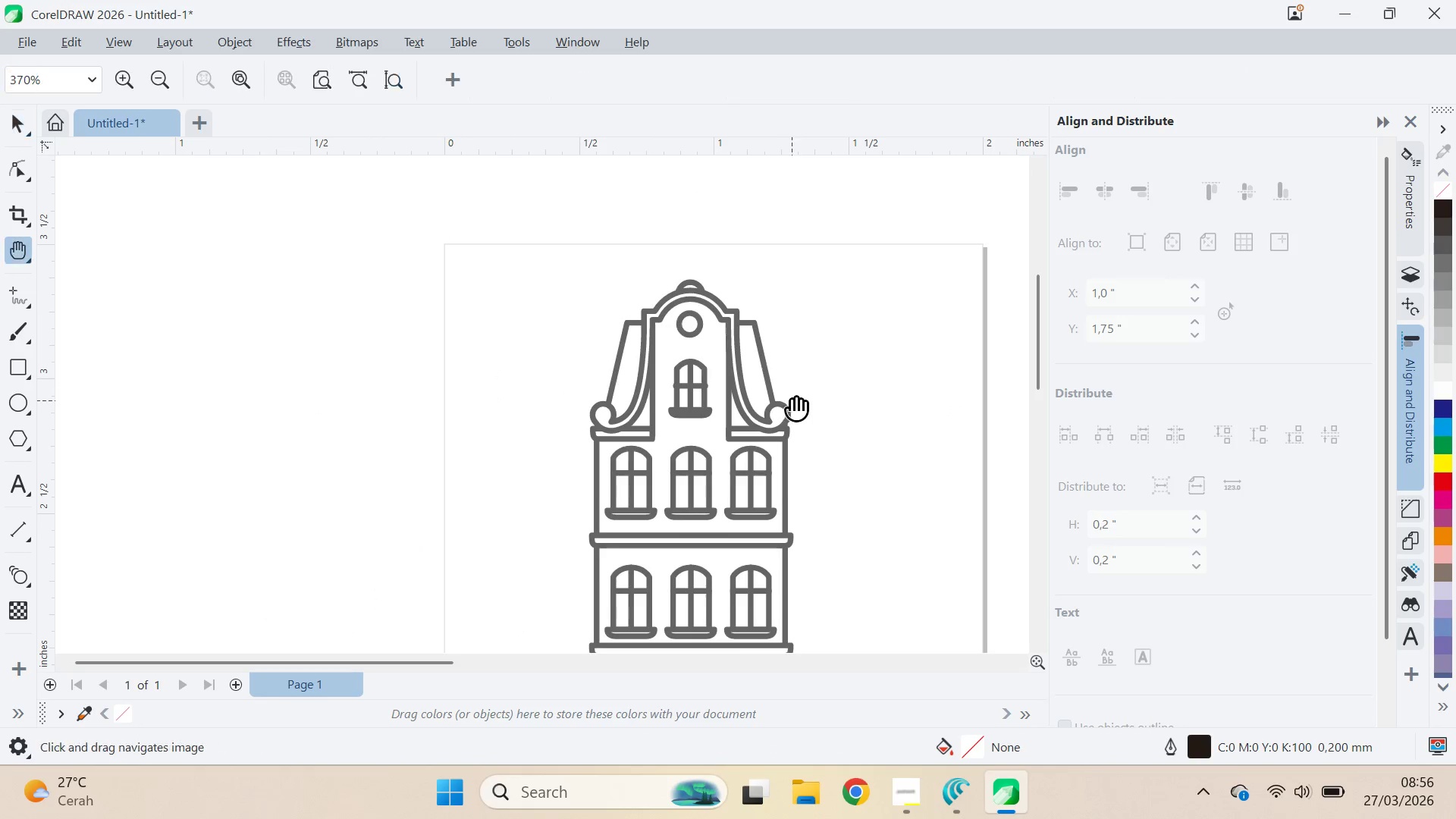 
left_click_drag(start_coordinate=[792, 400], to_coordinate=[687, 290])
 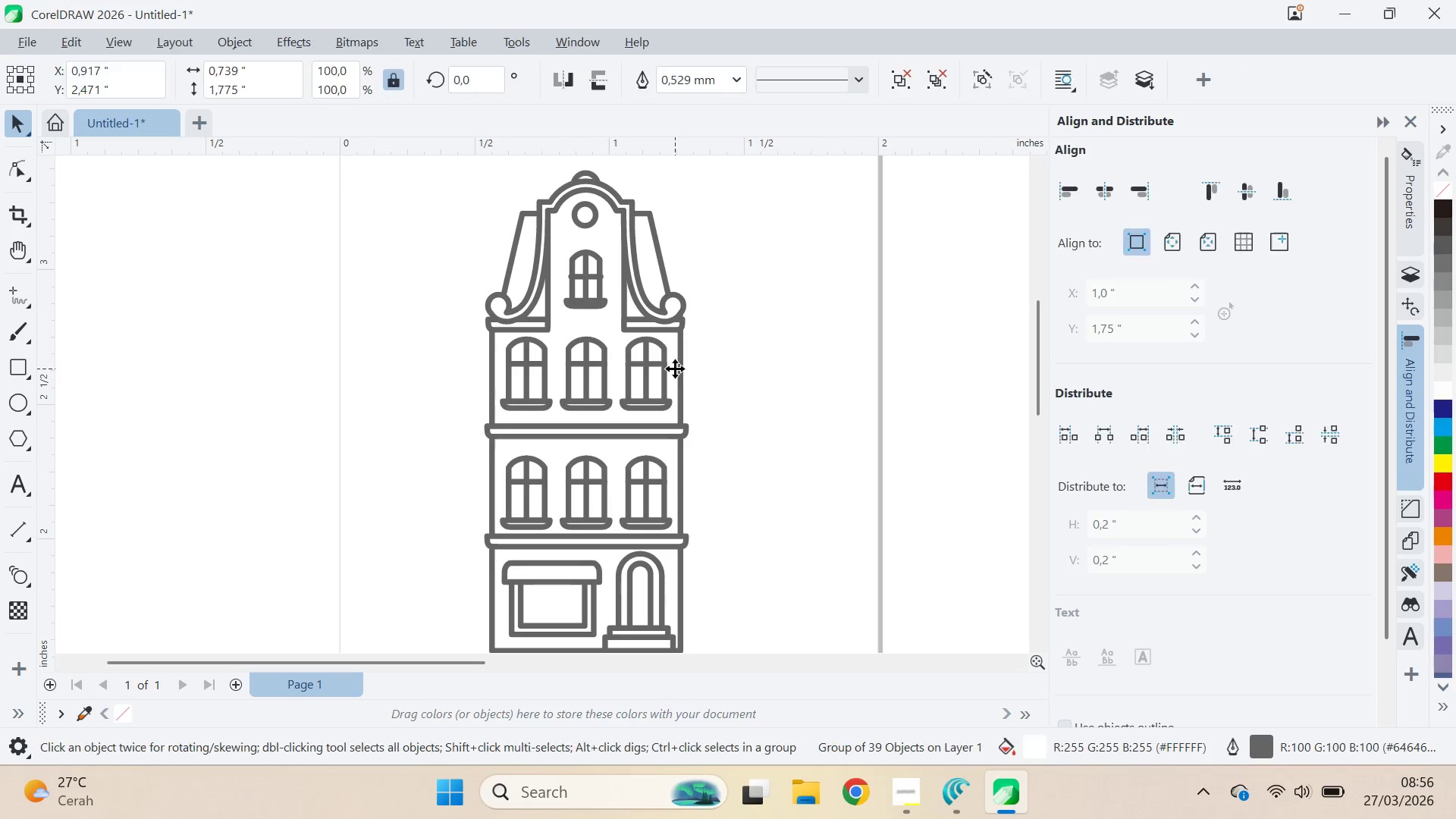 
scroll: coordinate [811, 332], scroll_direction: up, amount: 13.0
 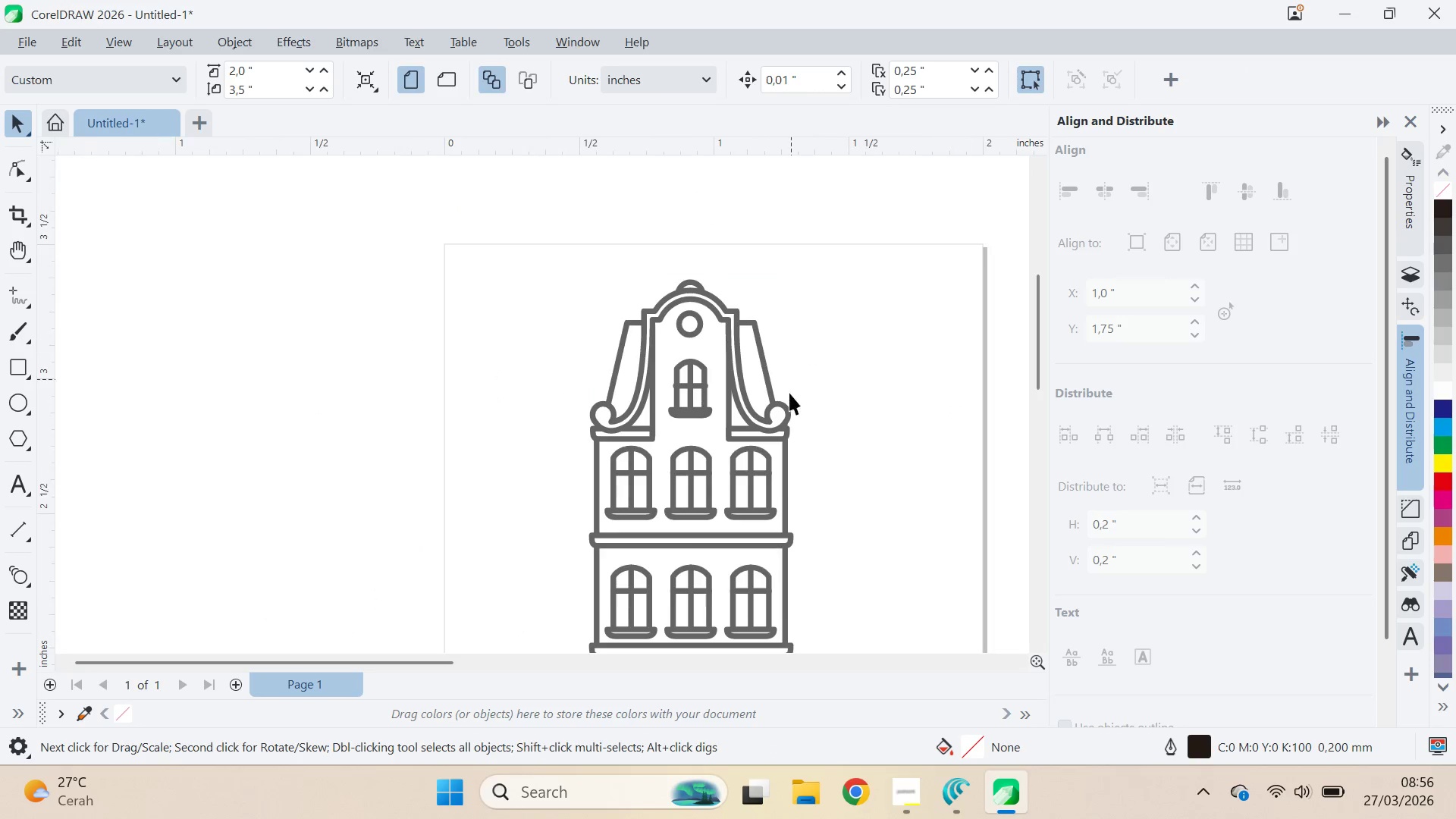 
type(vq)
 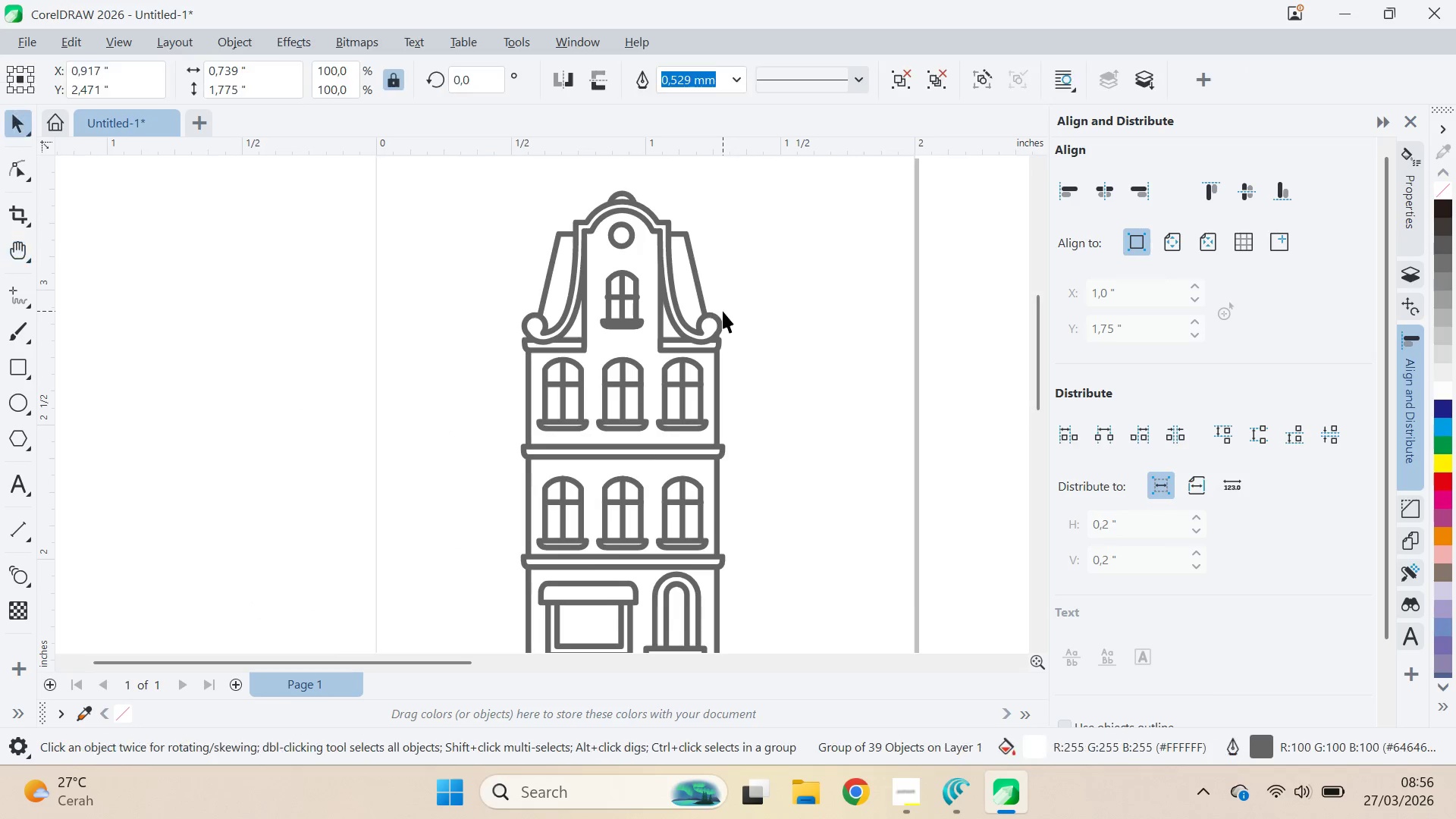 
left_click_drag(start_coordinate=[770, 385], to_coordinate=[723, 311])
 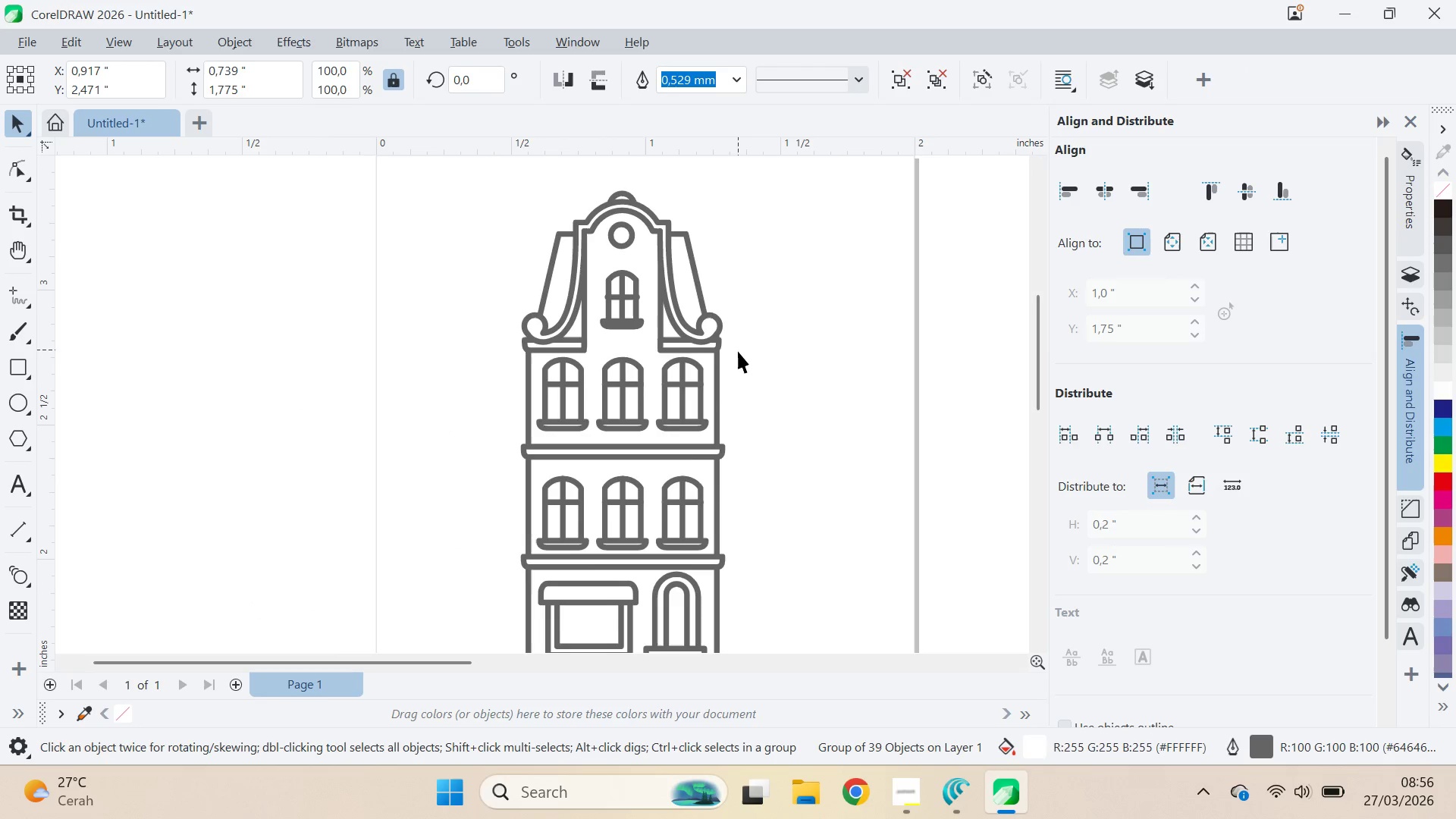 
scroll: coordinate [694, 381], scroll_direction: down, amount: 3.0
 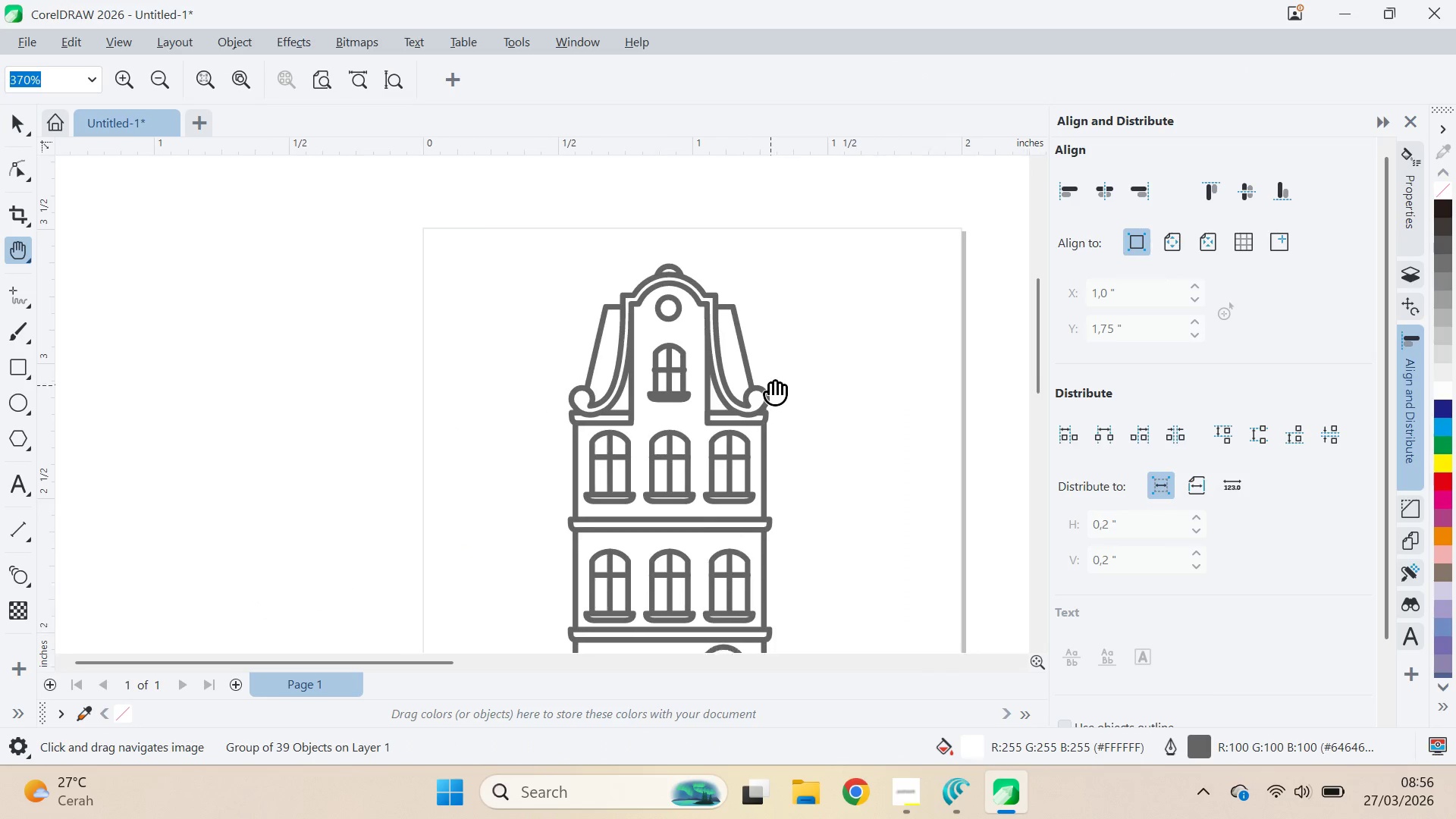 
key(V)
 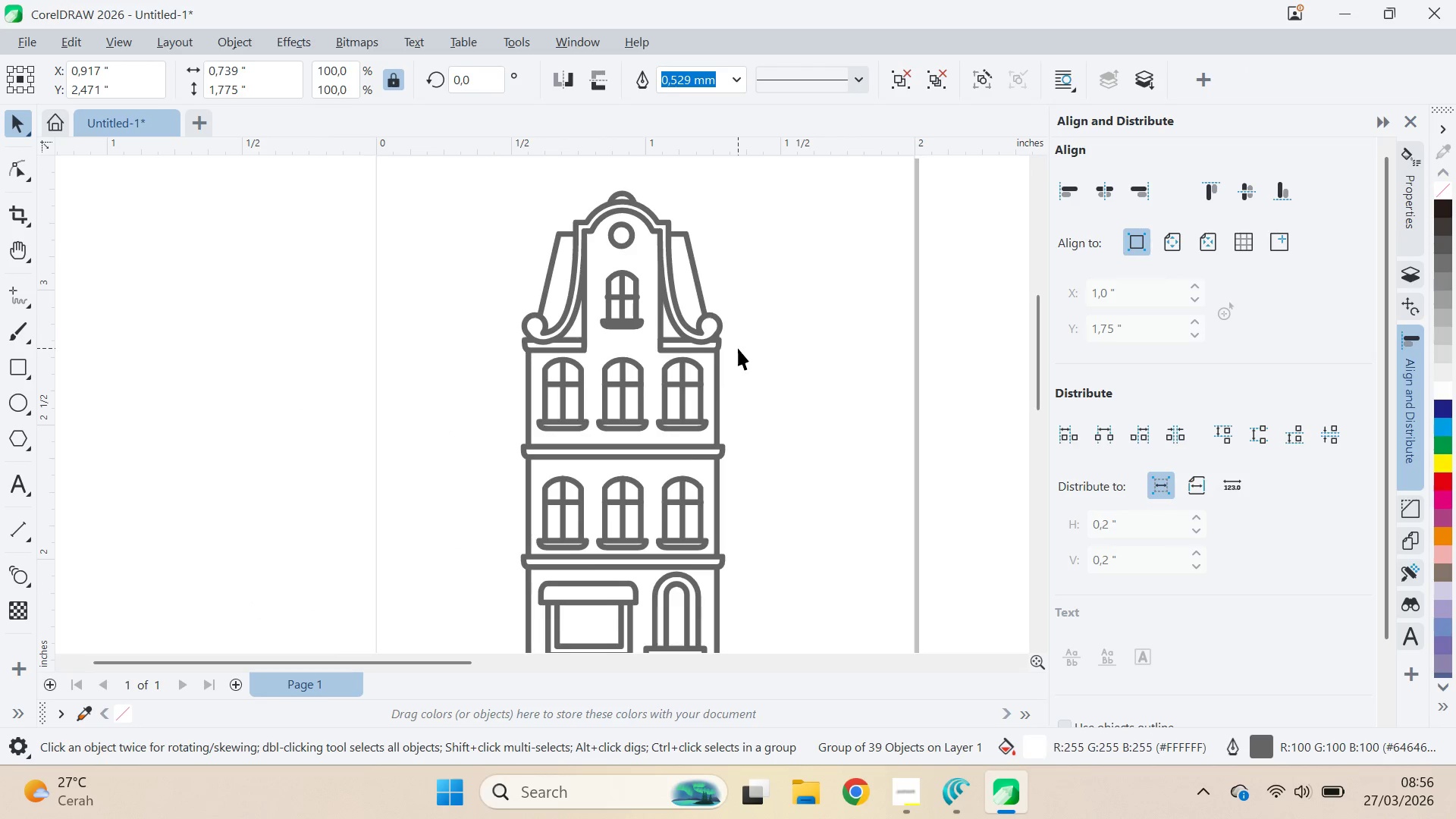 
scroll: coordinate [738, 350], scroll_direction: down, amount: 1.0
 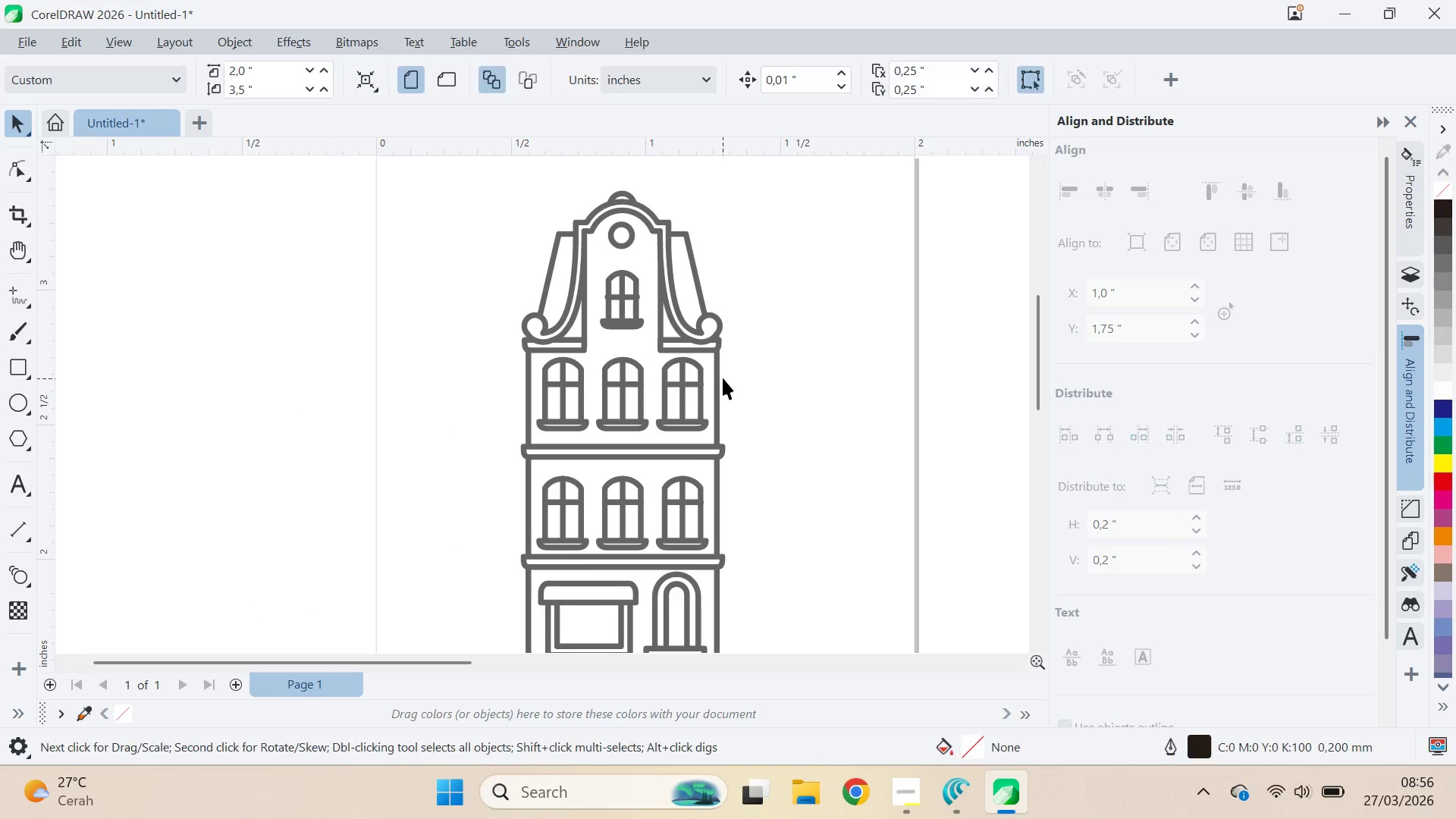 
double_click([720, 375])
 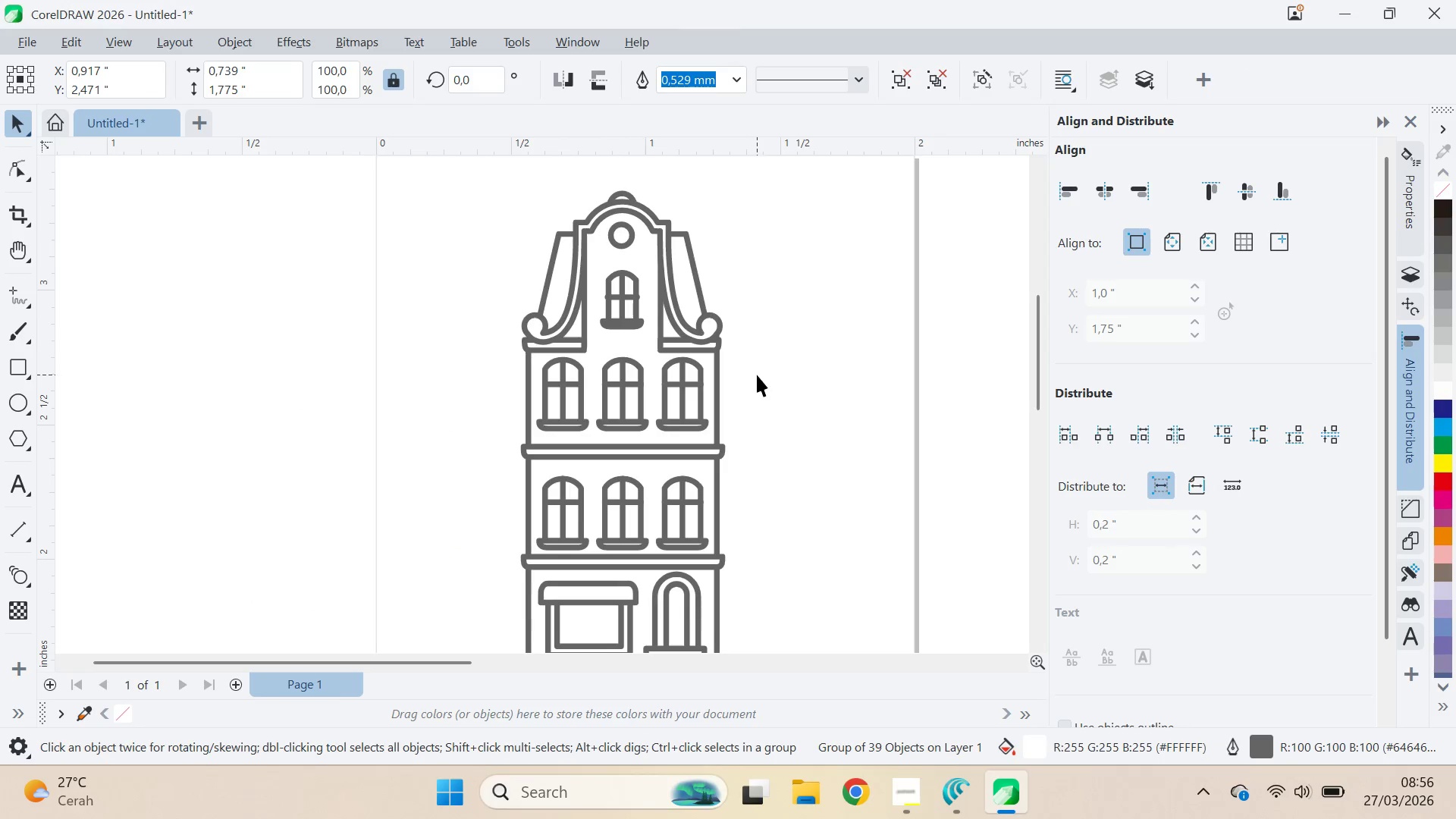 
key(Q)
 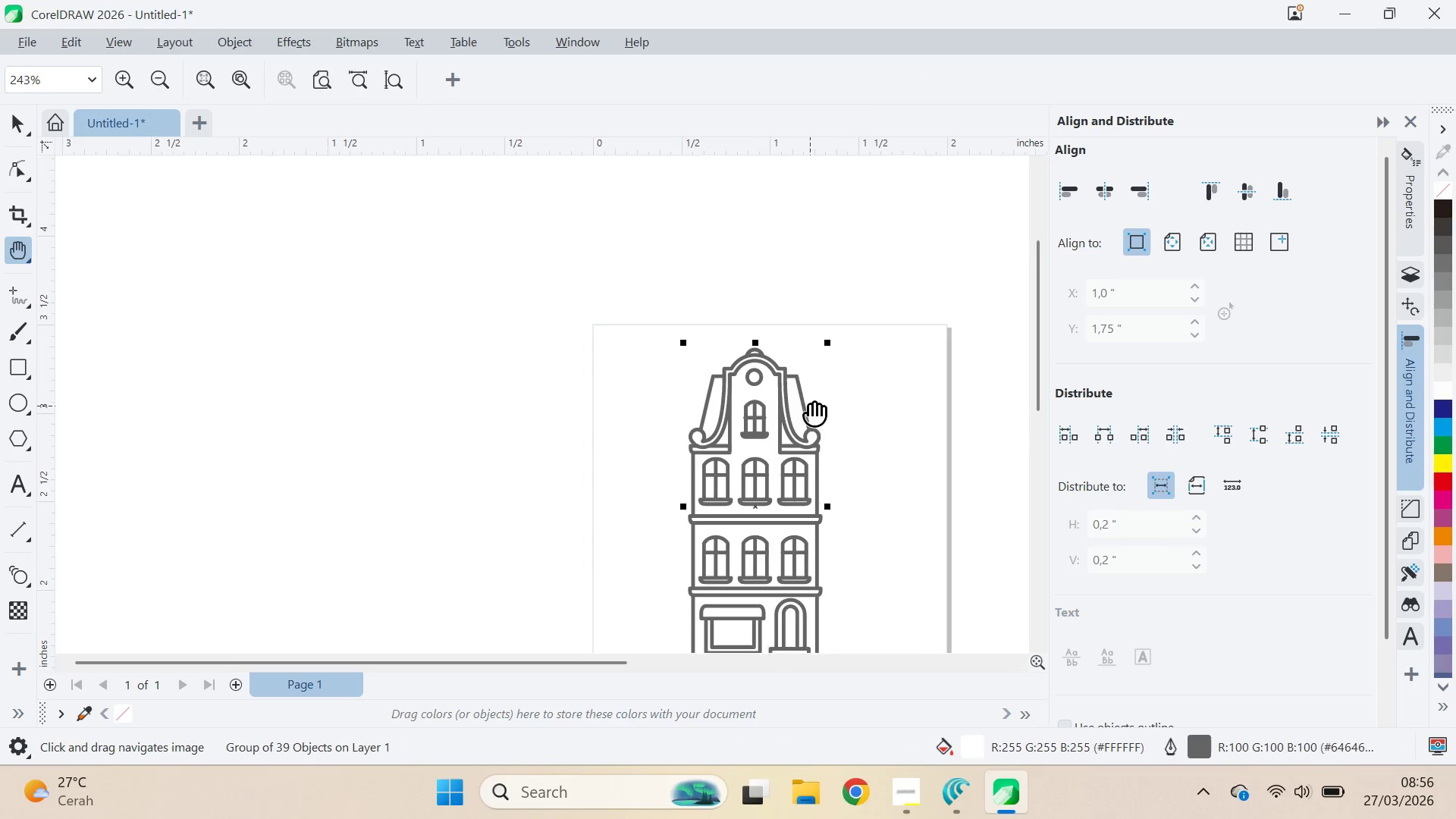 
left_click_drag(start_coordinate=[810, 406], to_coordinate=[648, 305])
 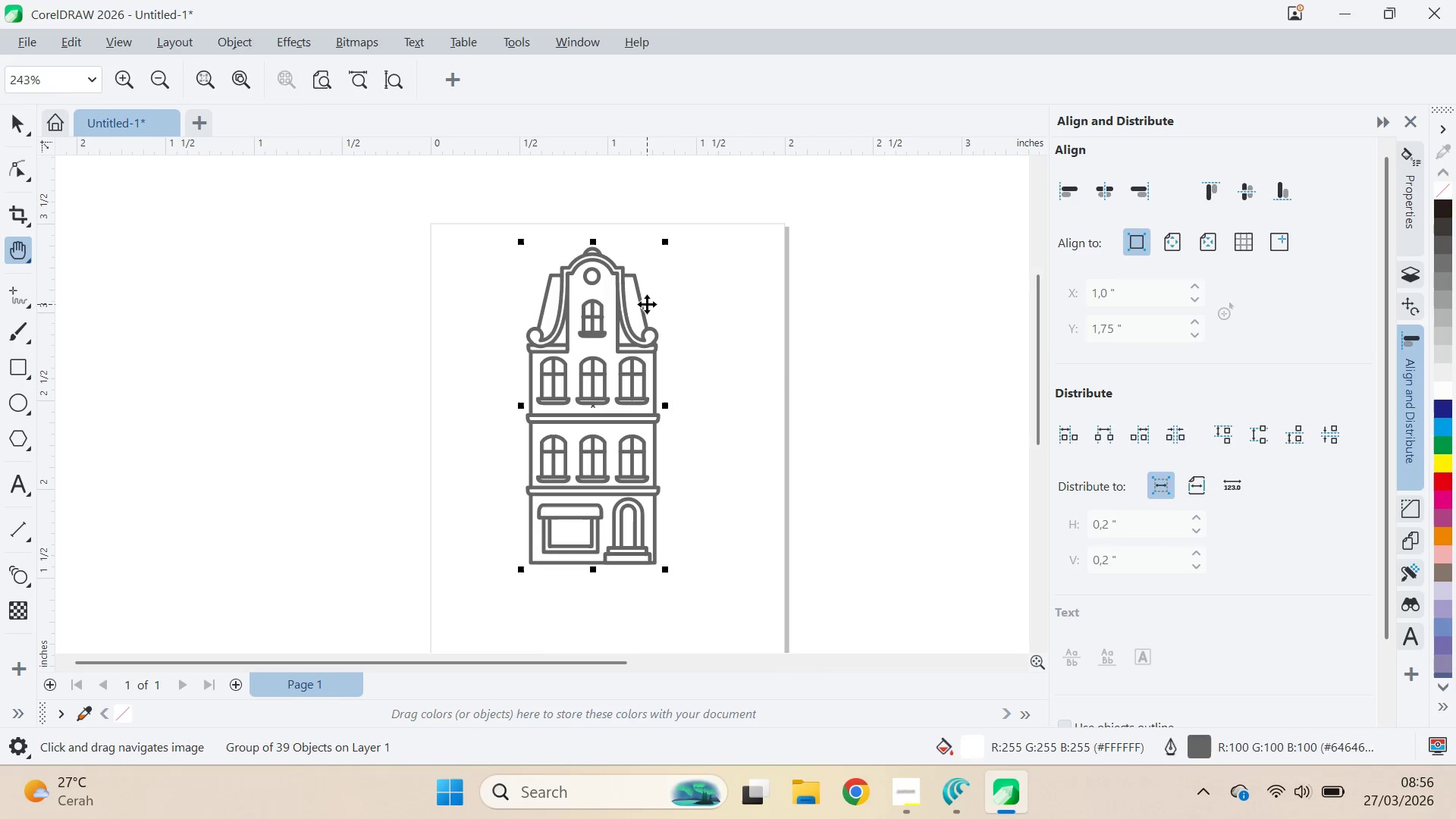 
scroll: coordinate [757, 375], scroll_direction: down, amount: 3.0
 